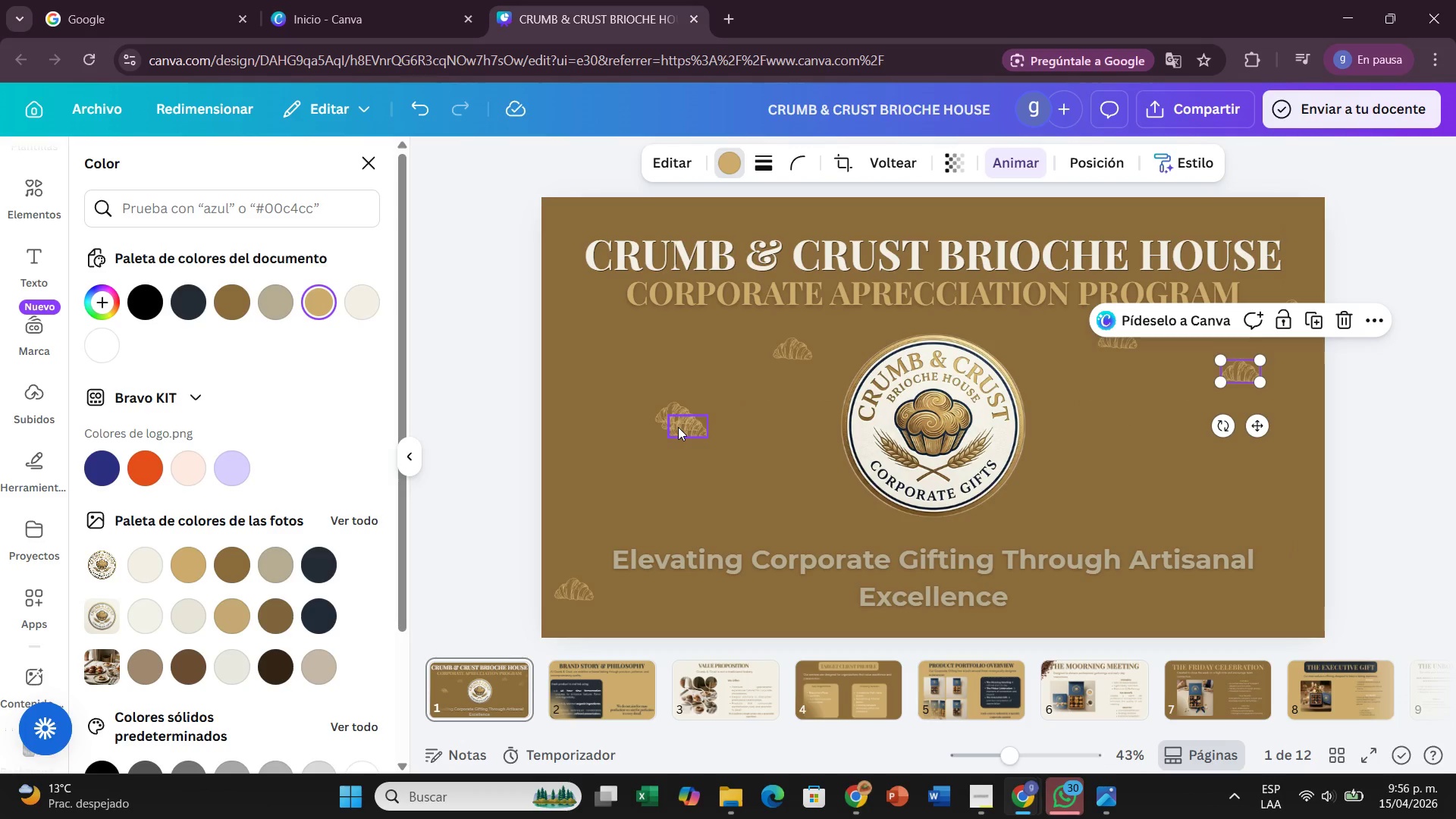 
left_click([678, 427])
 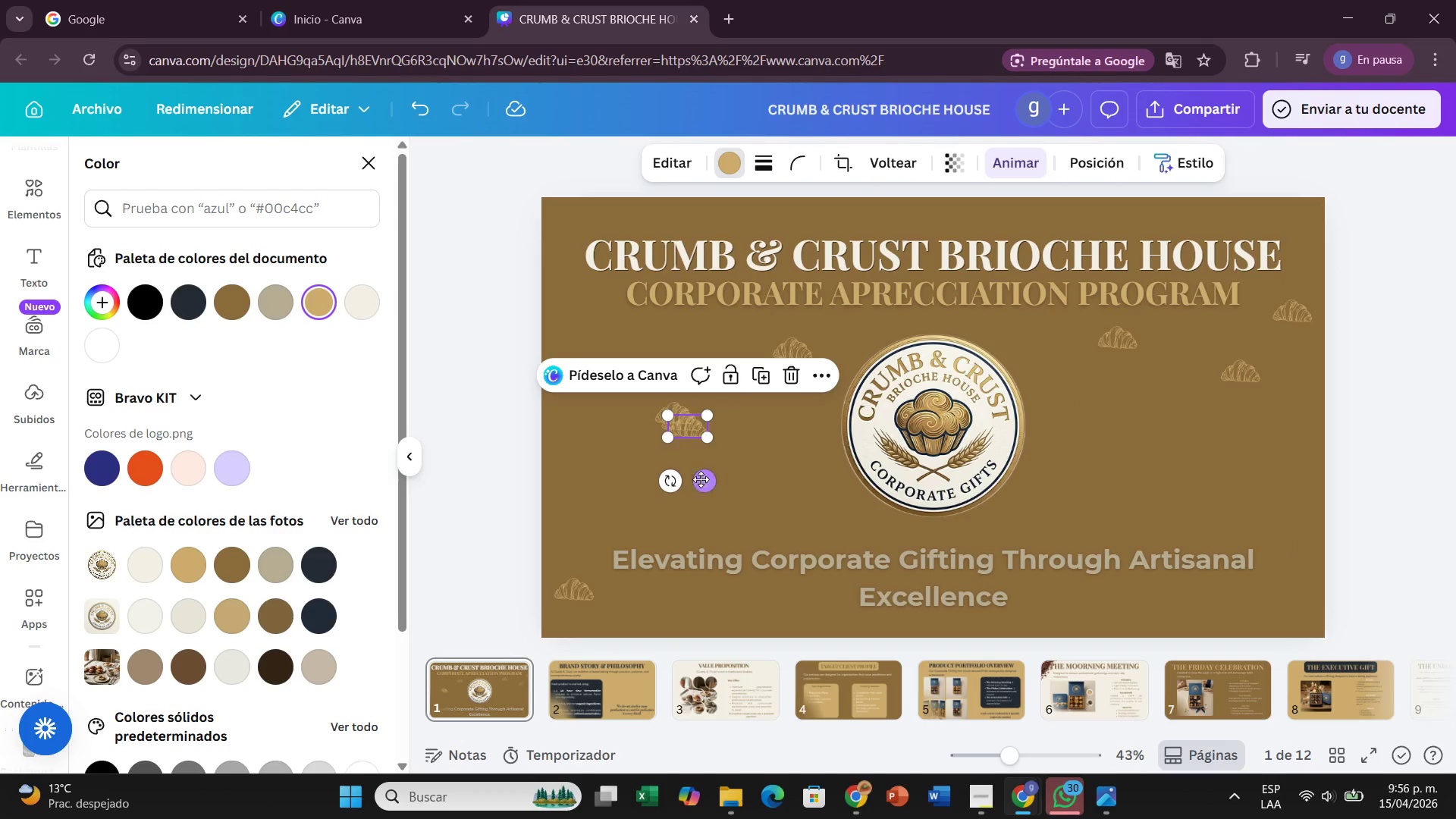 
left_click_drag(start_coordinate=[699, 491], to_coordinate=[627, 404])
 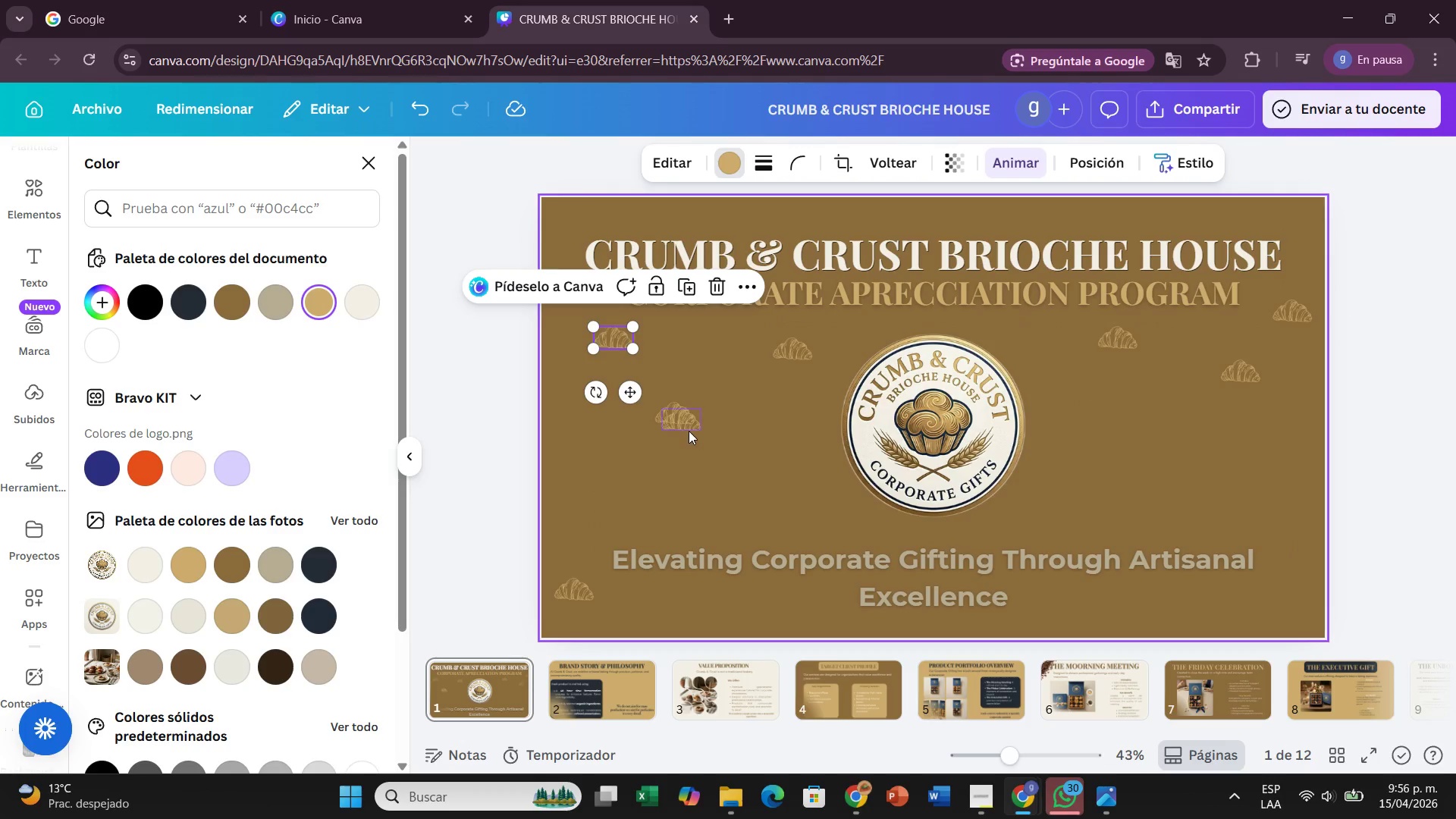 
left_click([689, 431])
 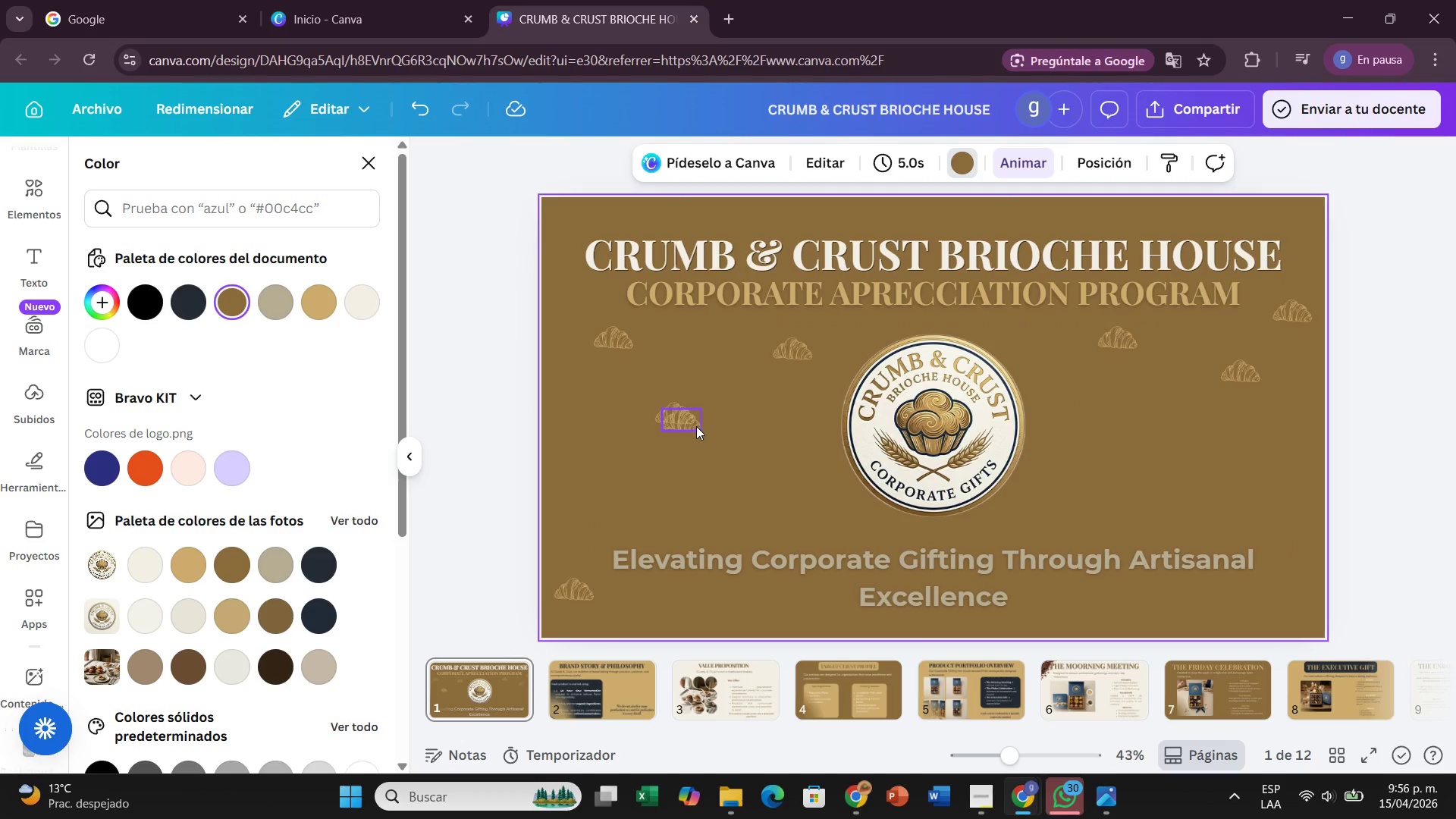 
left_click([695, 426])
 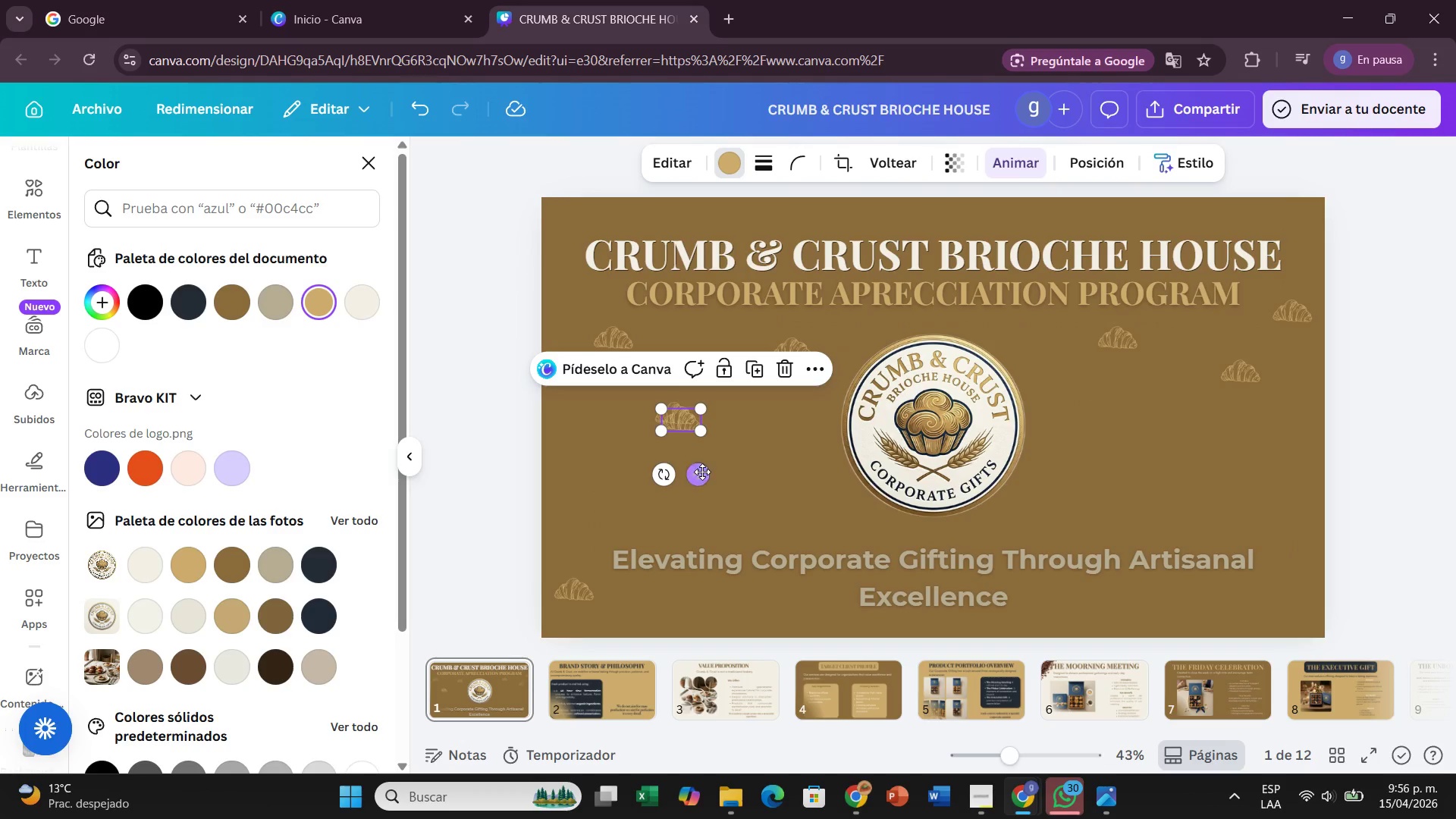 
left_click_drag(start_coordinate=[702, 472], to_coordinate=[1136, 474])
 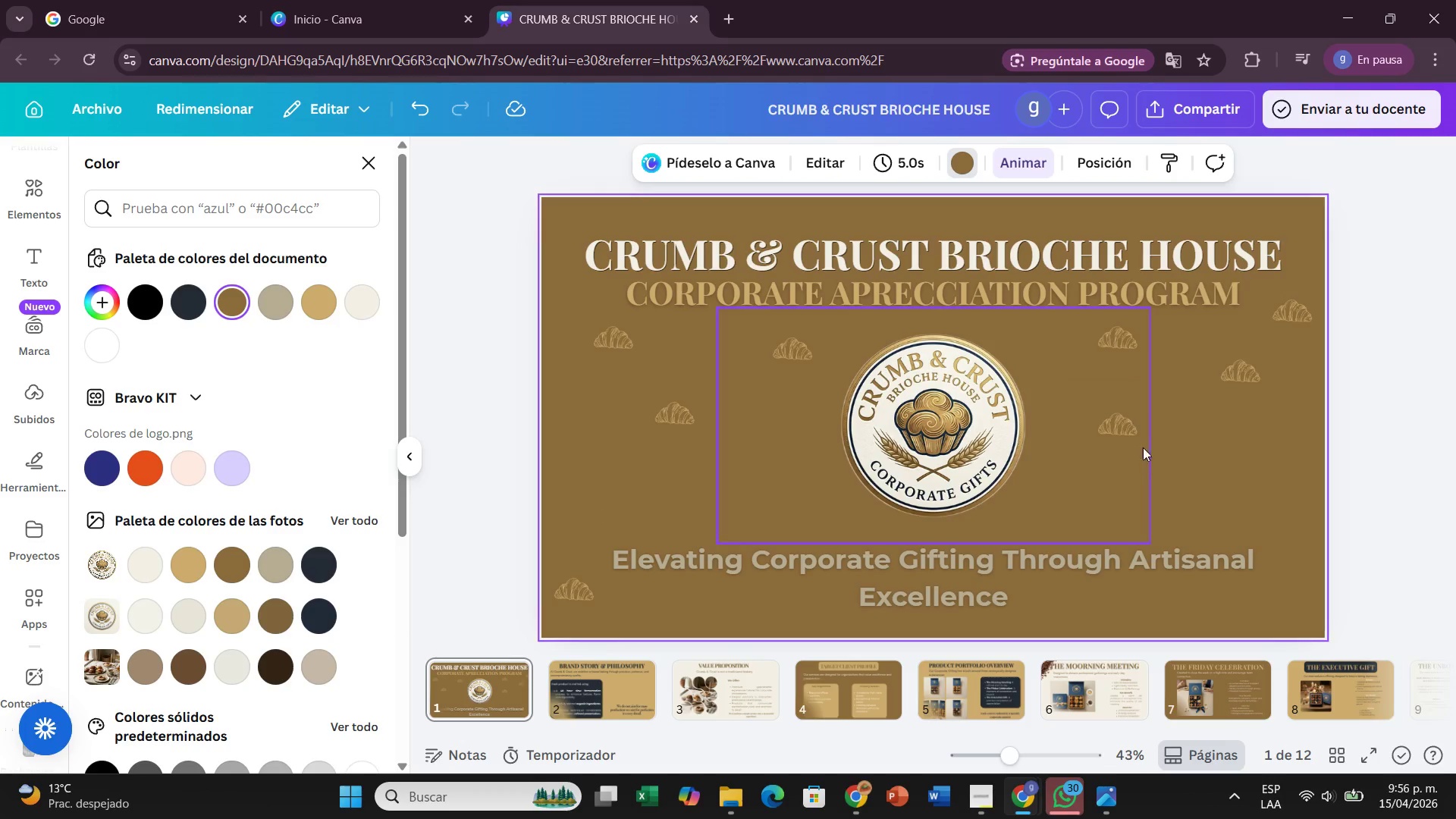 
left_click([1111, 420])
 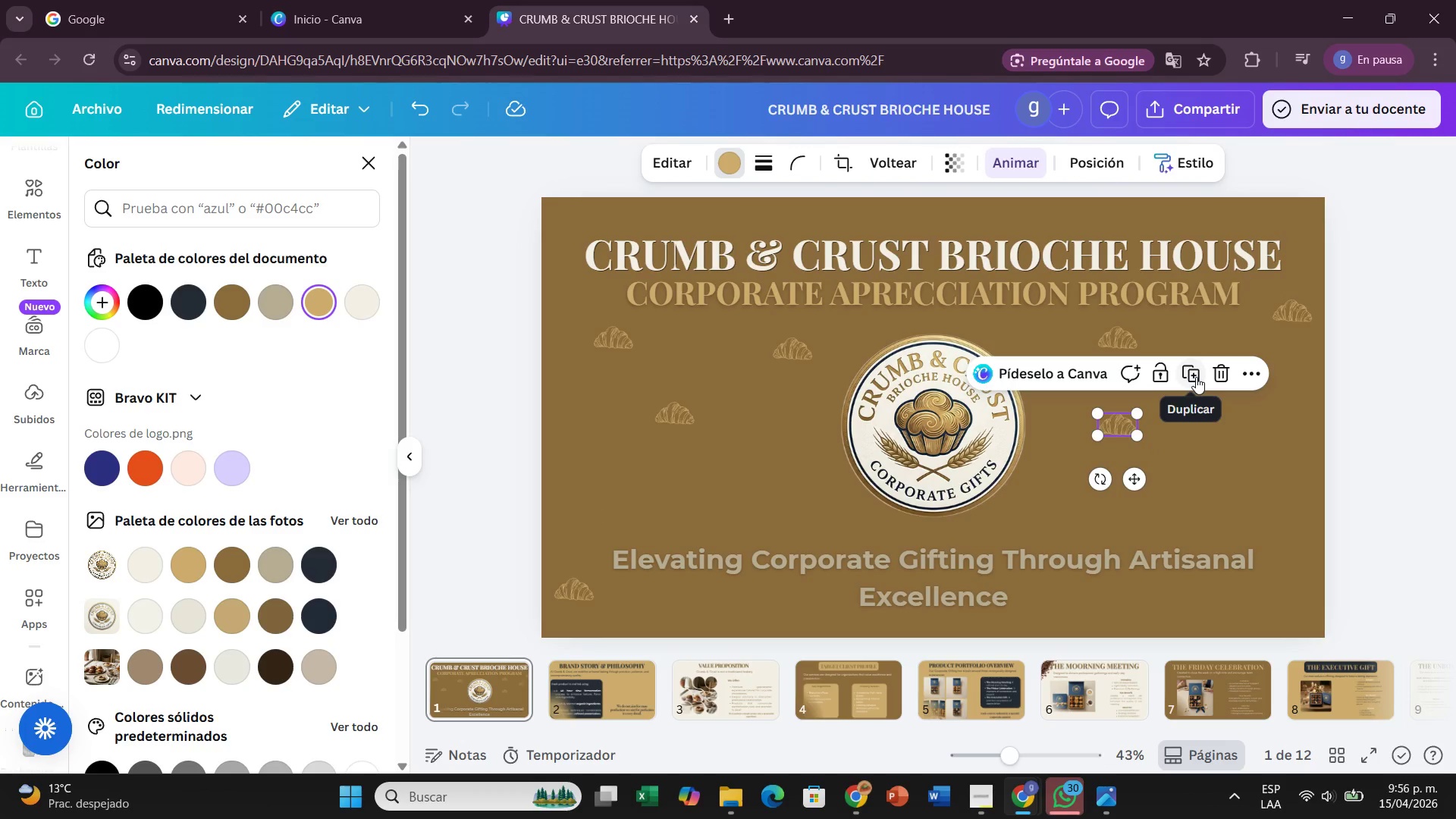 
left_click([1196, 377])
 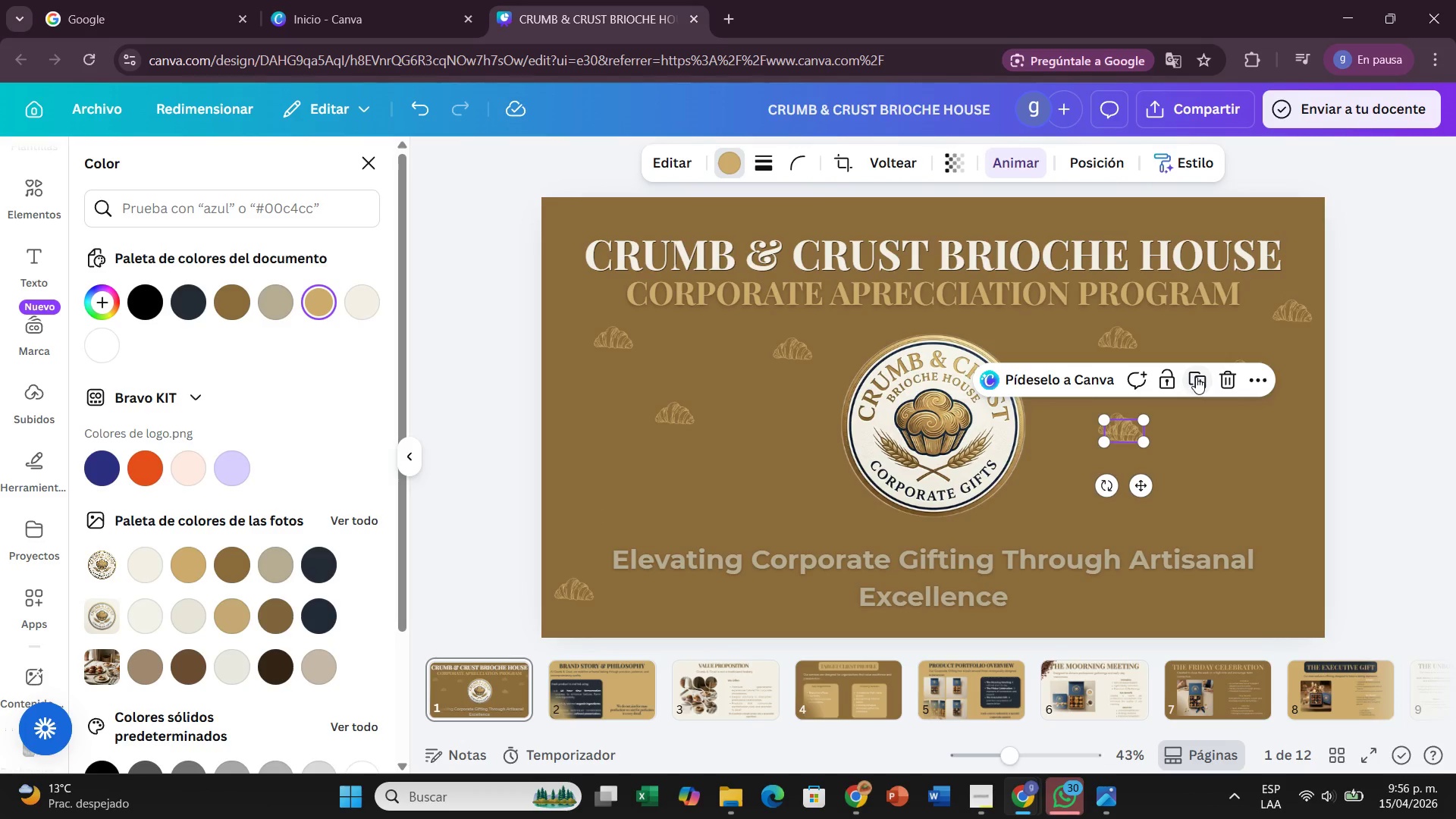 
left_click([1196, 377])
 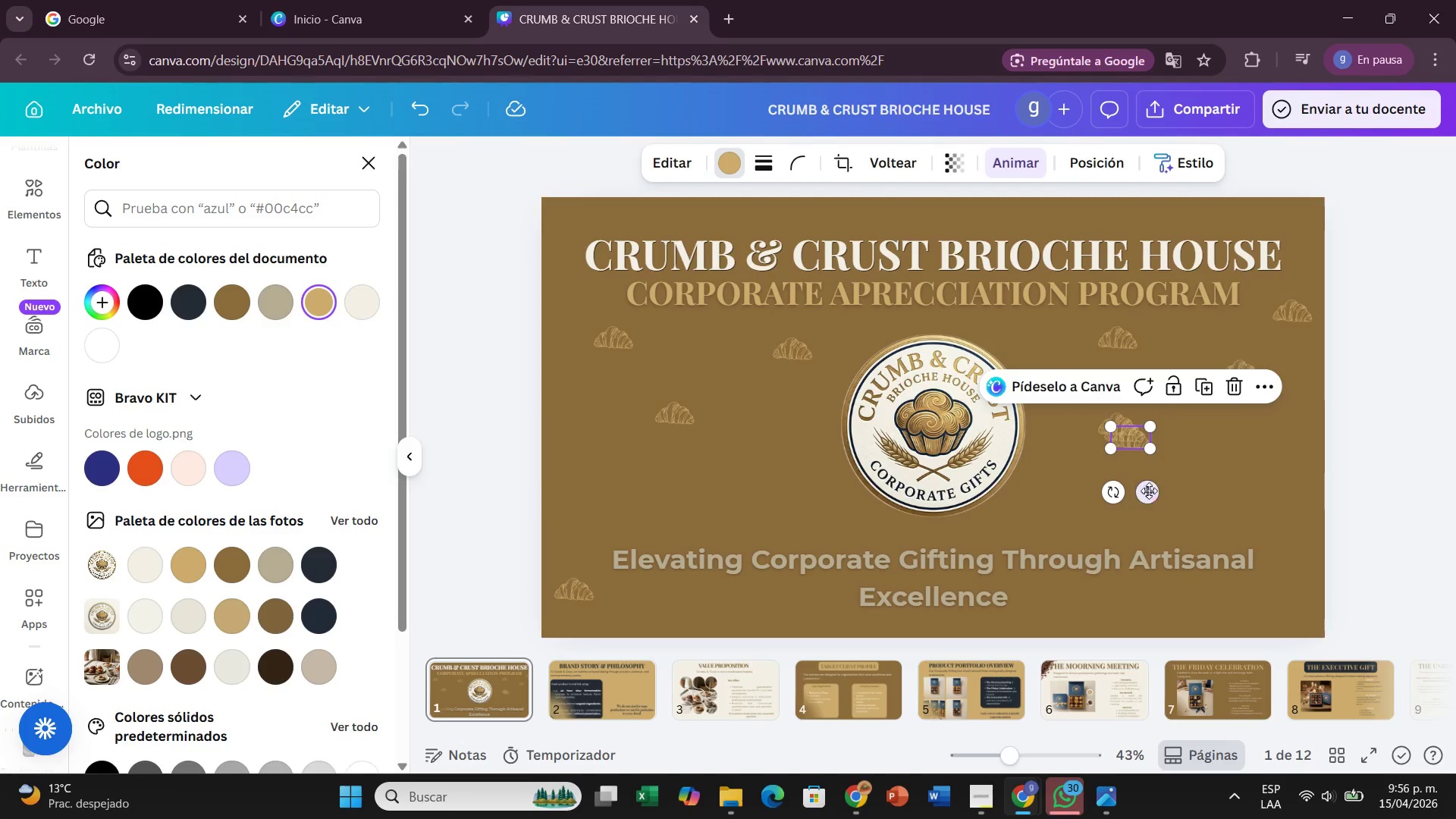 
left_click_drag(start_coordinate=[1146, 489], to_coordinate=[1250, 554])
 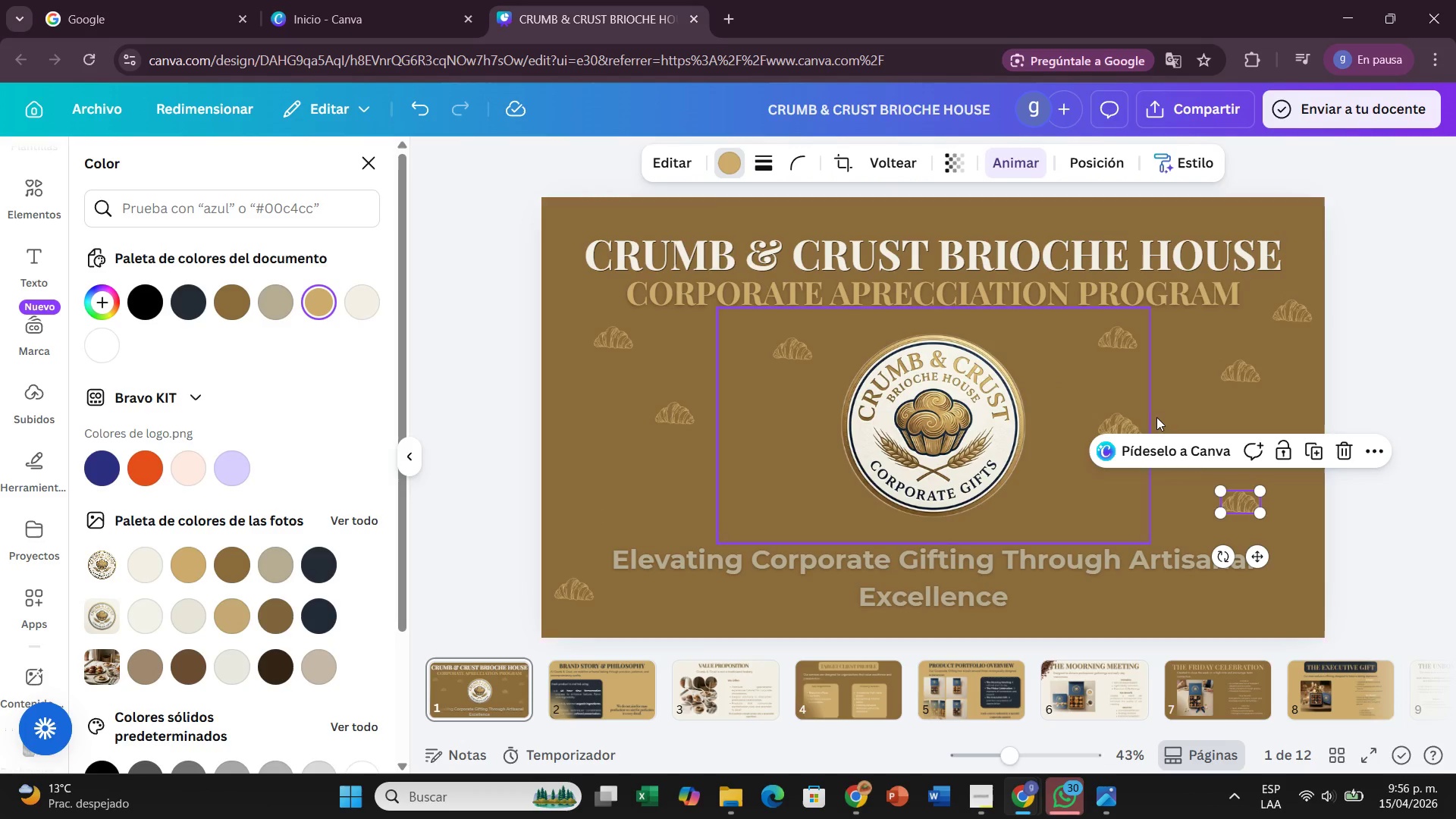 
left_click([1157, 416])
 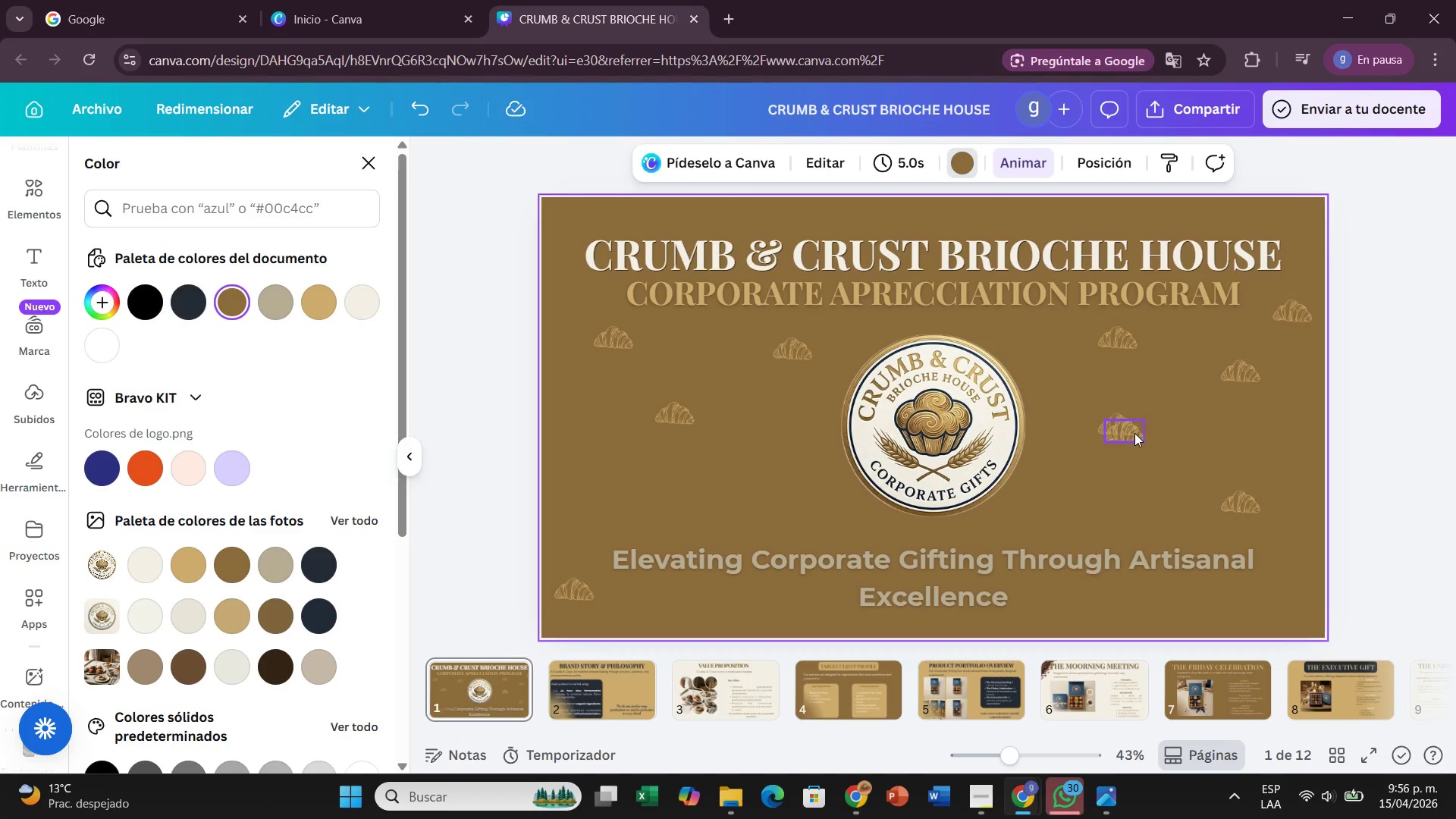 
left_click([1134, 433])
 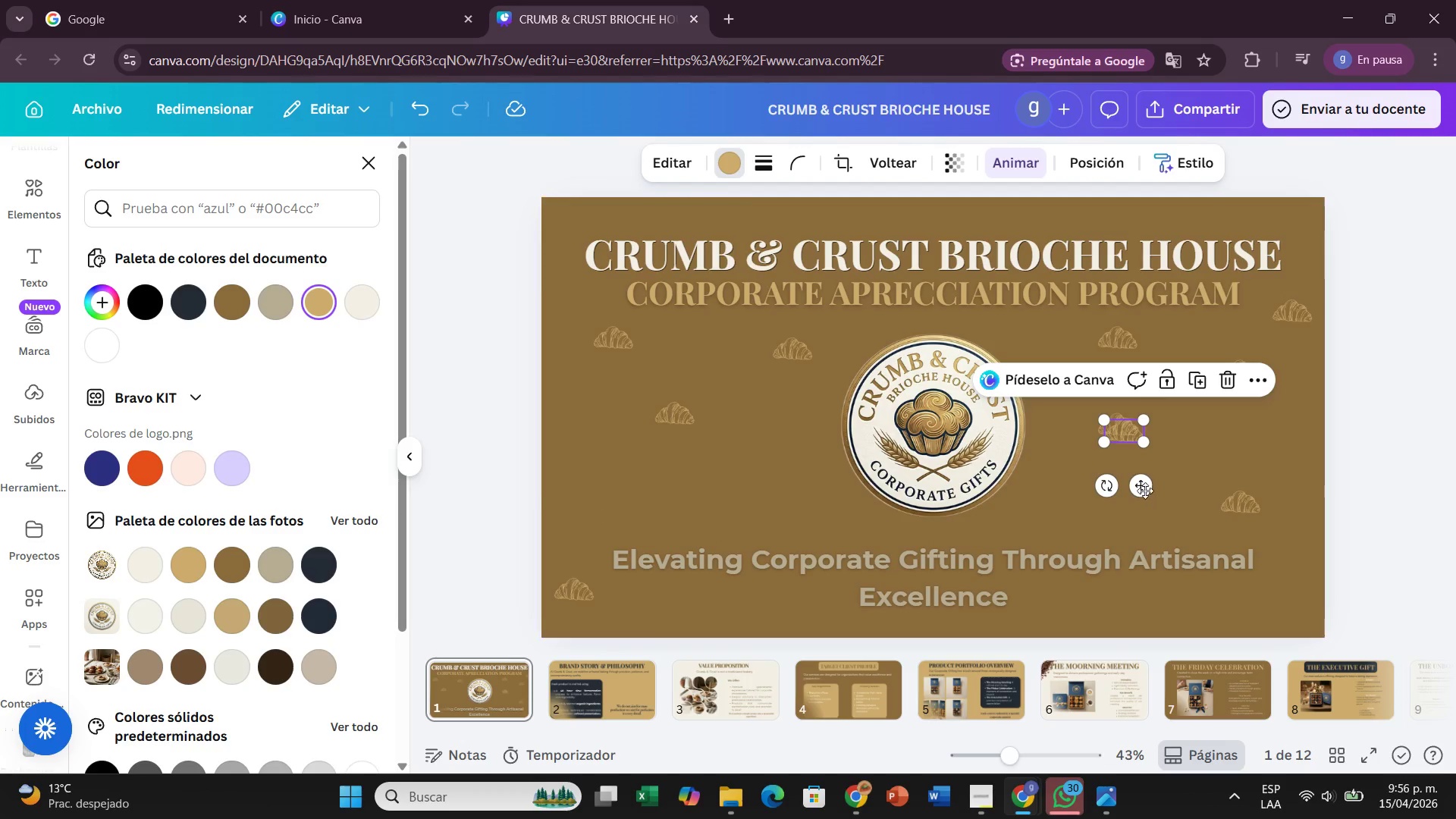 
left_click_drag(start_coordinate=[1145, 488], to_coordinate=[813, 560])
 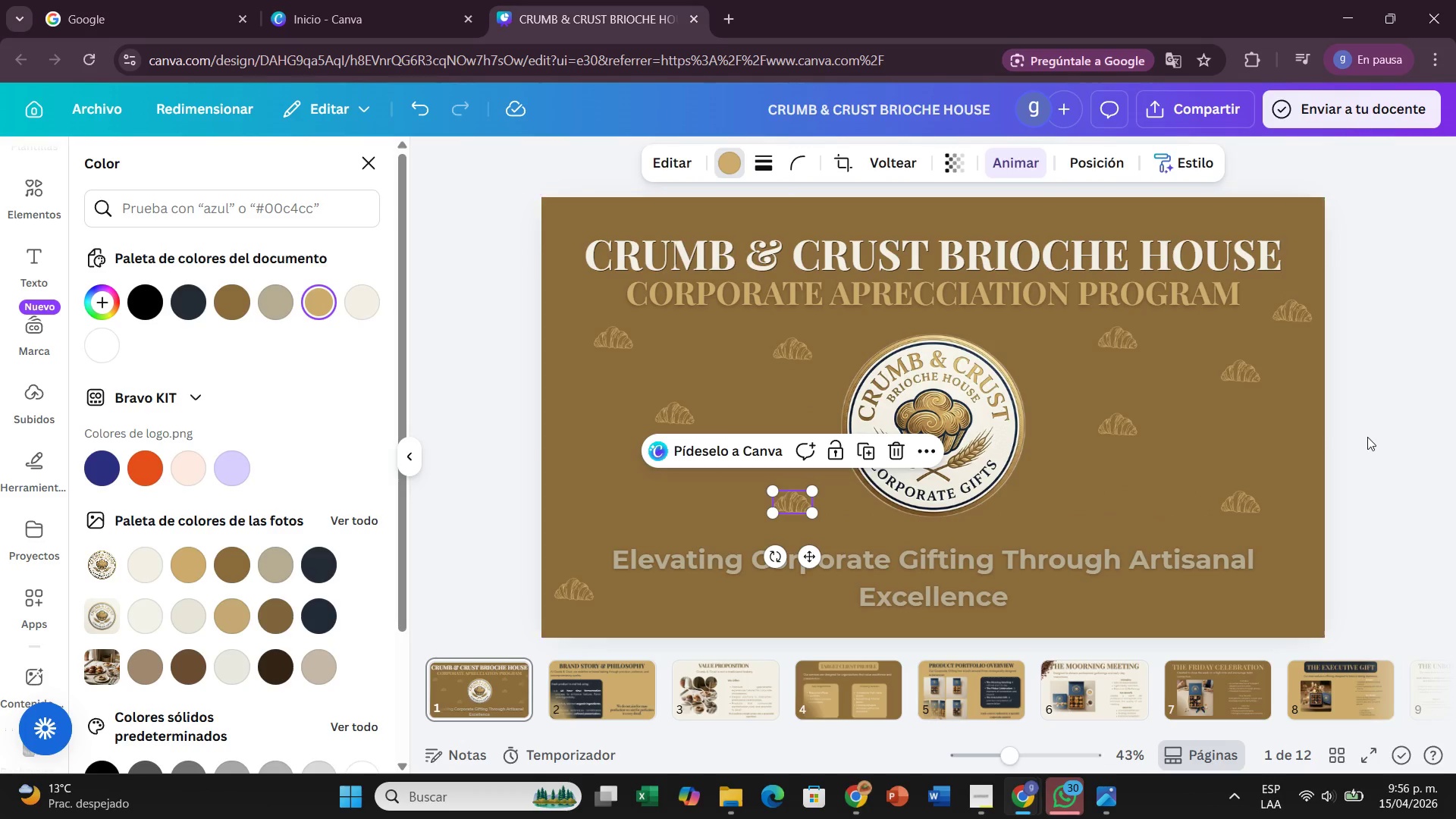 
left_click([1367, 437])
 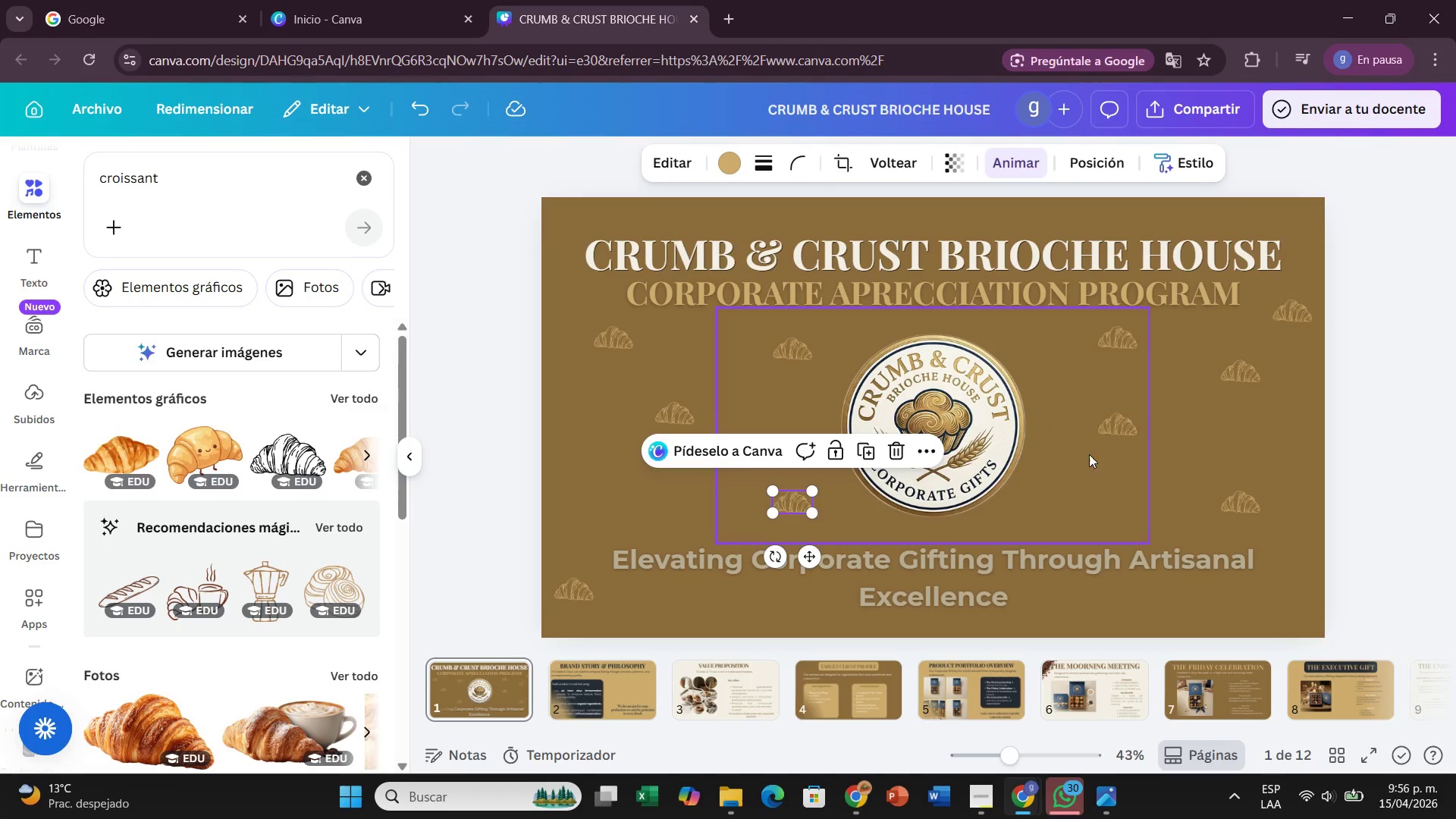 
left_click([1375, 483])
 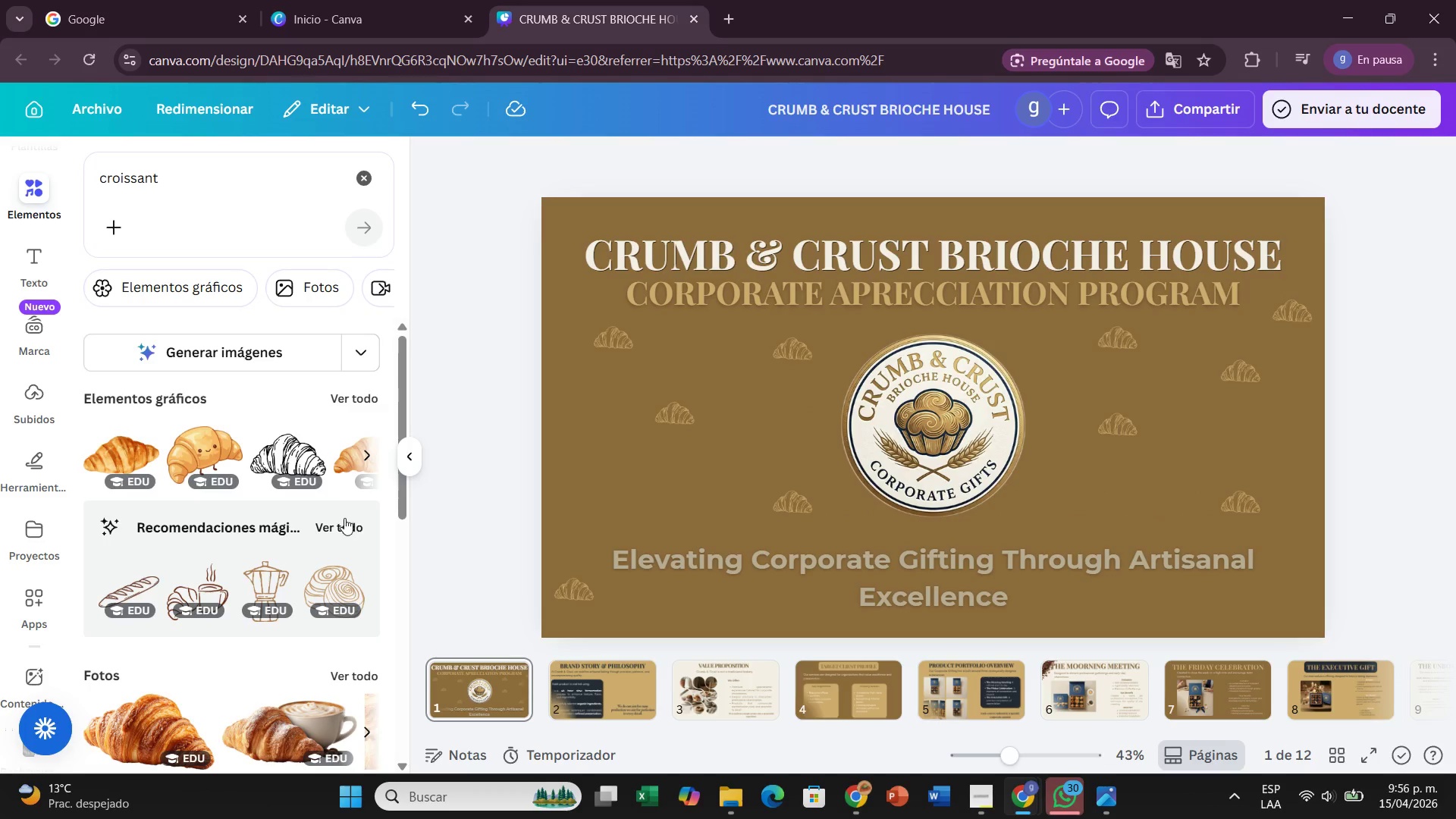 
left_click([340, 527])
 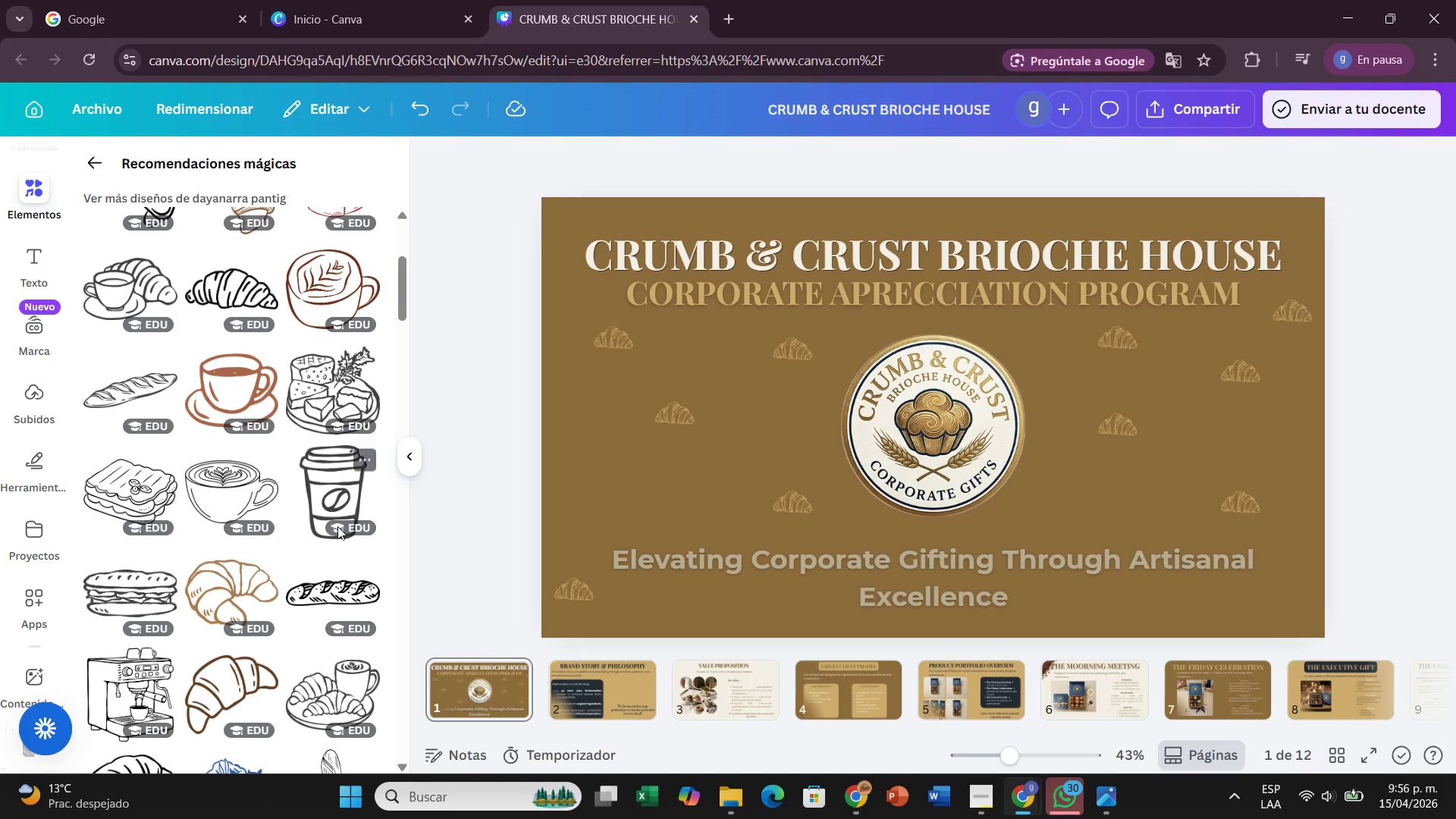 
scroll: coordinate [270, 564], scroll_direction: down, amount: 4.0
 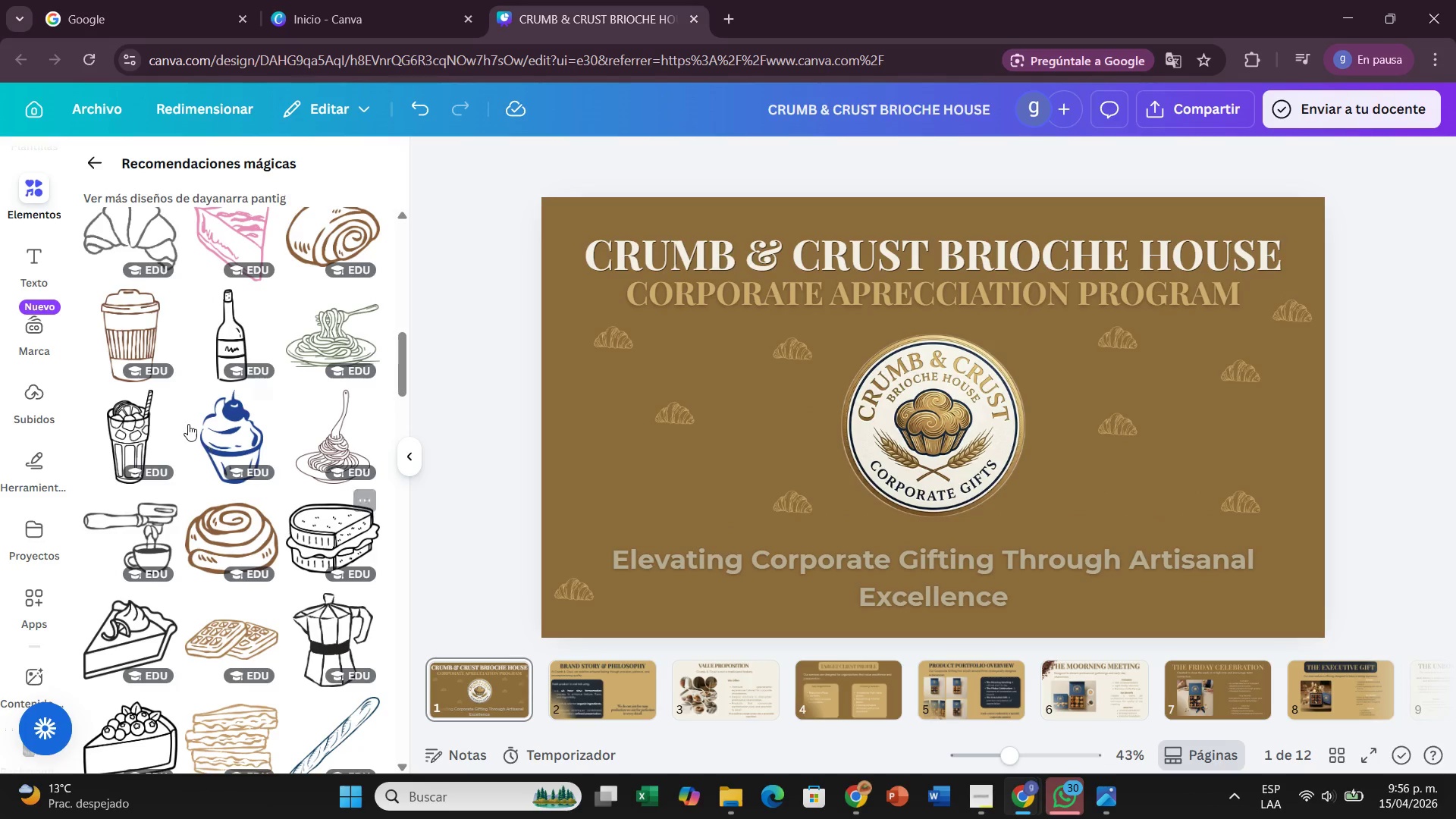 
mouse_move([266, 514])
 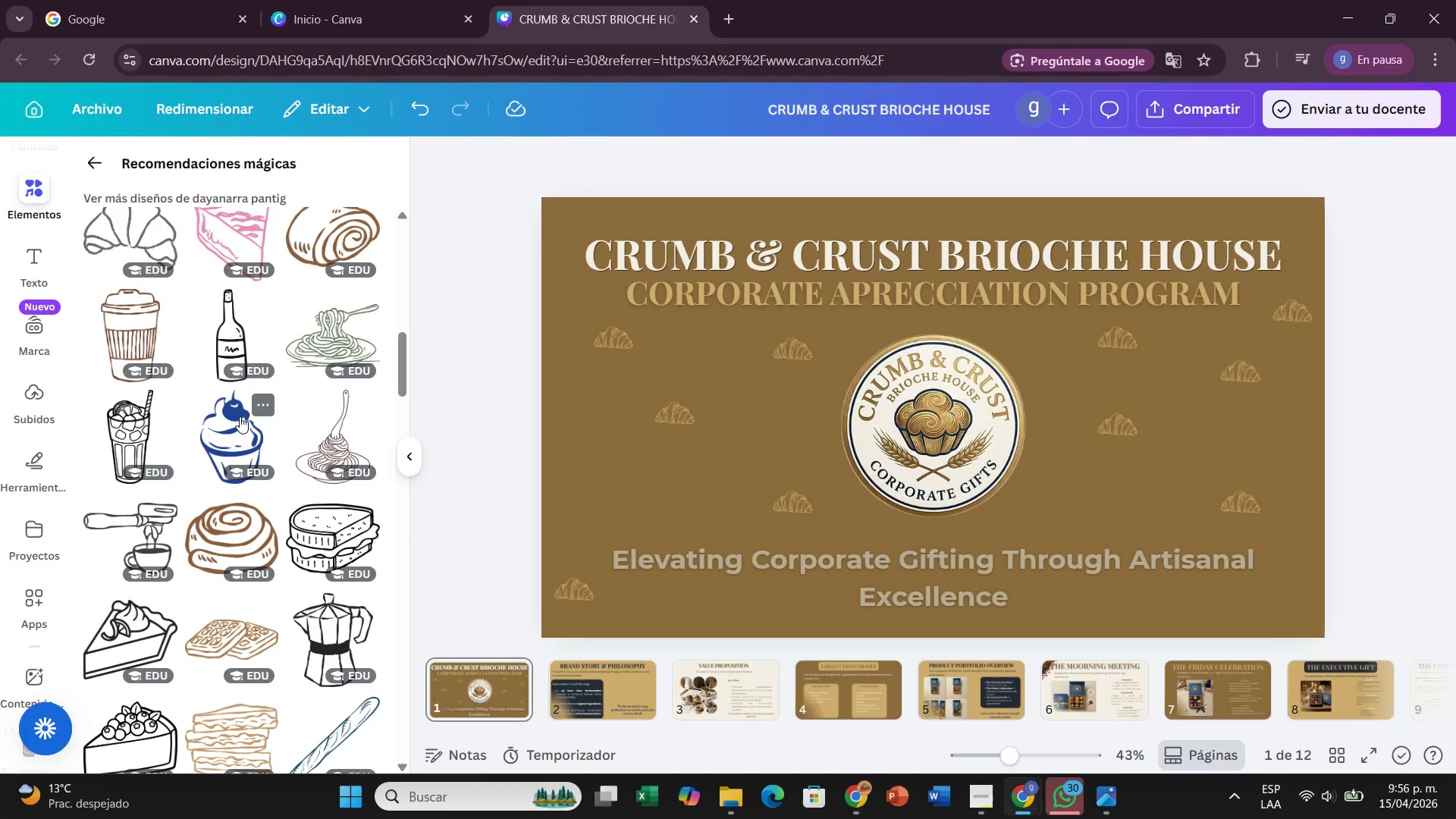 
left_click_drag(start_coordinate=[240, 416], to_coordinate=[247, 417])
 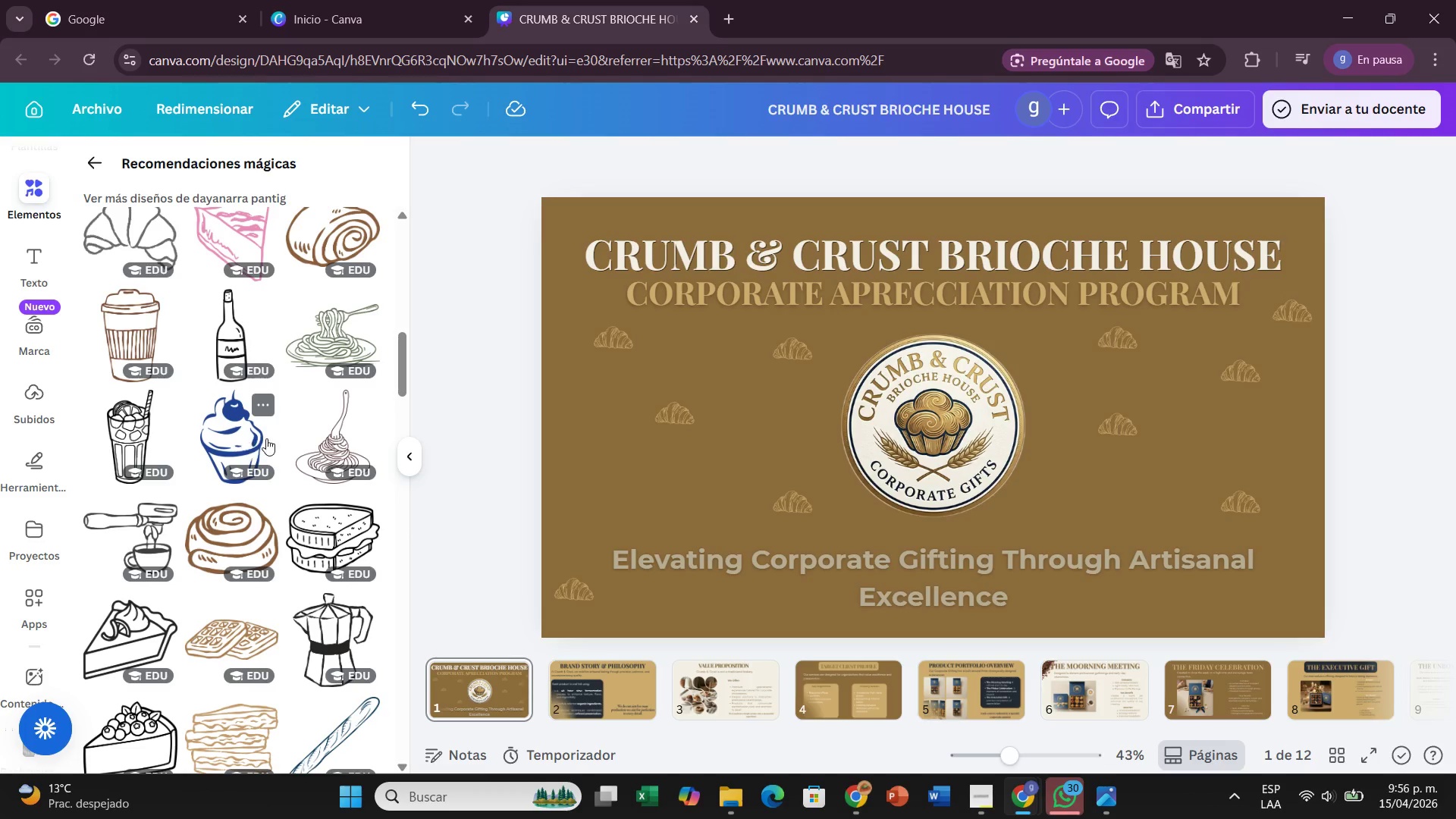 
left_click_drag(start_coordinate=[244, 438], to_coordinate=[745, 437])
 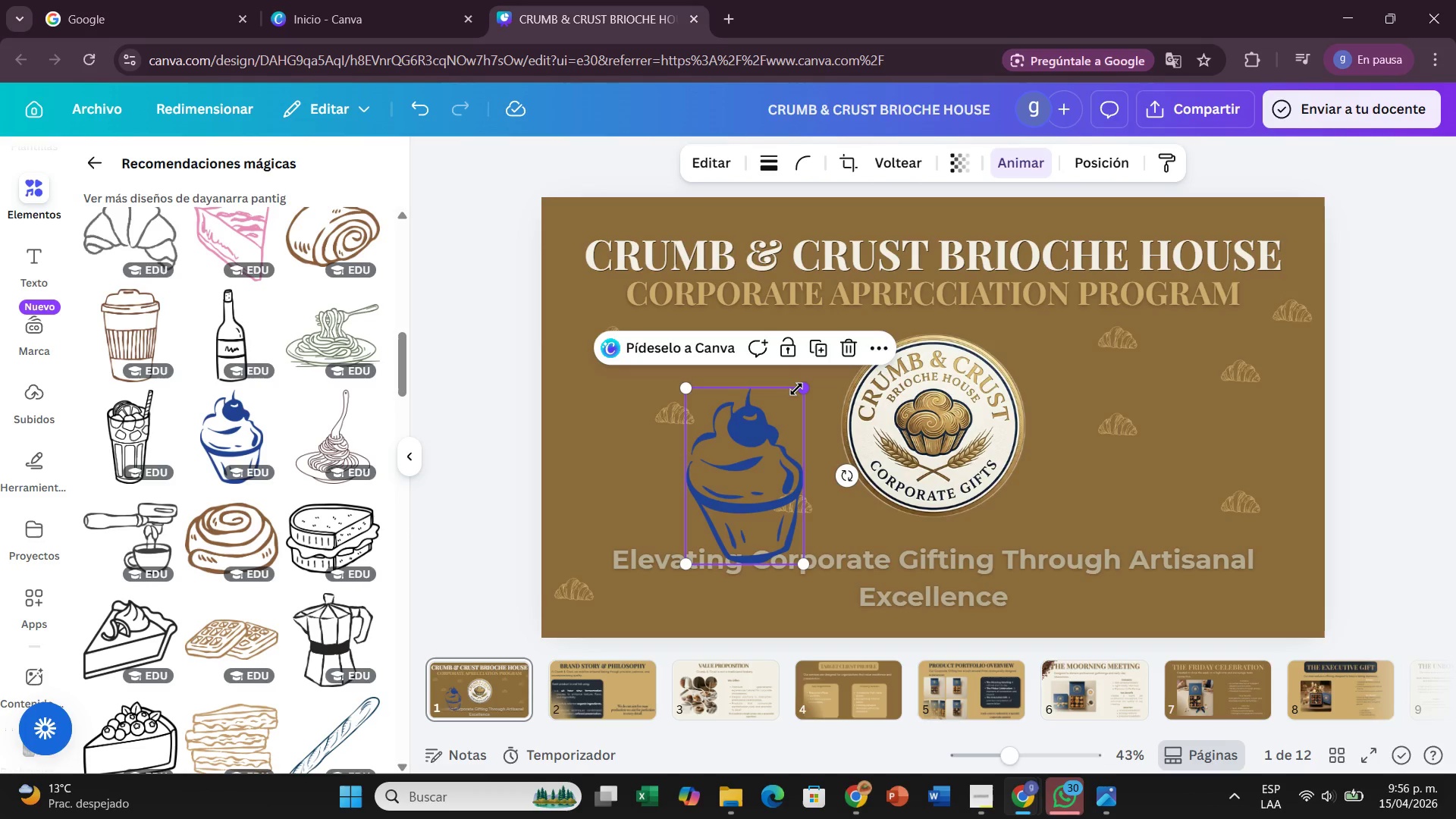 
left_click_drag(start_coordinate=[796, 390], to_coordinate=[786, 485])
 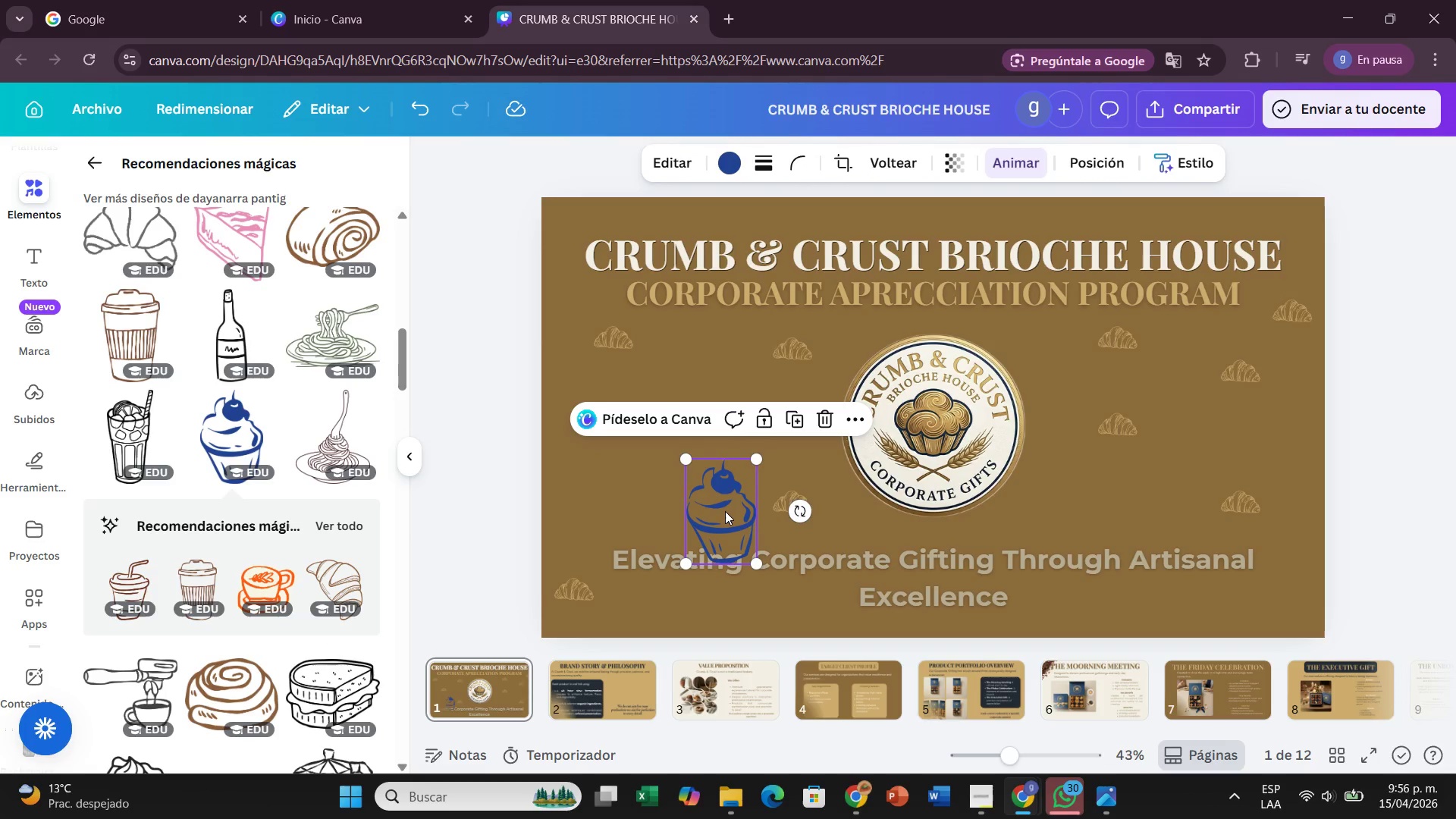 
left_click_drag(start_coordinate=[725, 511], to_coordinate=[724, 452])
 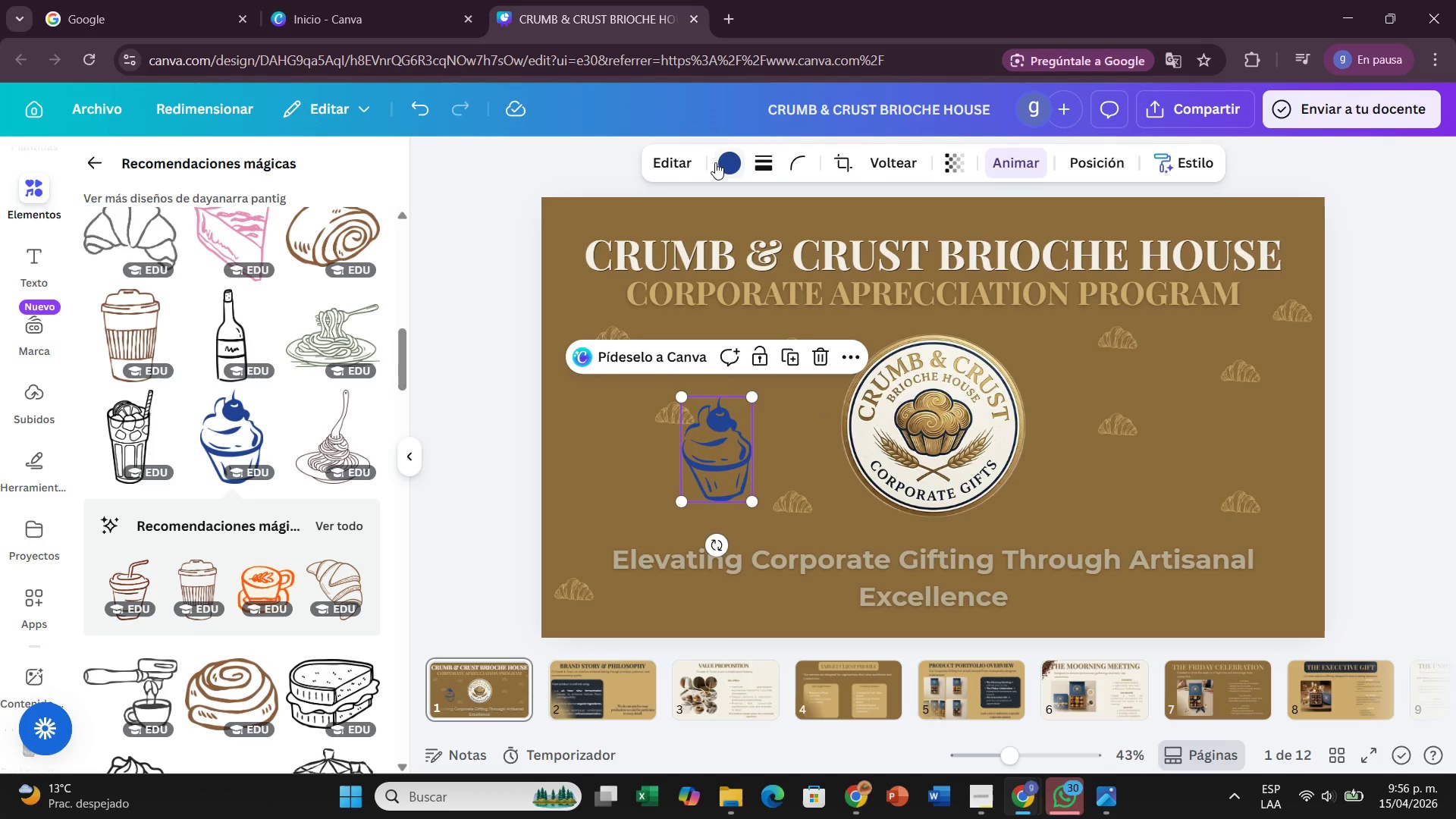 
left_click([715, 162])
 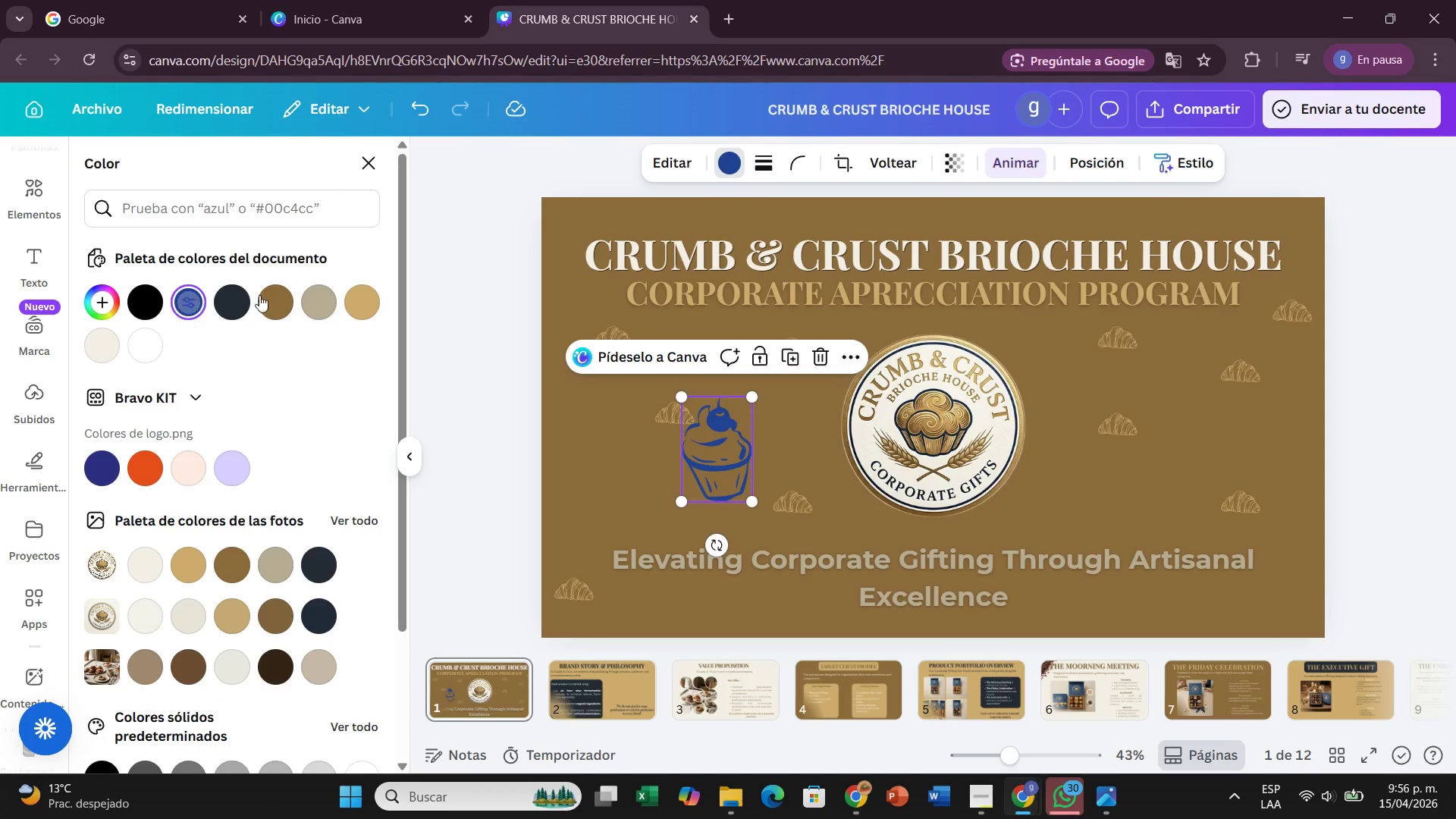 
left_click([261, 297])
 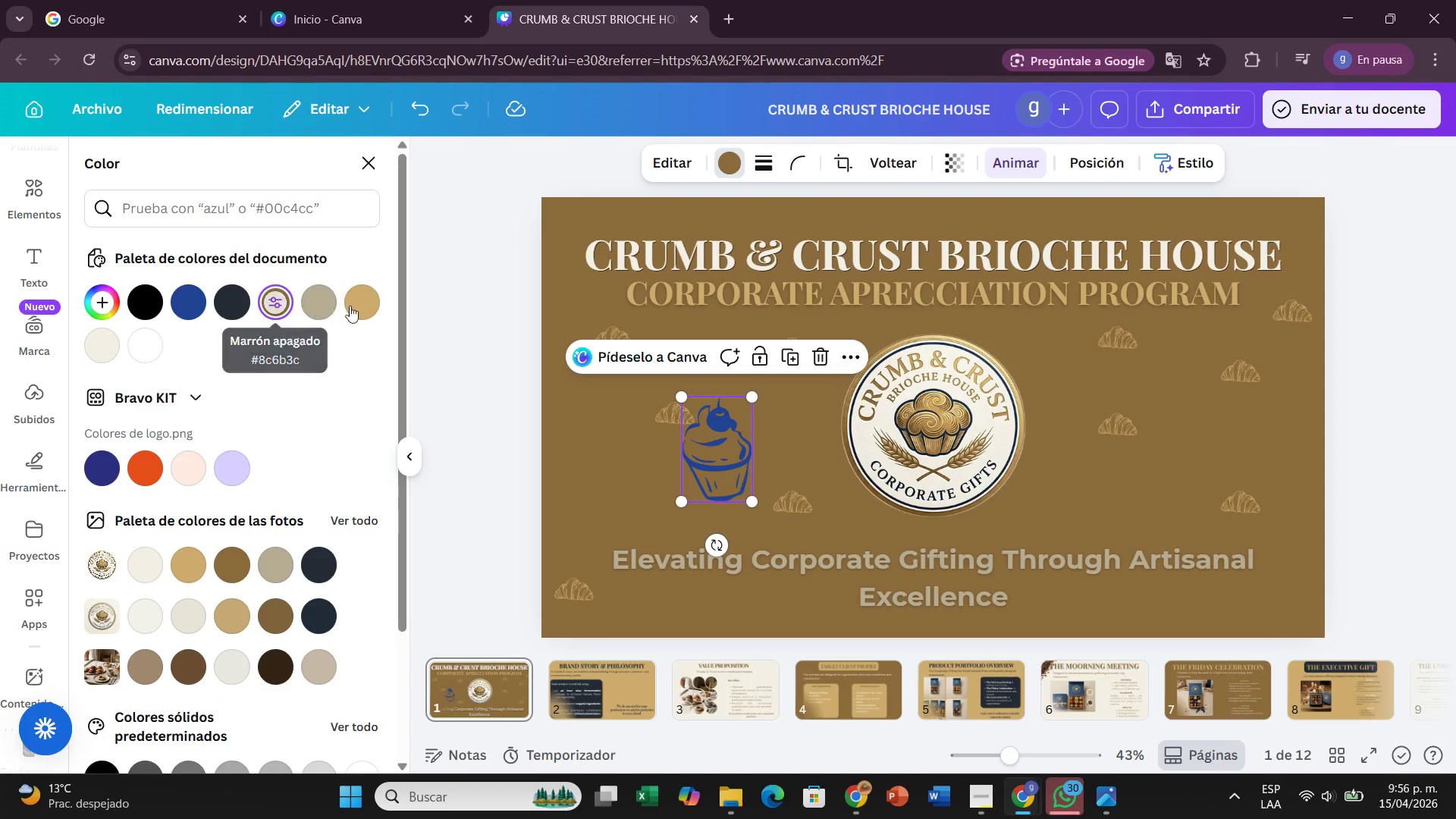 
left_click([372, 306])
 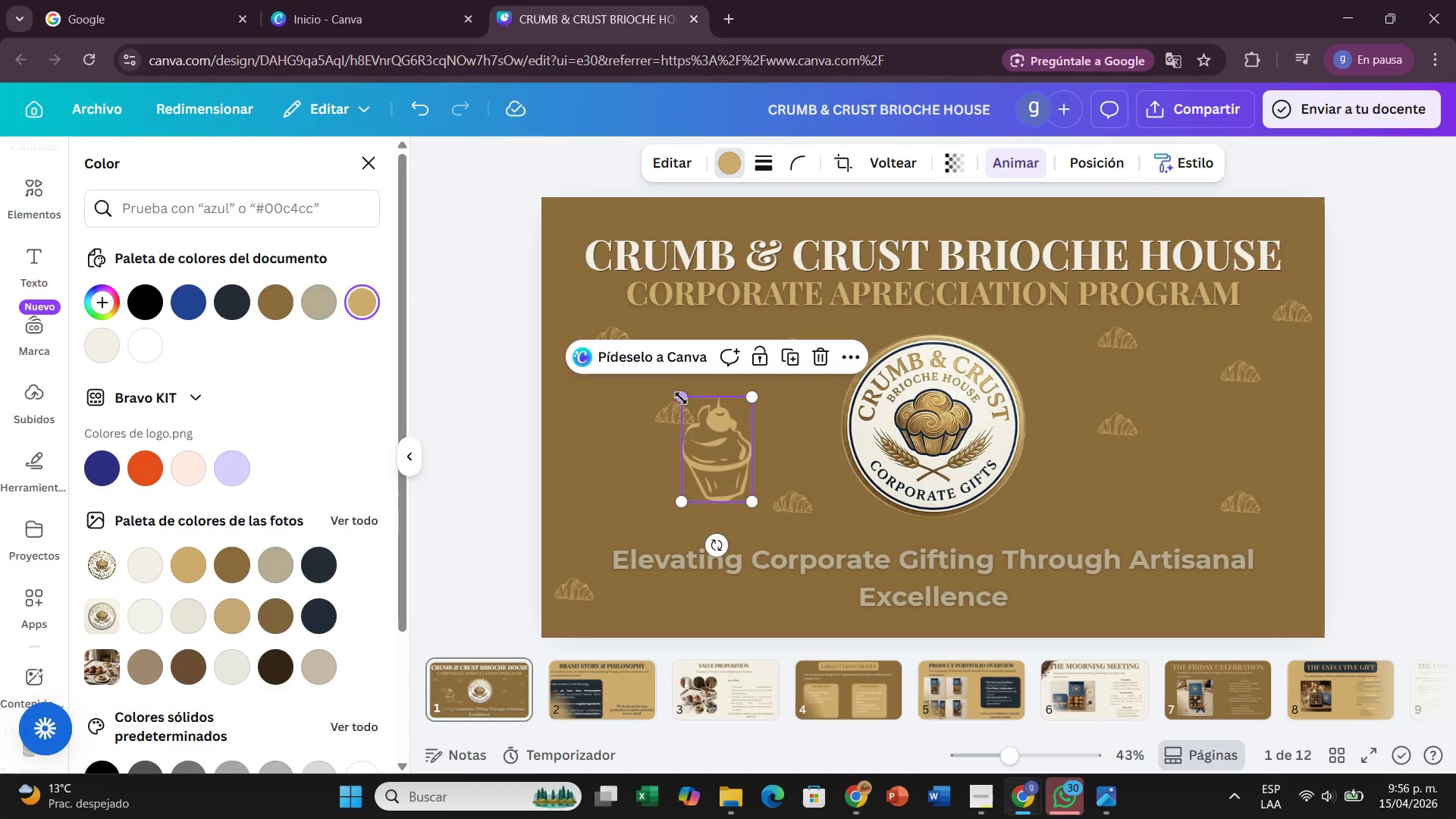 
left_click_drag(start_coordinate=[679, 397], to_coordinate=[696, 462])
 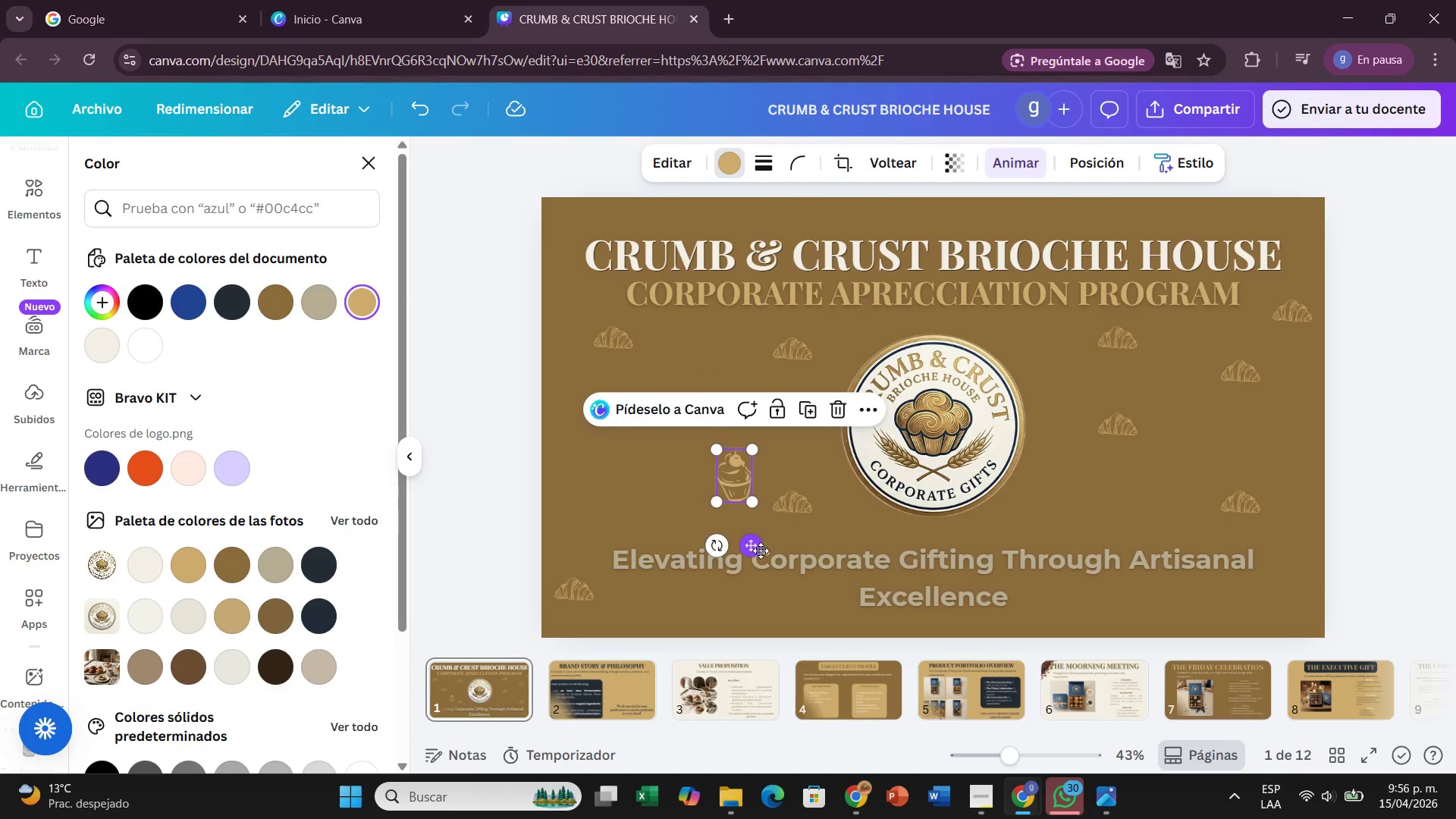 
left_click_drag(start_coordinate=[761, 551], to_coordinate=[792, 501])
 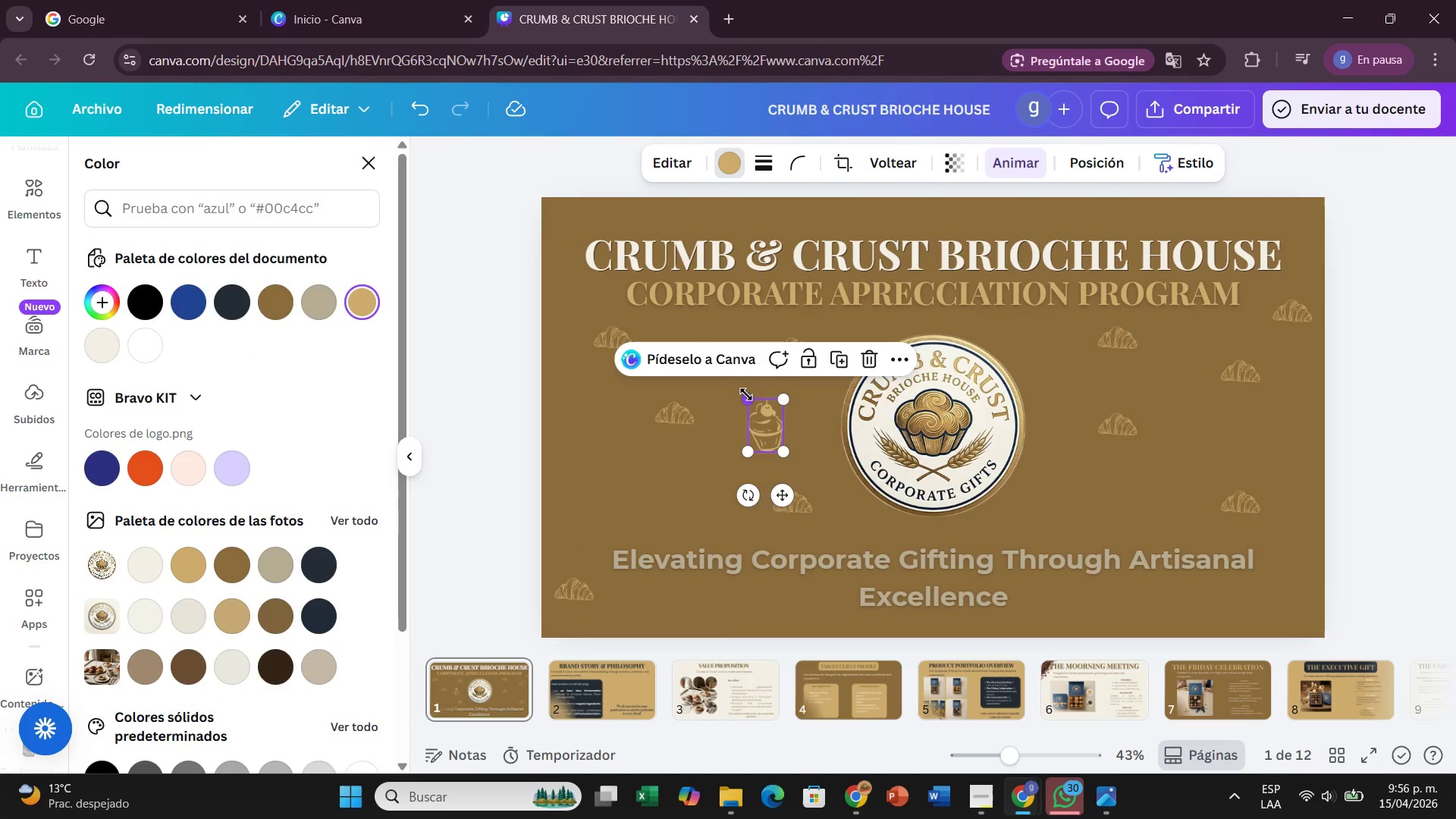 
left_click_drag(start_coordinate=[745, 394], to_coordinate=[752, 421])
 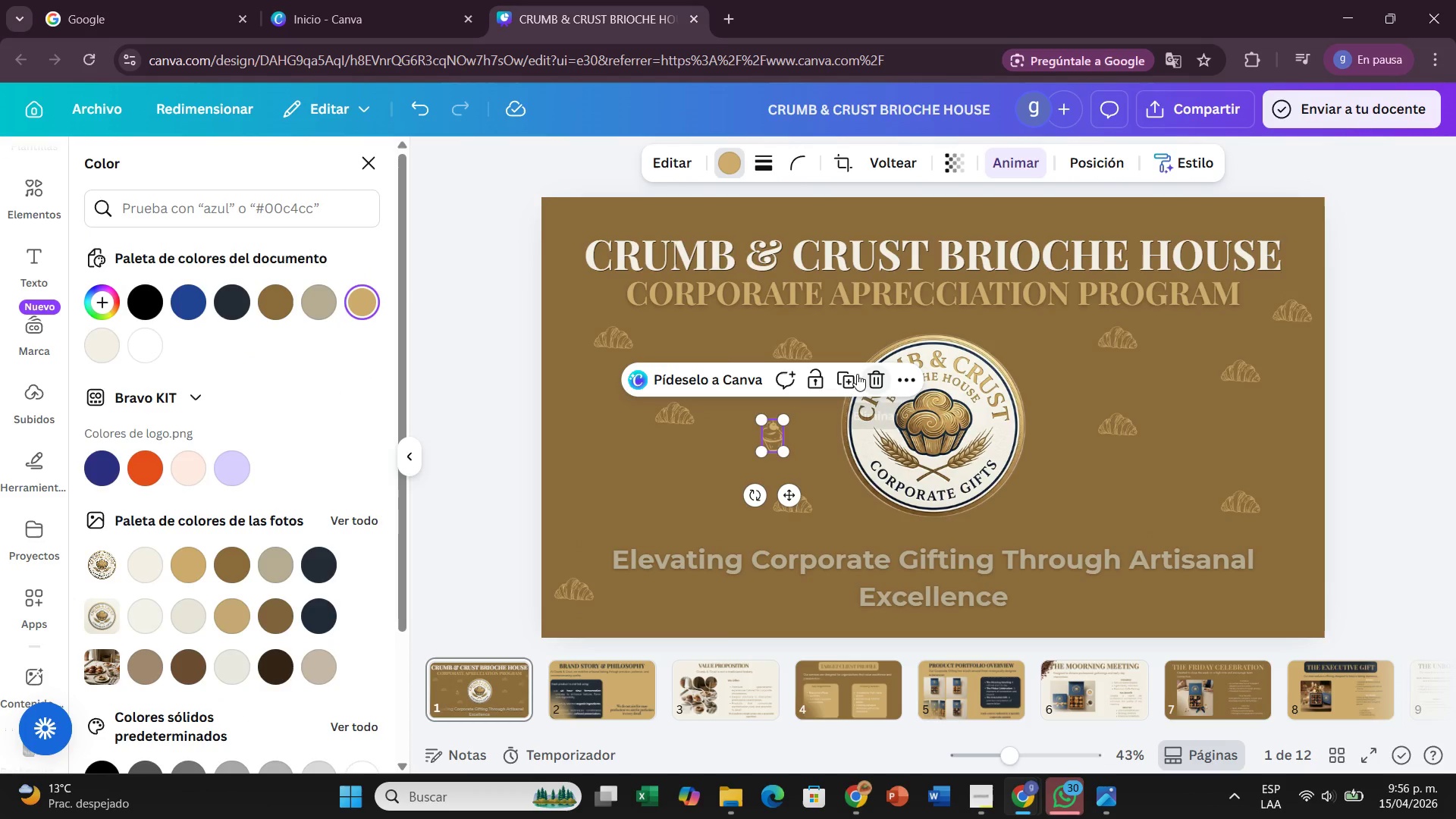 
left_click([849, 374])
 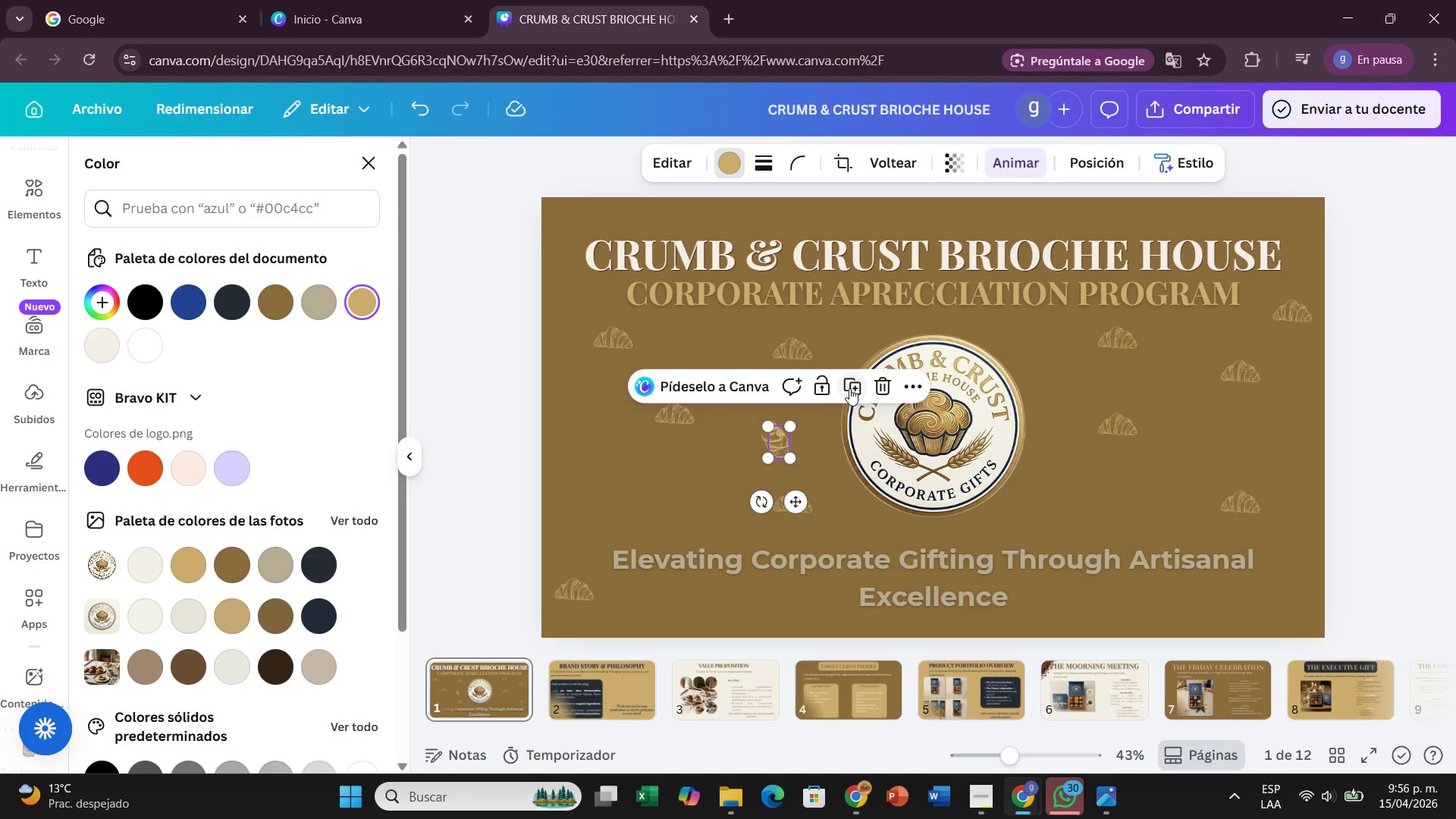 
left_click([852, 388])
 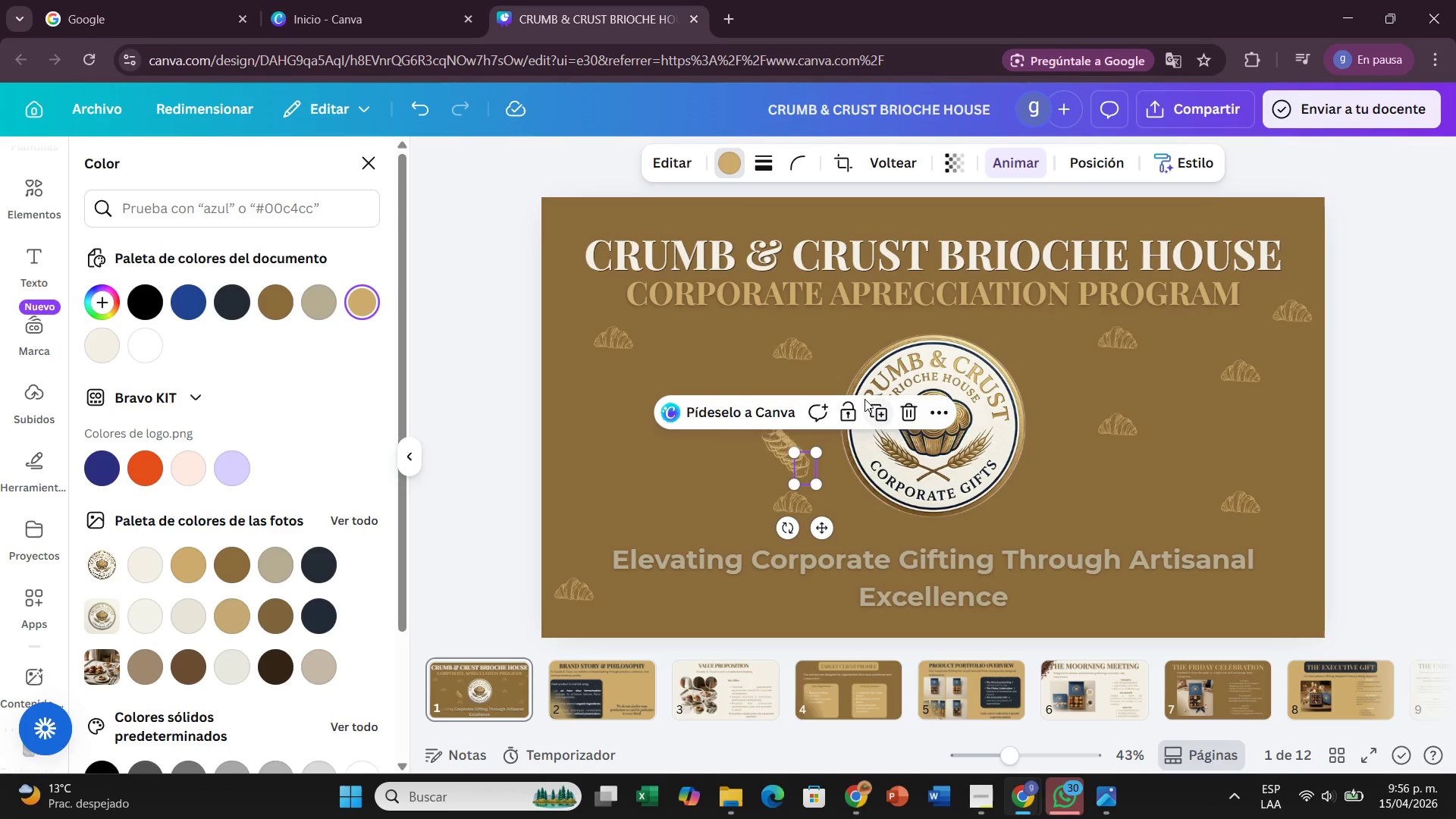 
left_click([869, 410])
 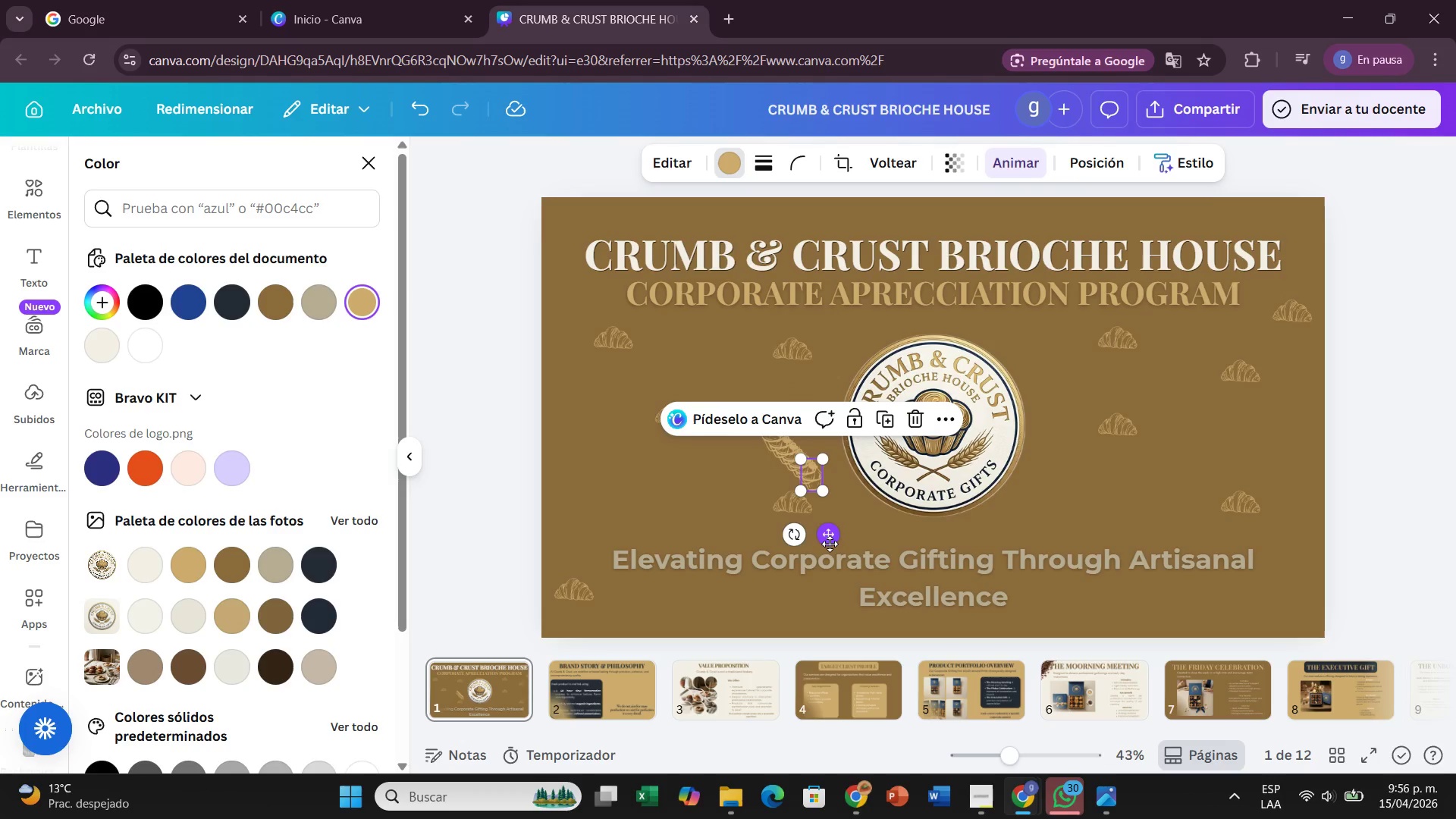 
left_click_drag(start_coordinate=[830, 544], to_coordinate=[731, 442])
 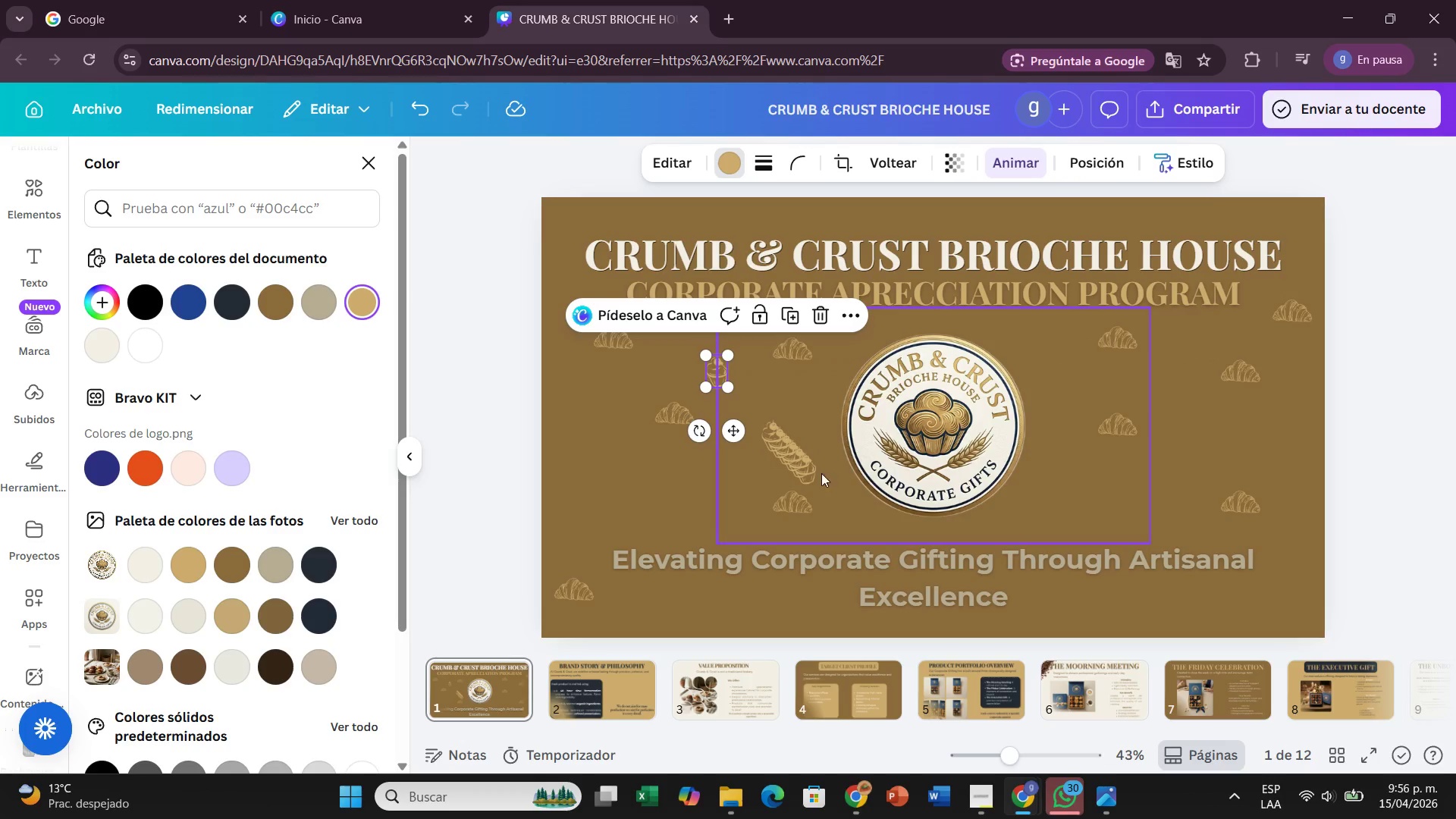 
left_click([799, 473])
 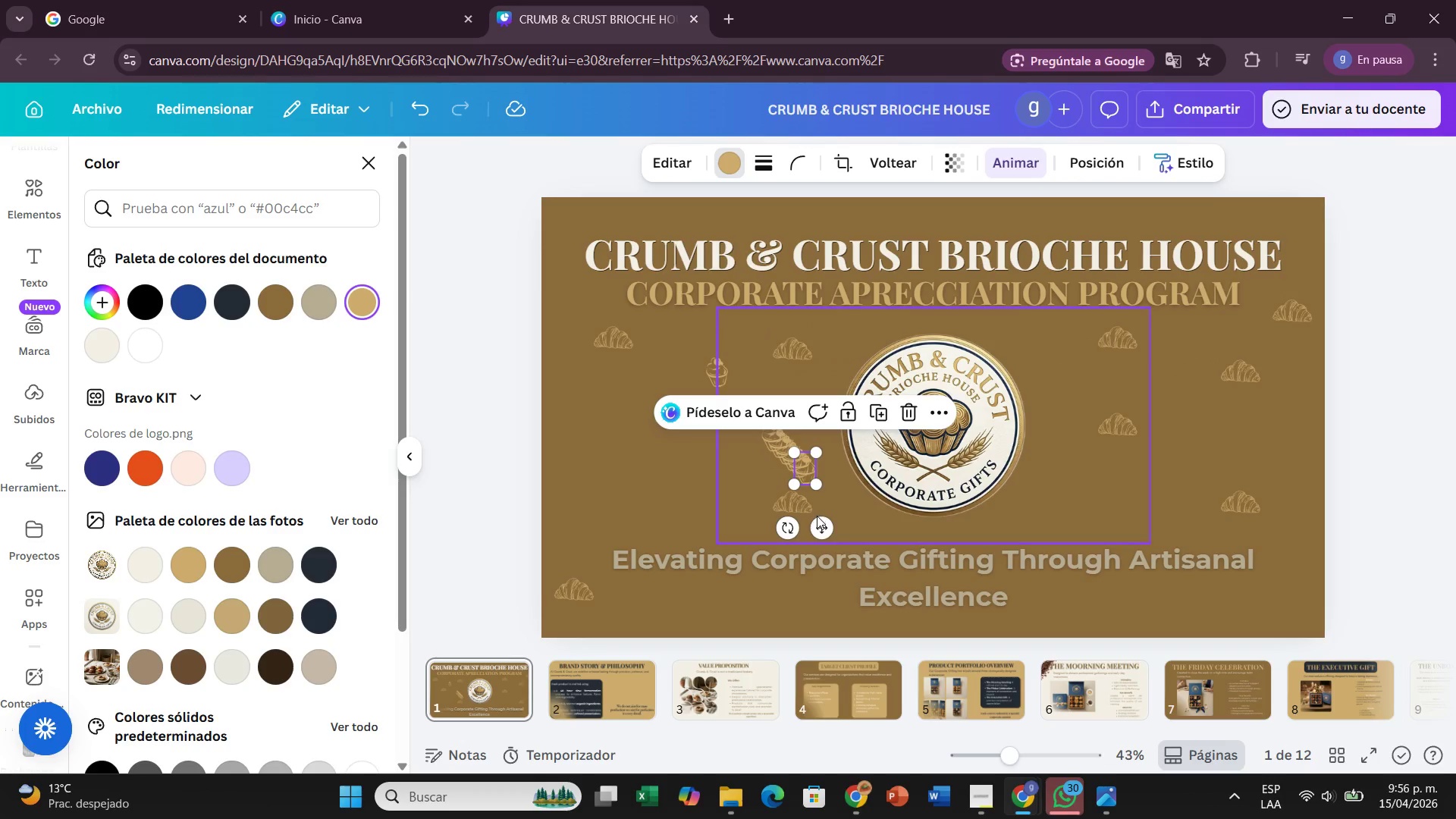 
left_click_drag(start_coordinate=[817, 519], to_coordinate=[1062, 386])
 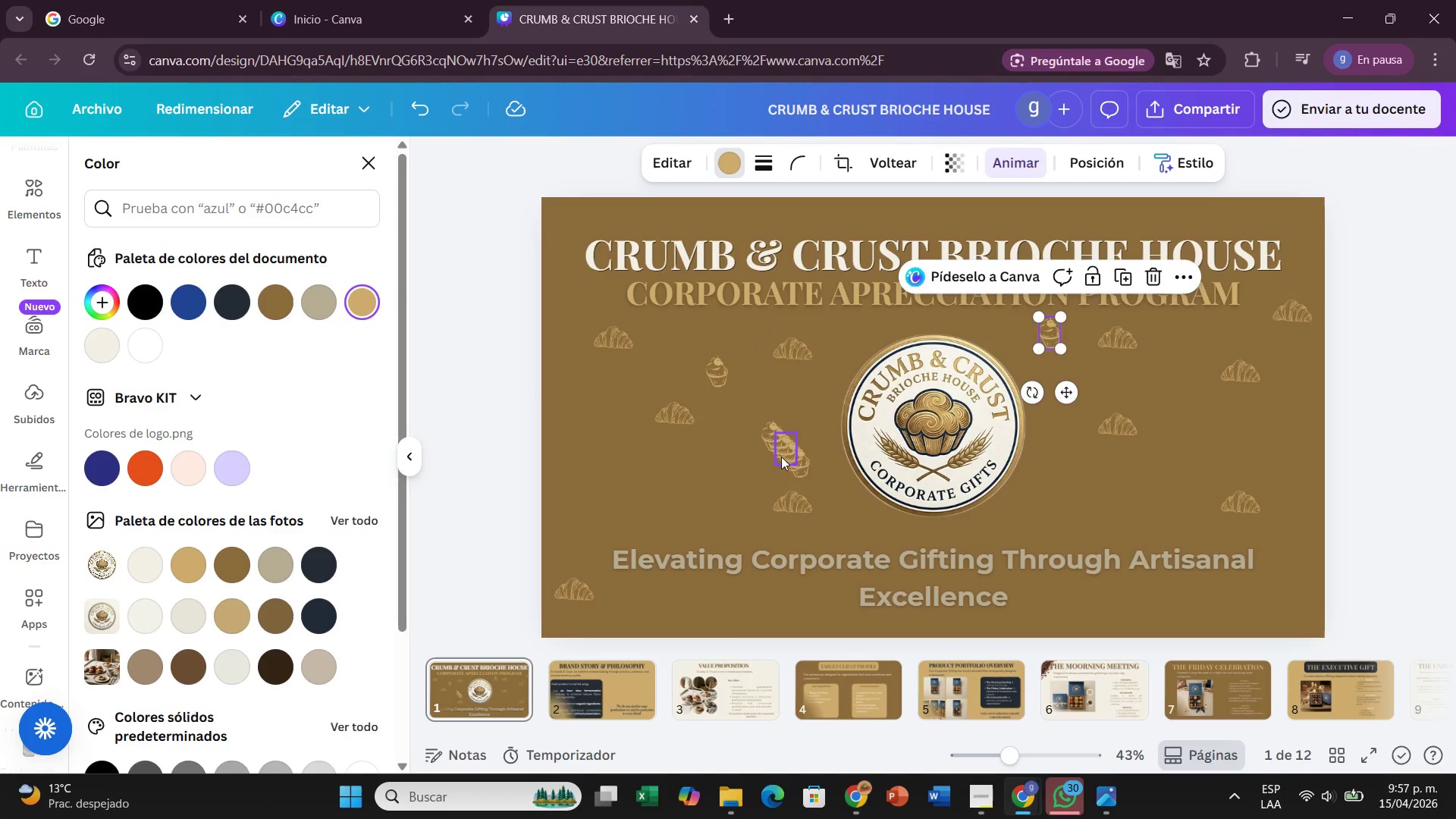 
left_click([783, 462])
 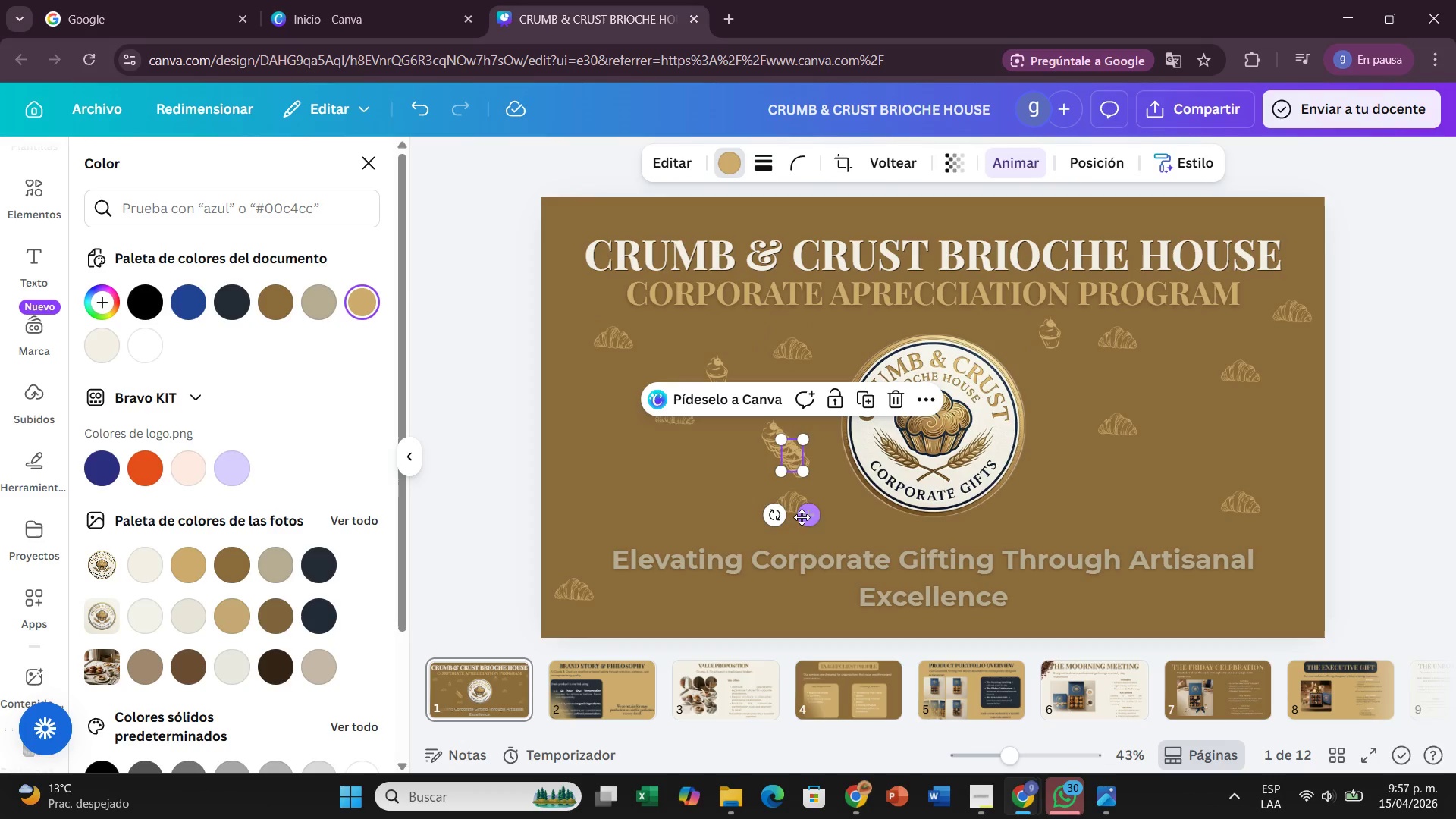 
left_click_drag(start_coordinate=[802, 517], to_coordinate=[1185, 442])
 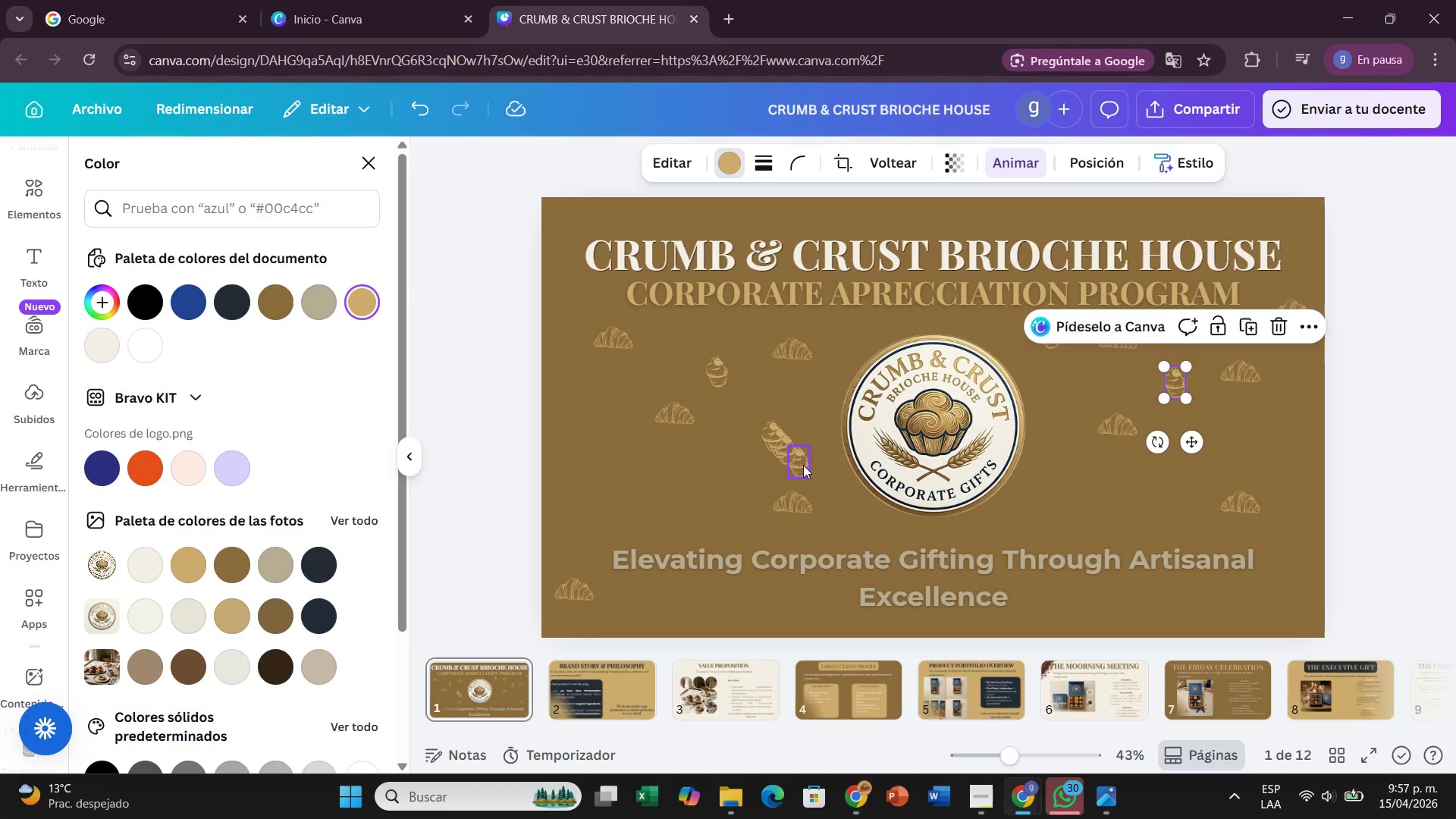 
left_click([803, 465])
 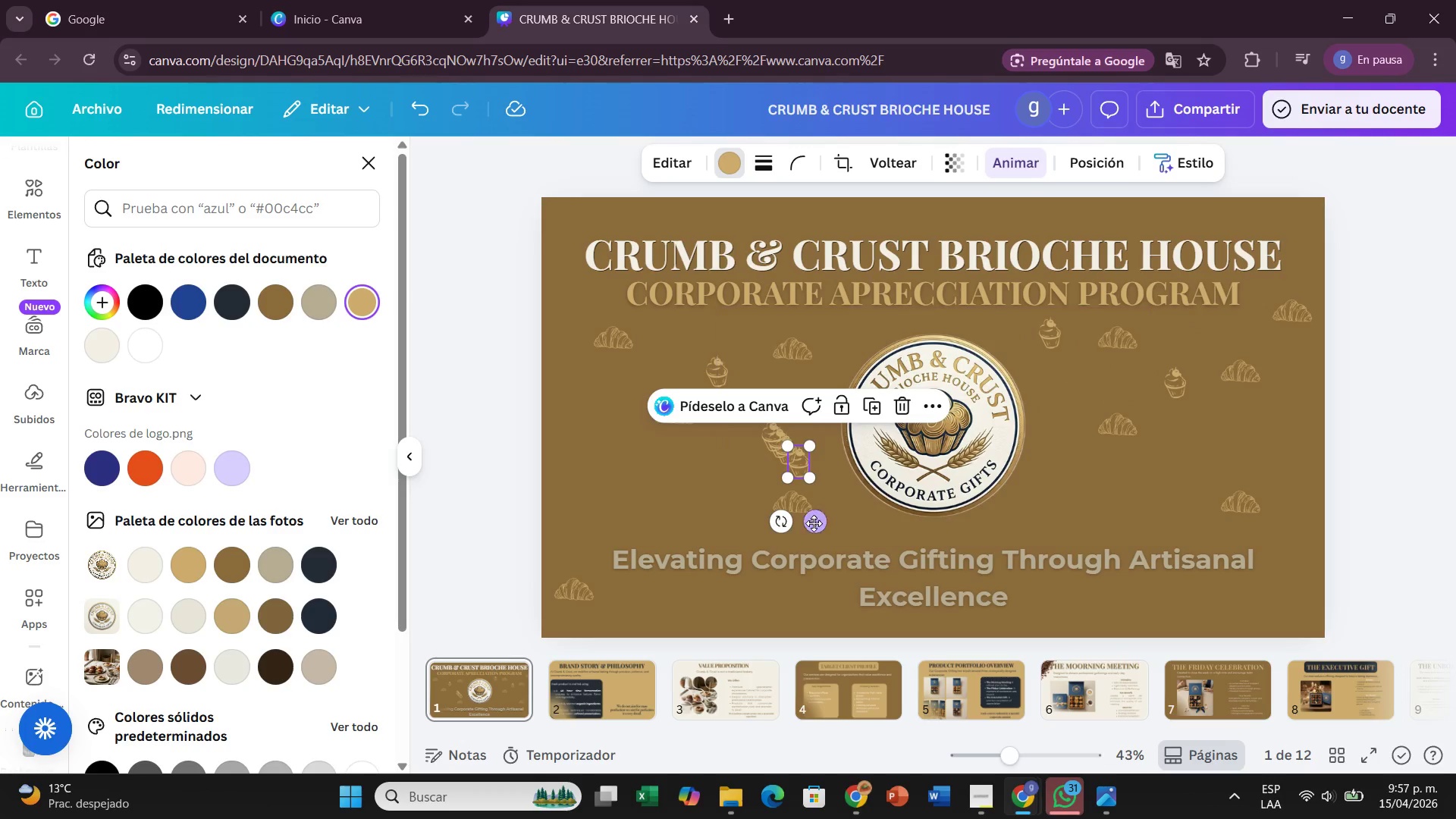 
left_click_drag(start_coordinate=[814, 523], to_coordinate=[1307, 475])
 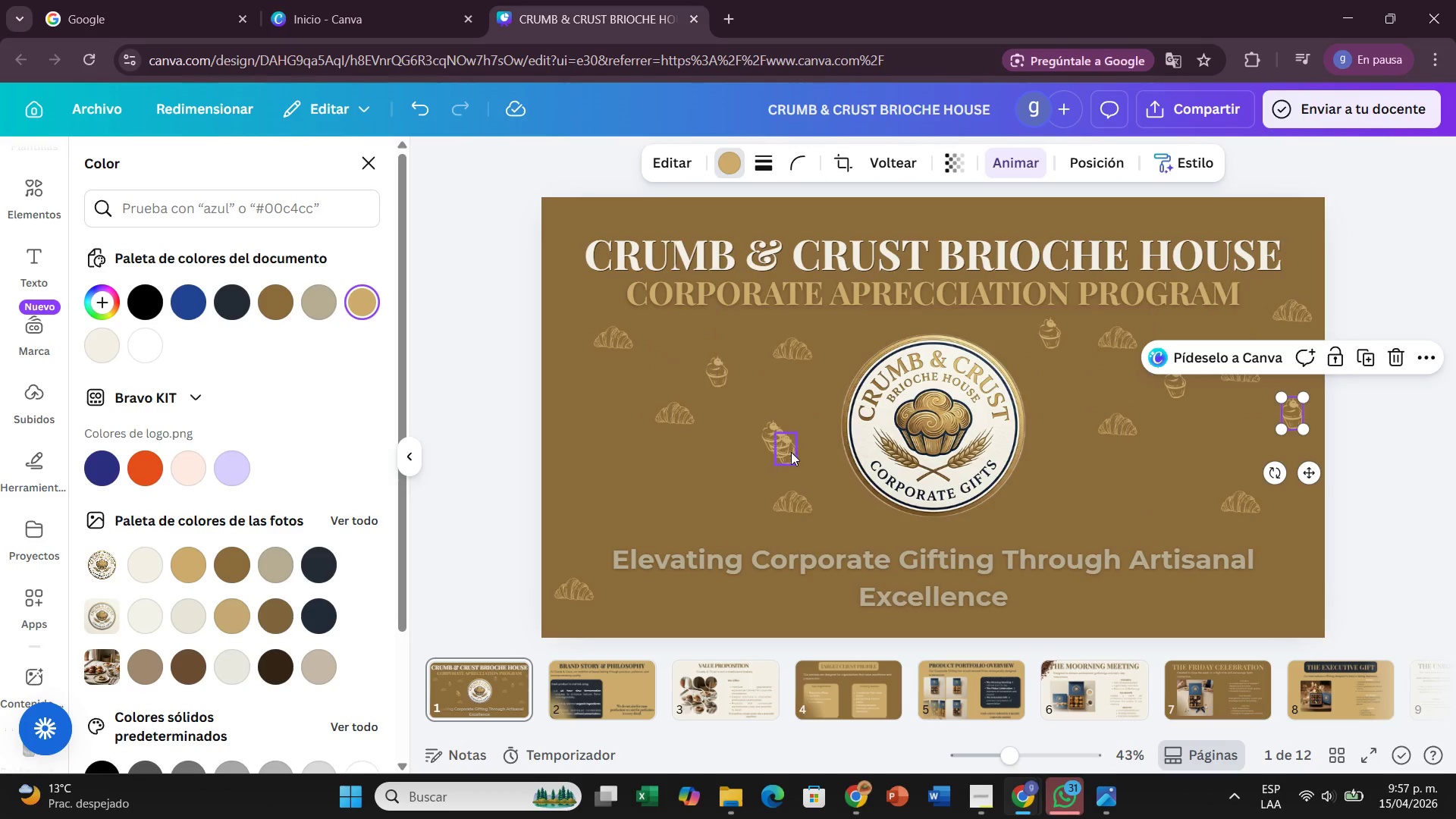 
left_click([790, 453])
 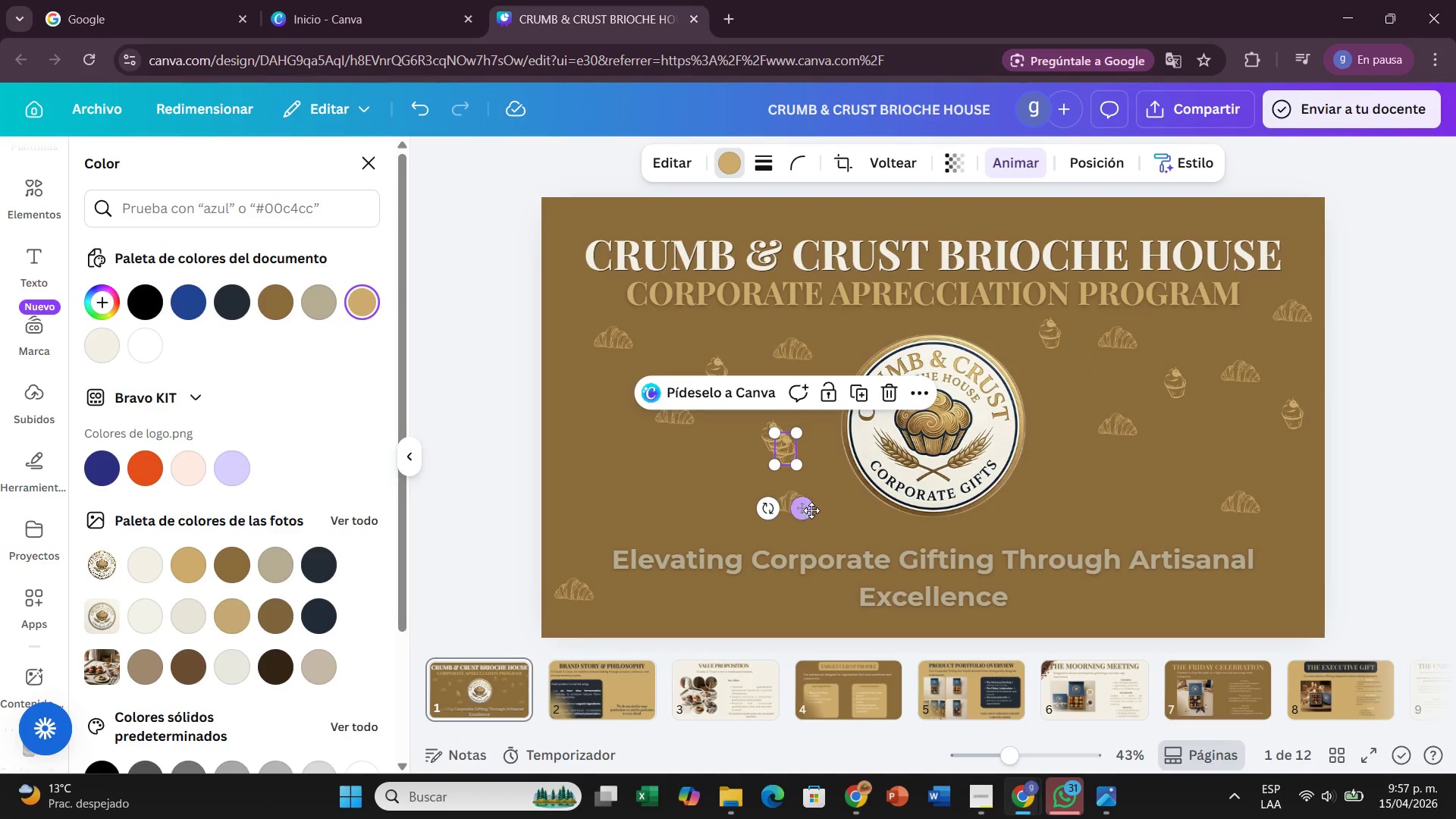 
left_click_drag(start_coordinate=[808, 509], to_coordinate=[625, 466])
 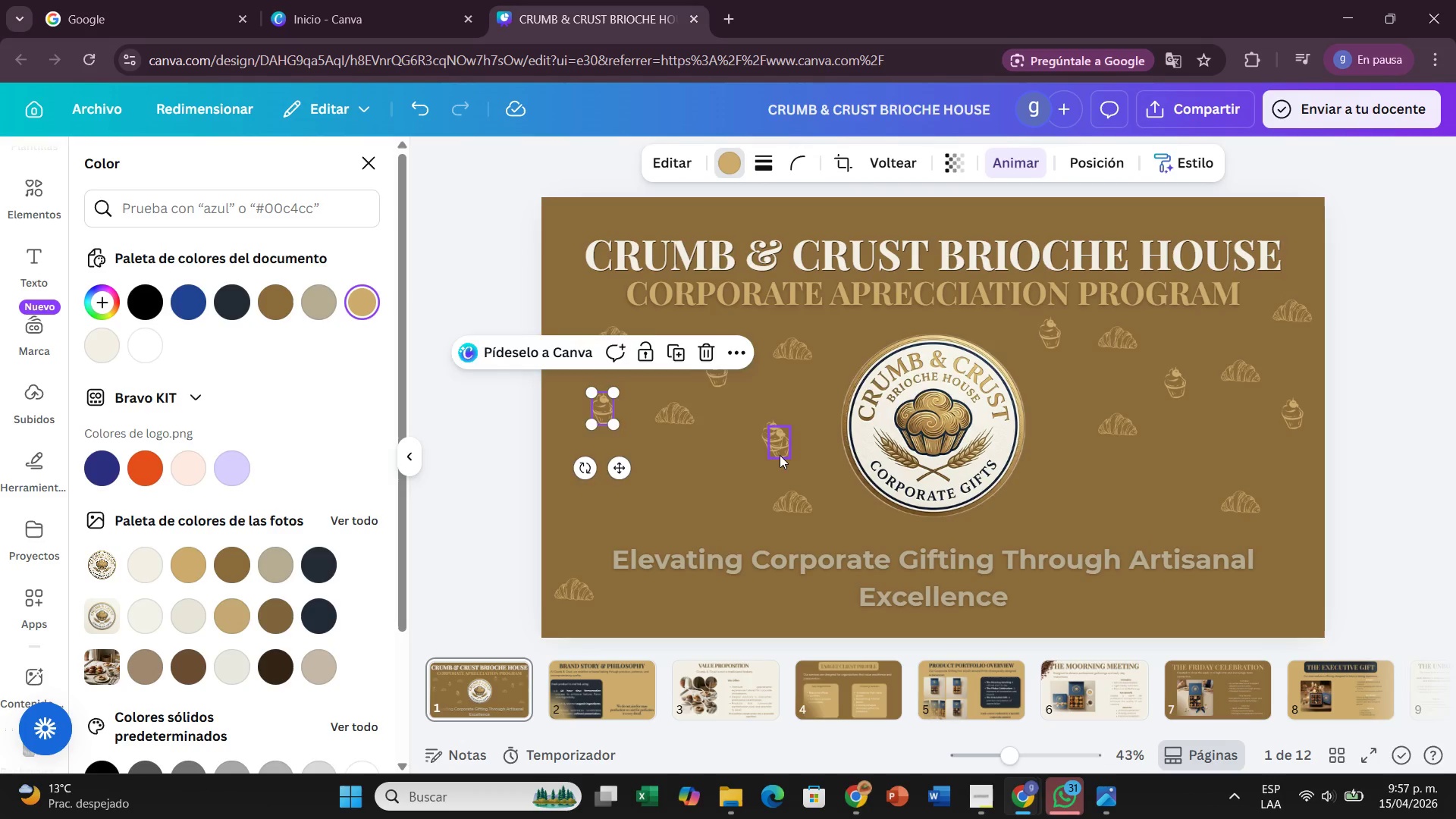 
left_click([781, 453])
 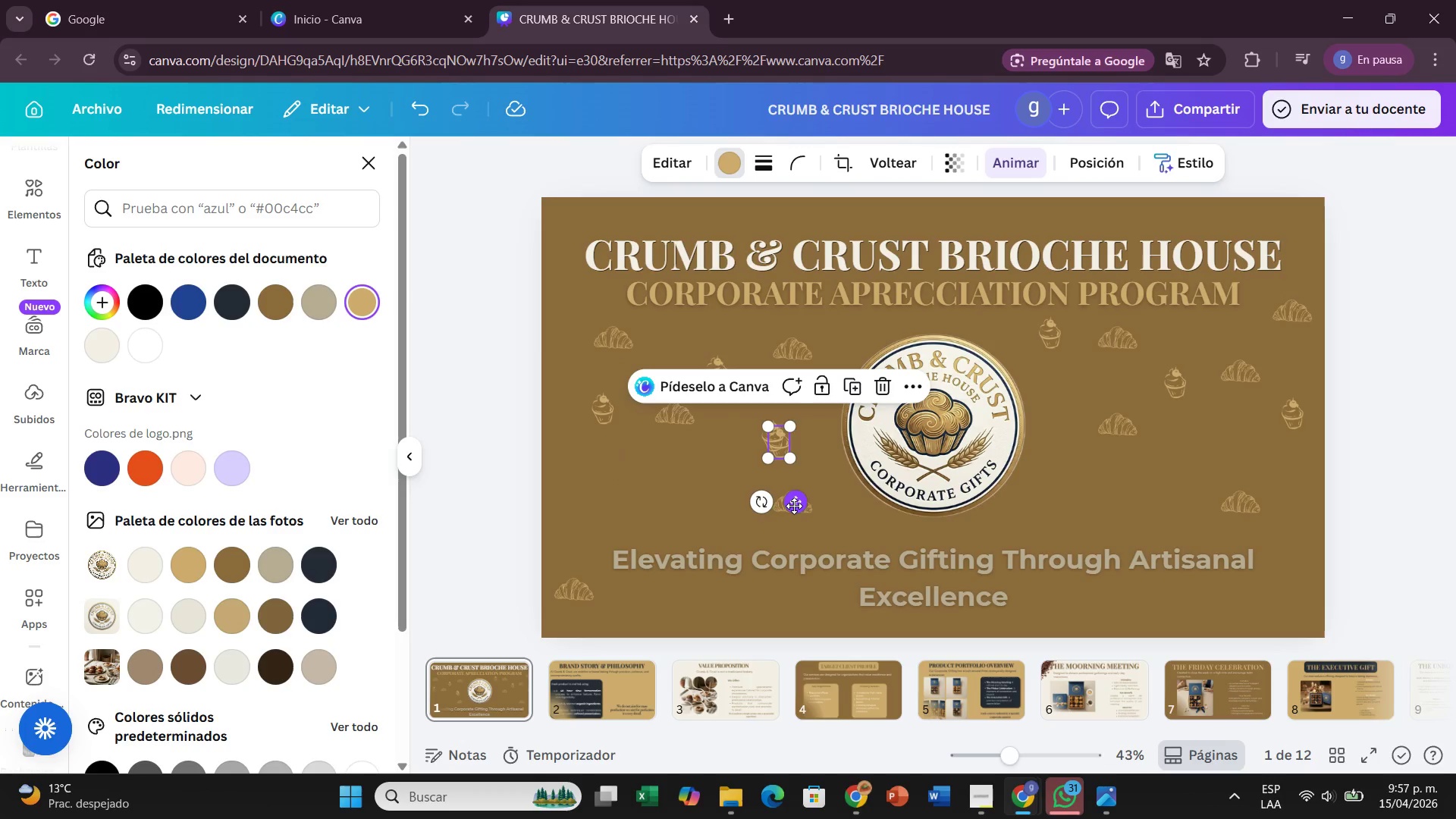 
left_click_drag(start_coordinate=[794, 506], to_coordinate=[1098, 548])
 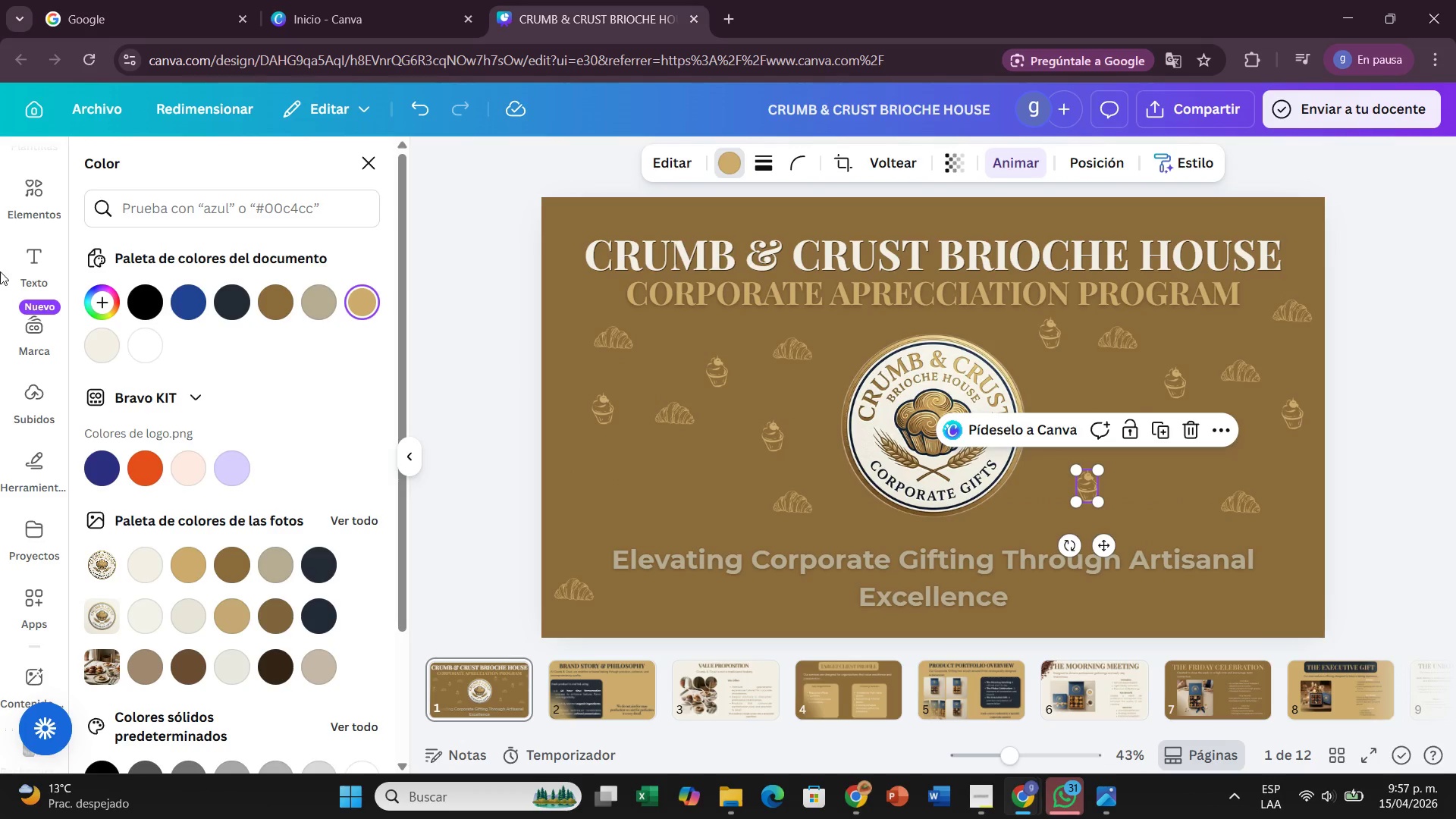 
left_click([48, 212])
 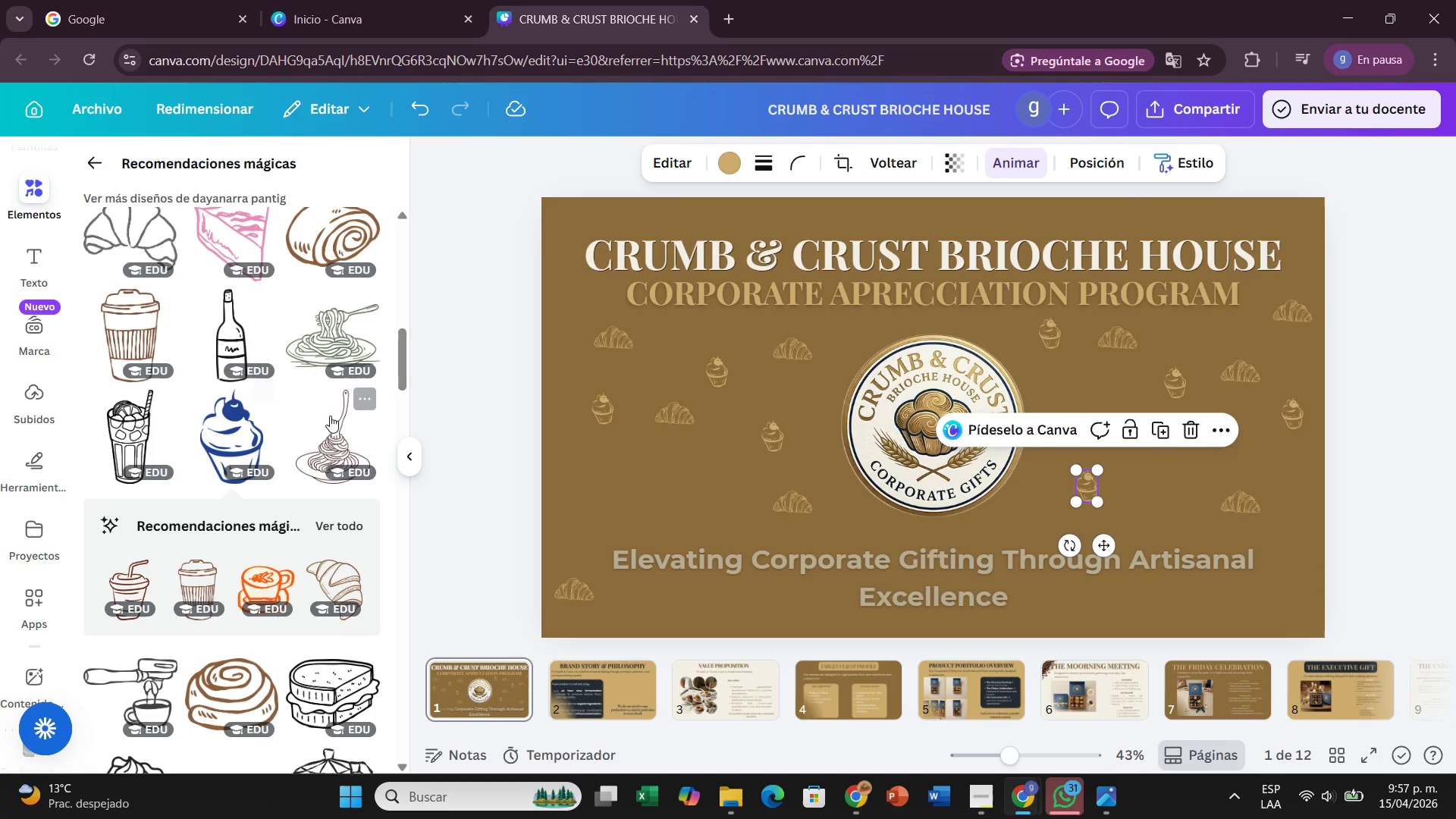 
scroll: coordinate [316, 399], scroll_direction: down, amount: 9.0
 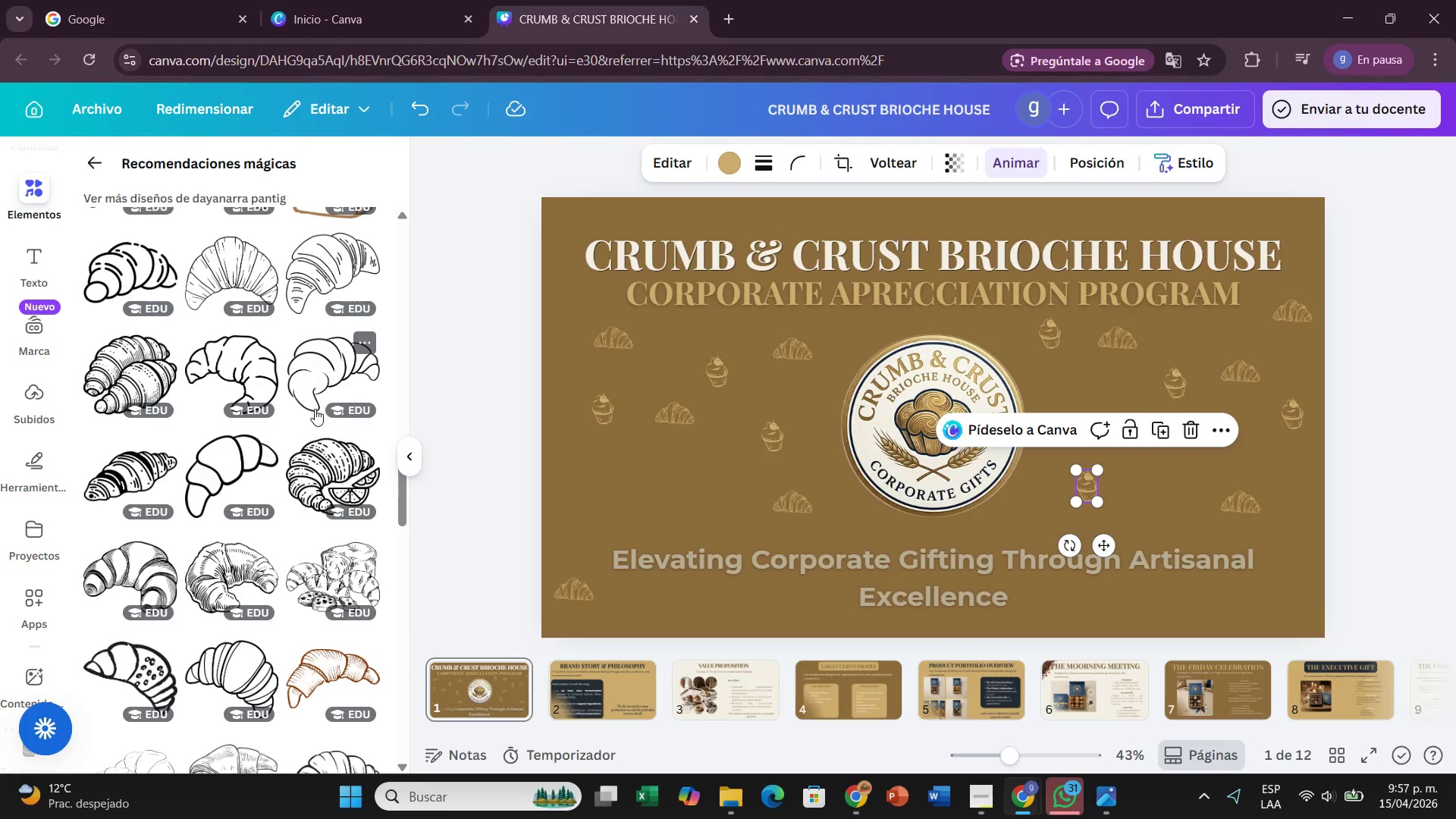 
scroll: coordinate [315, 451], scroll_direction: down, amount: 5.0
 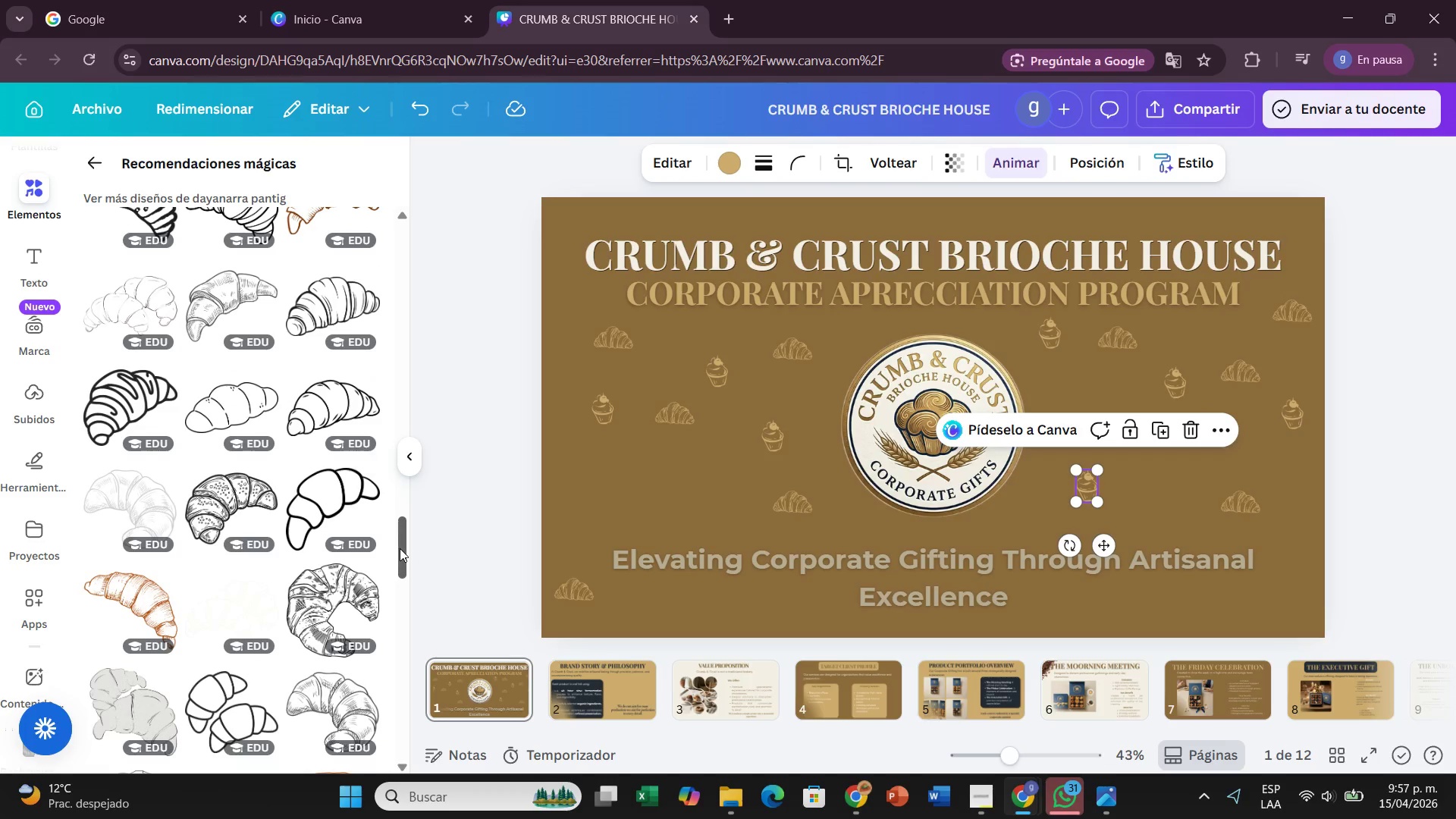 
left_click_drag(start_coordinate=[400, 548], to_coordinate=[421, 230])
 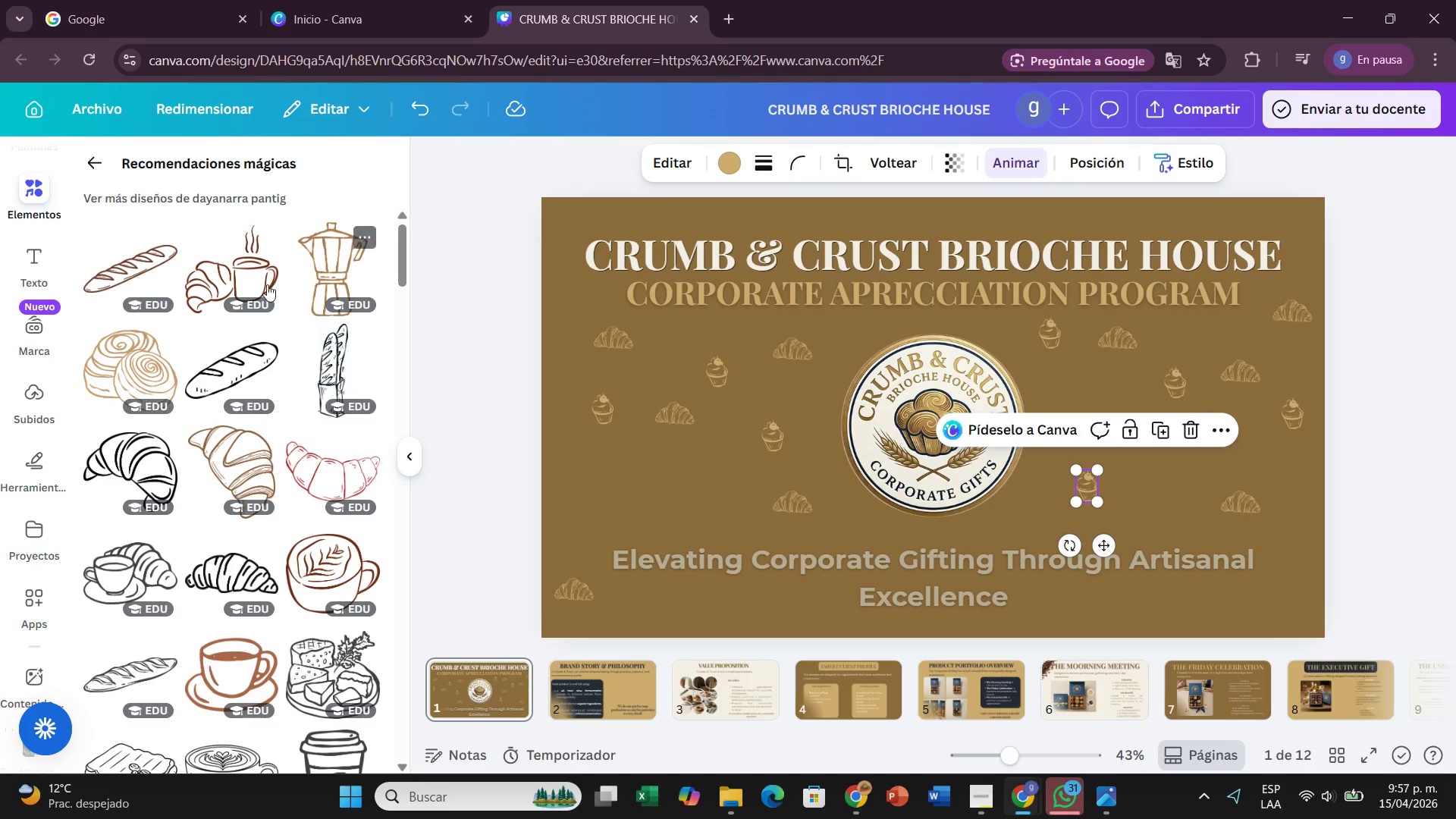 
mouse_move([247, 293])
 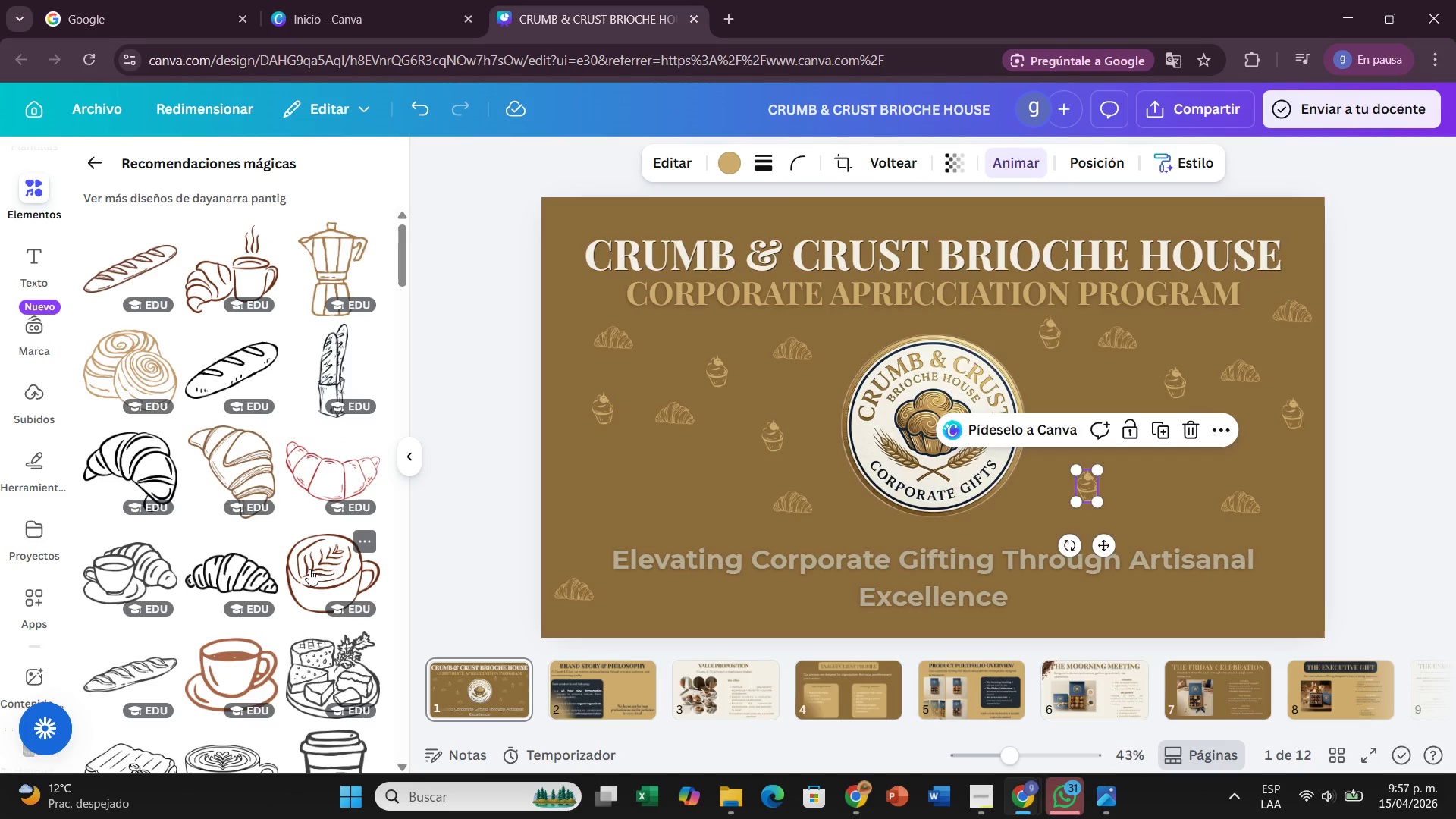 
left_click([304, 567])
 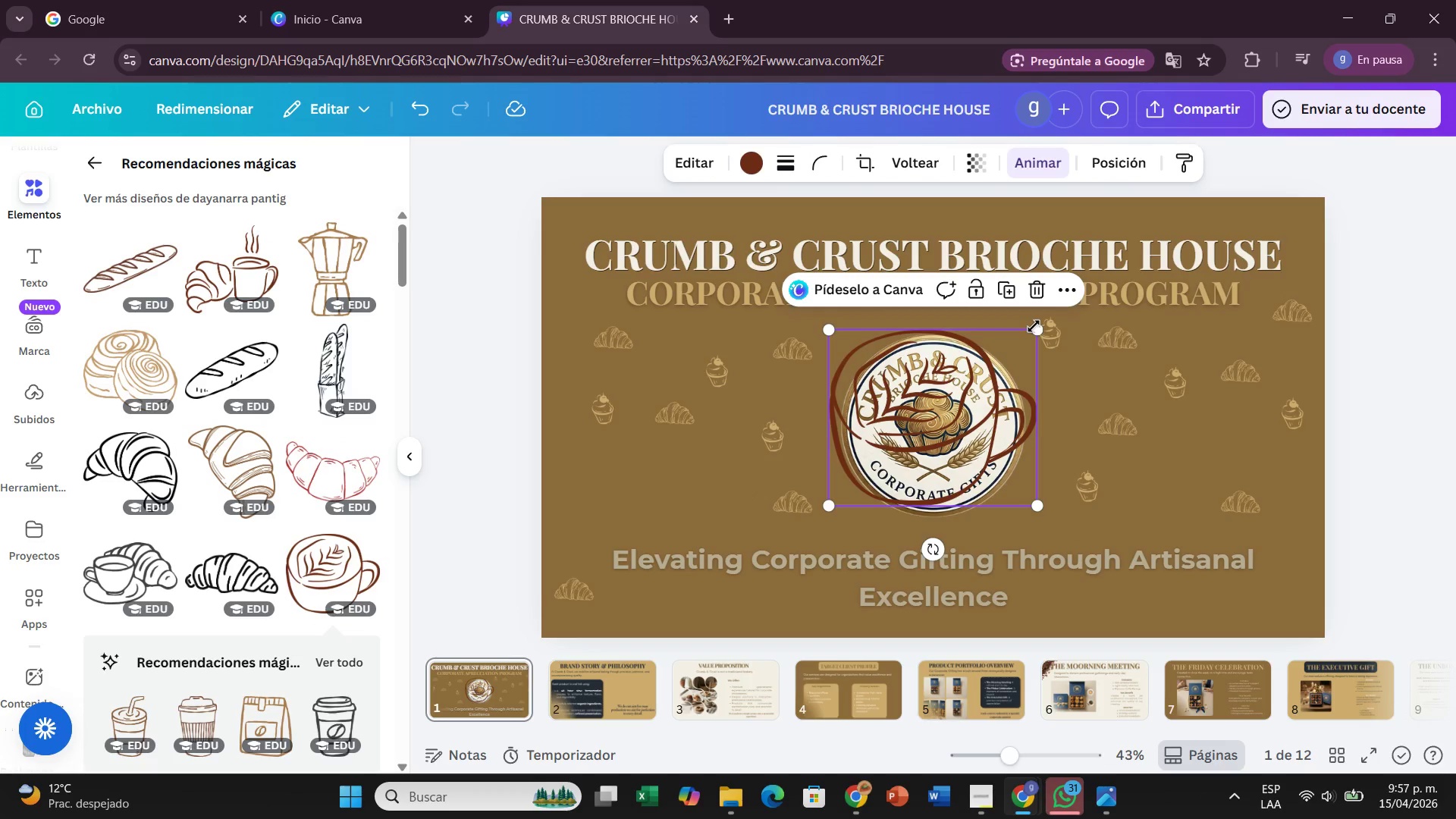 
left_click_drag(start_coordinate=[1034, 325], to_coordinate=[881, 485])
 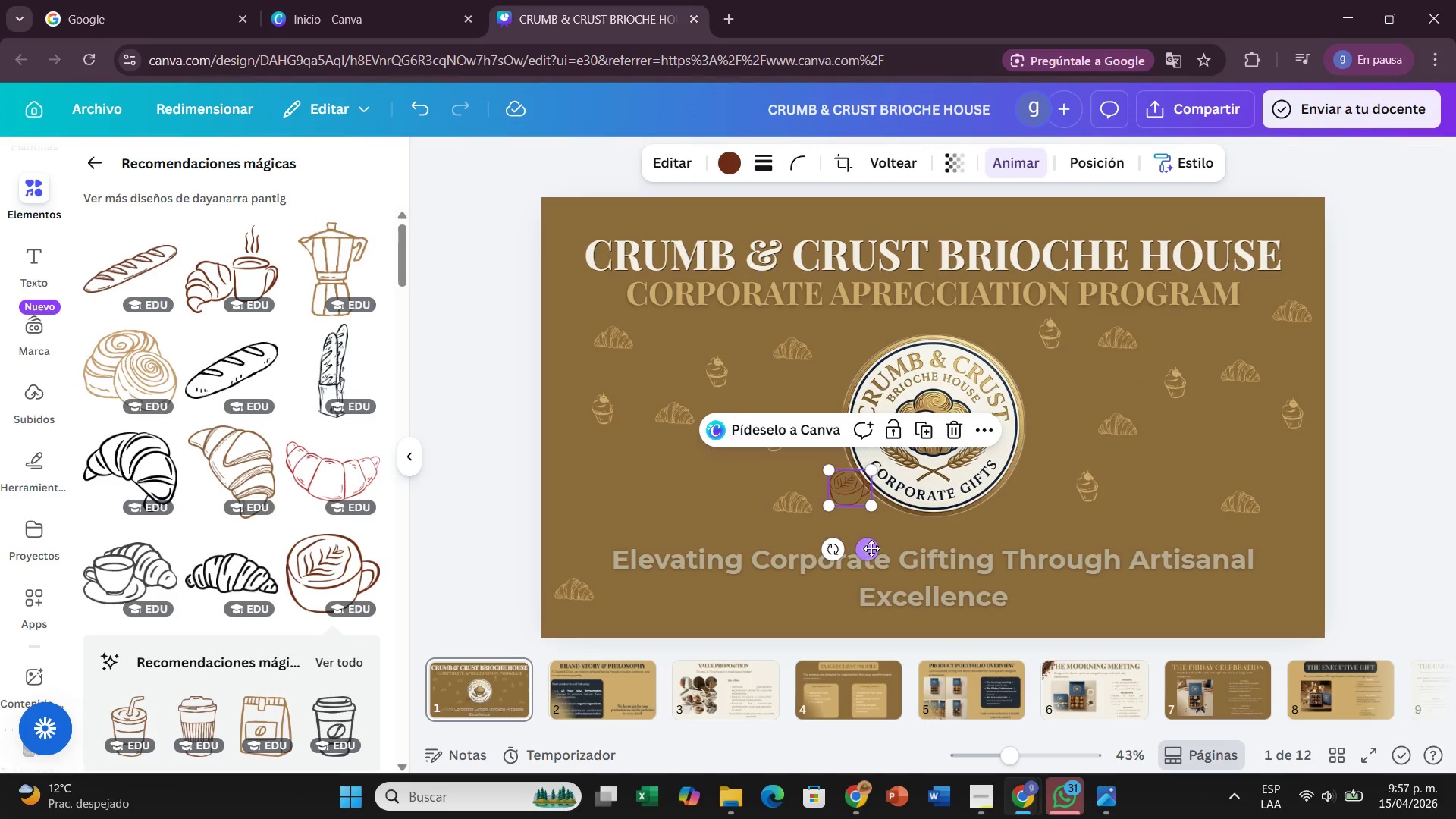 
left_click_drag(start_coordinate=[871, 551], to_coordinate=[698, 550])
 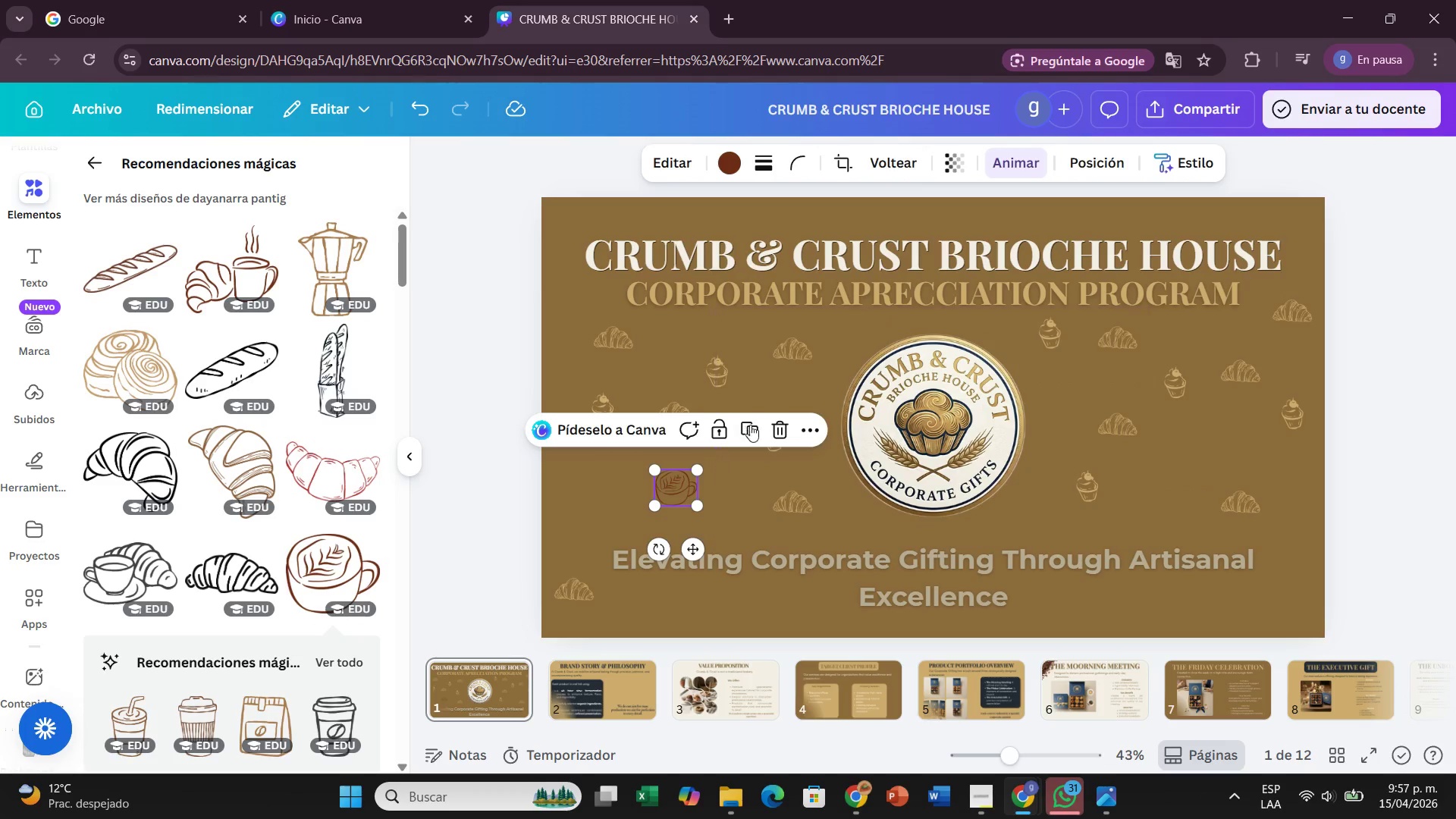 
left_click([750, 430])
 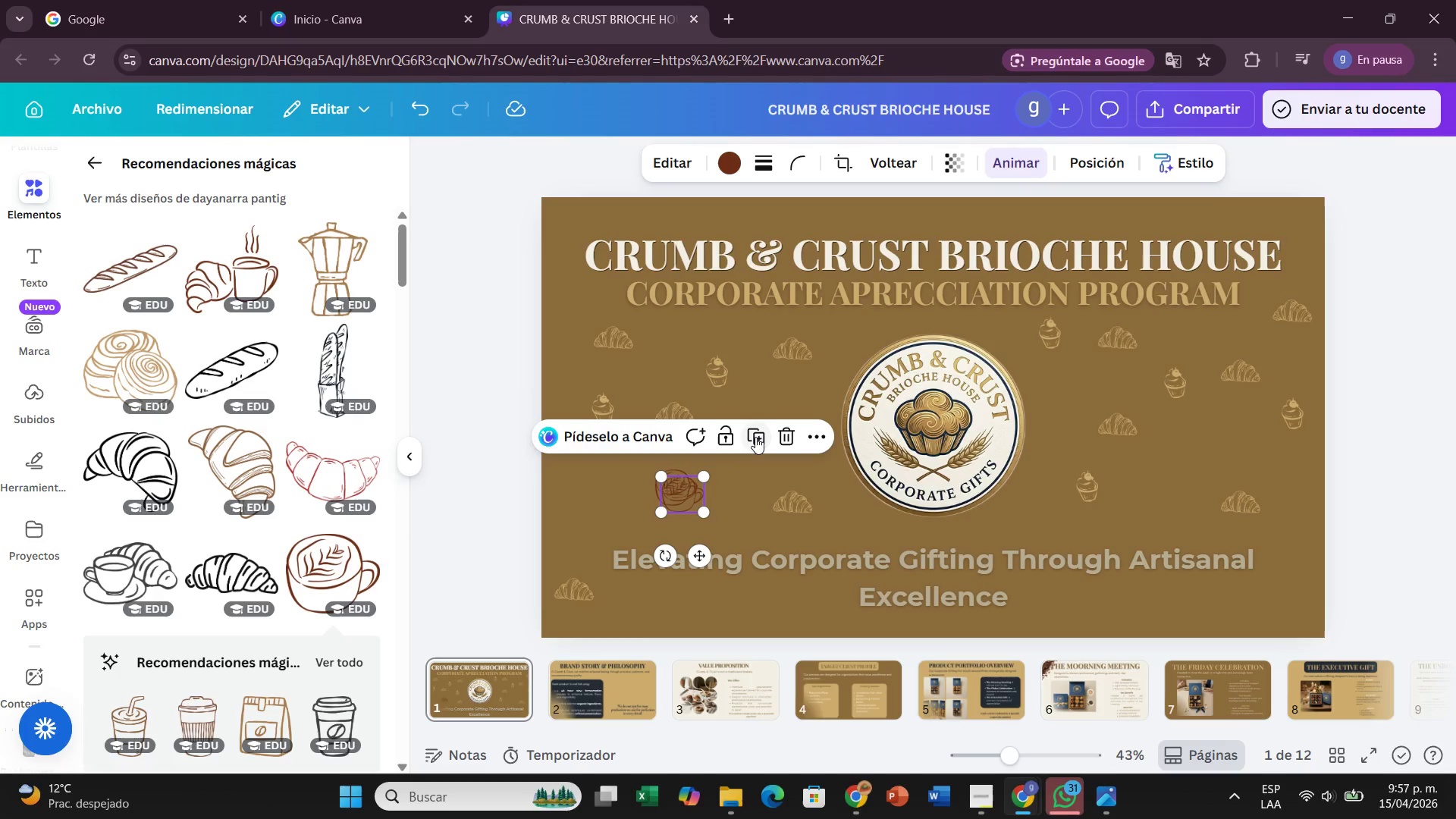 
left_click([755, 437])
 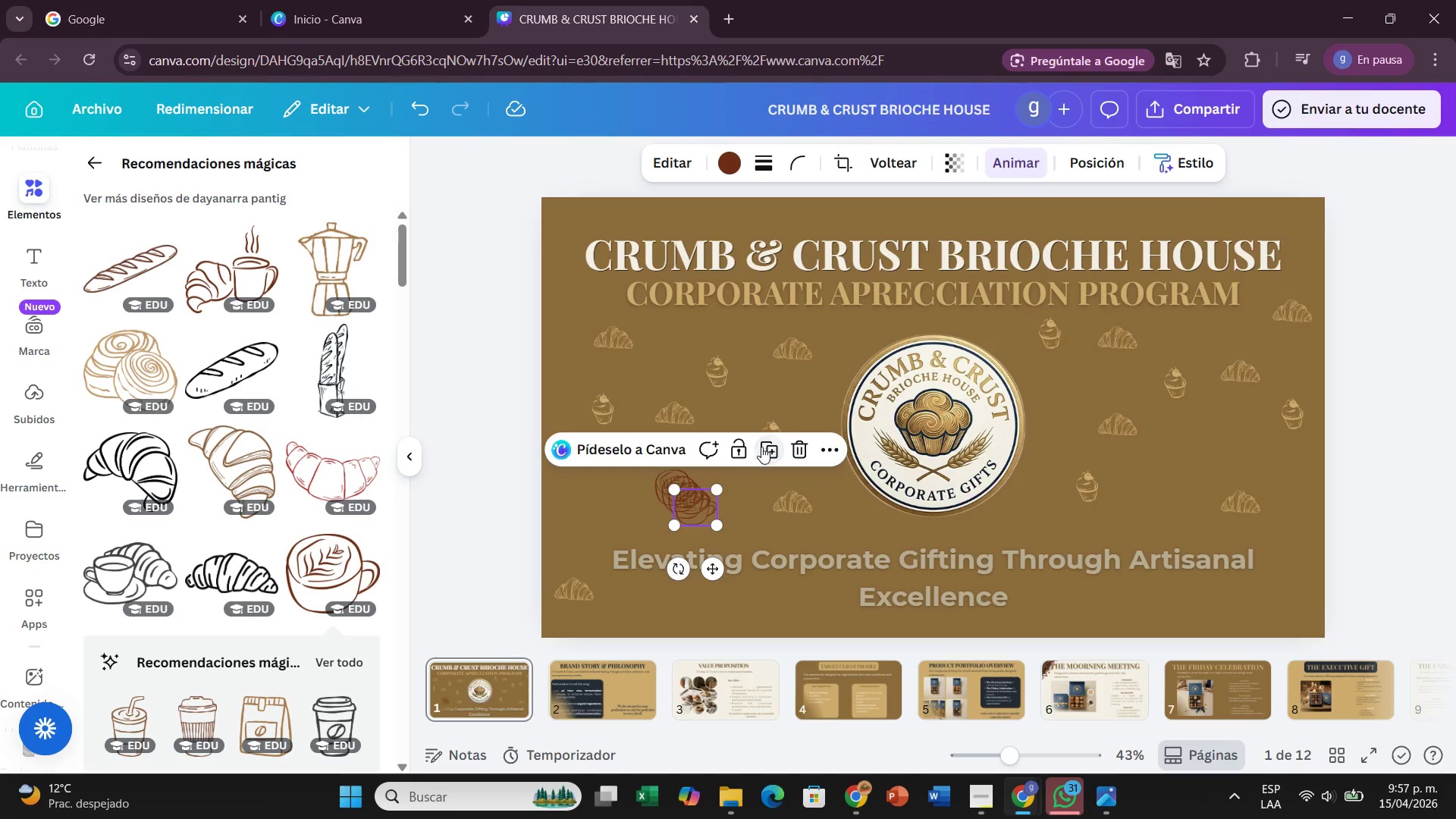 
triple_click([761, 447])
 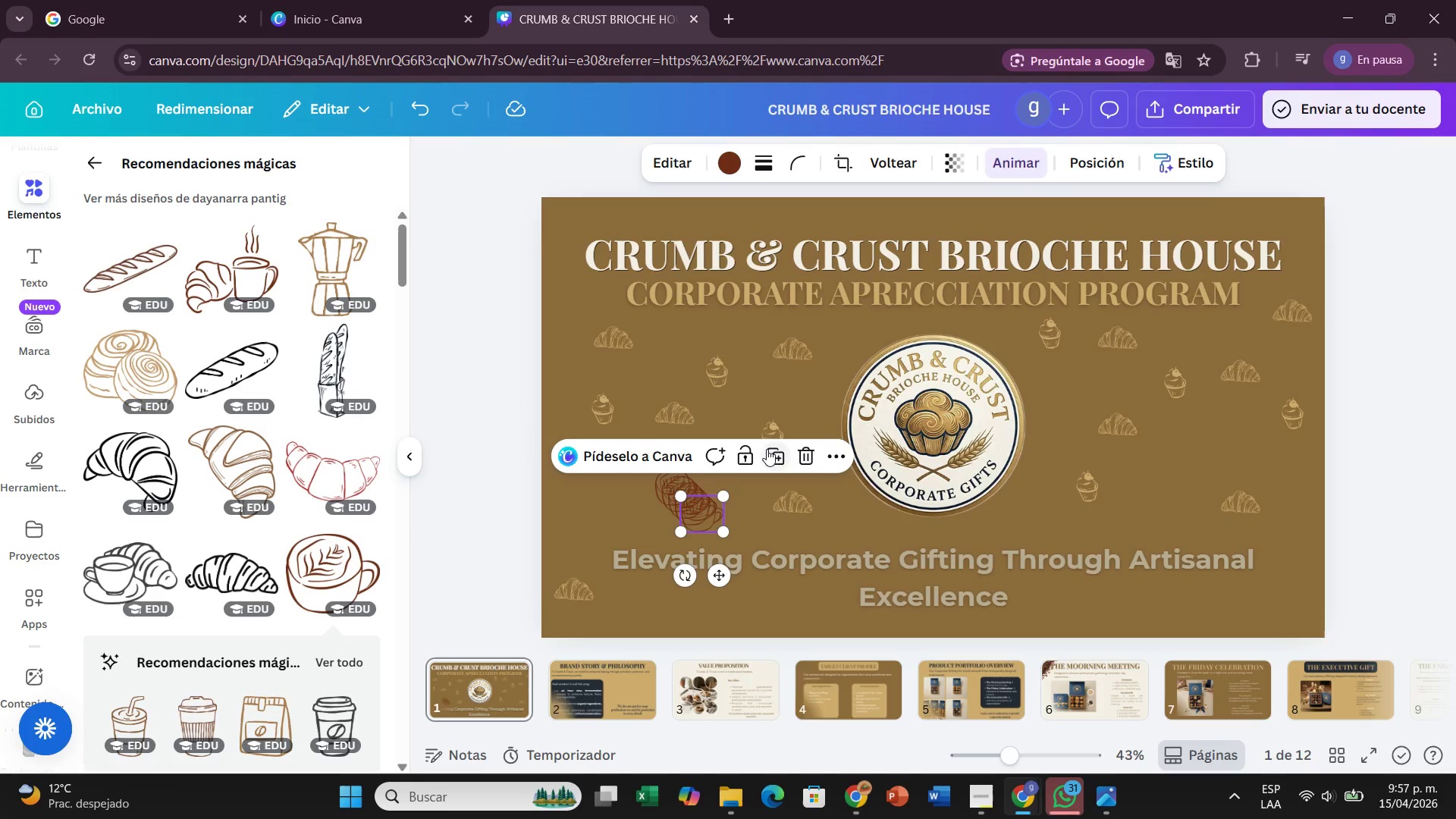 
triple_click([767, 449])
 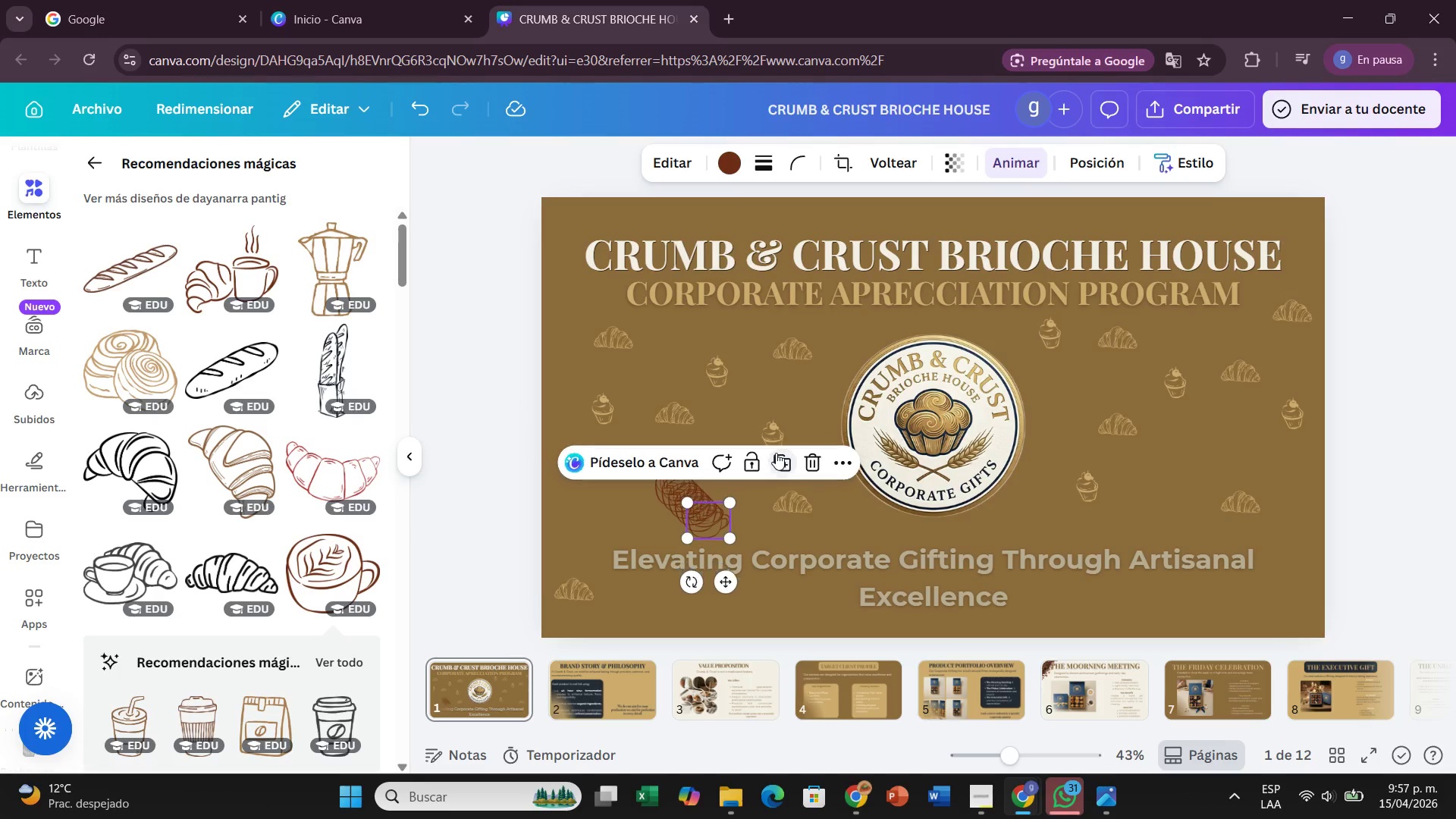 
triple_click([776, 453])
 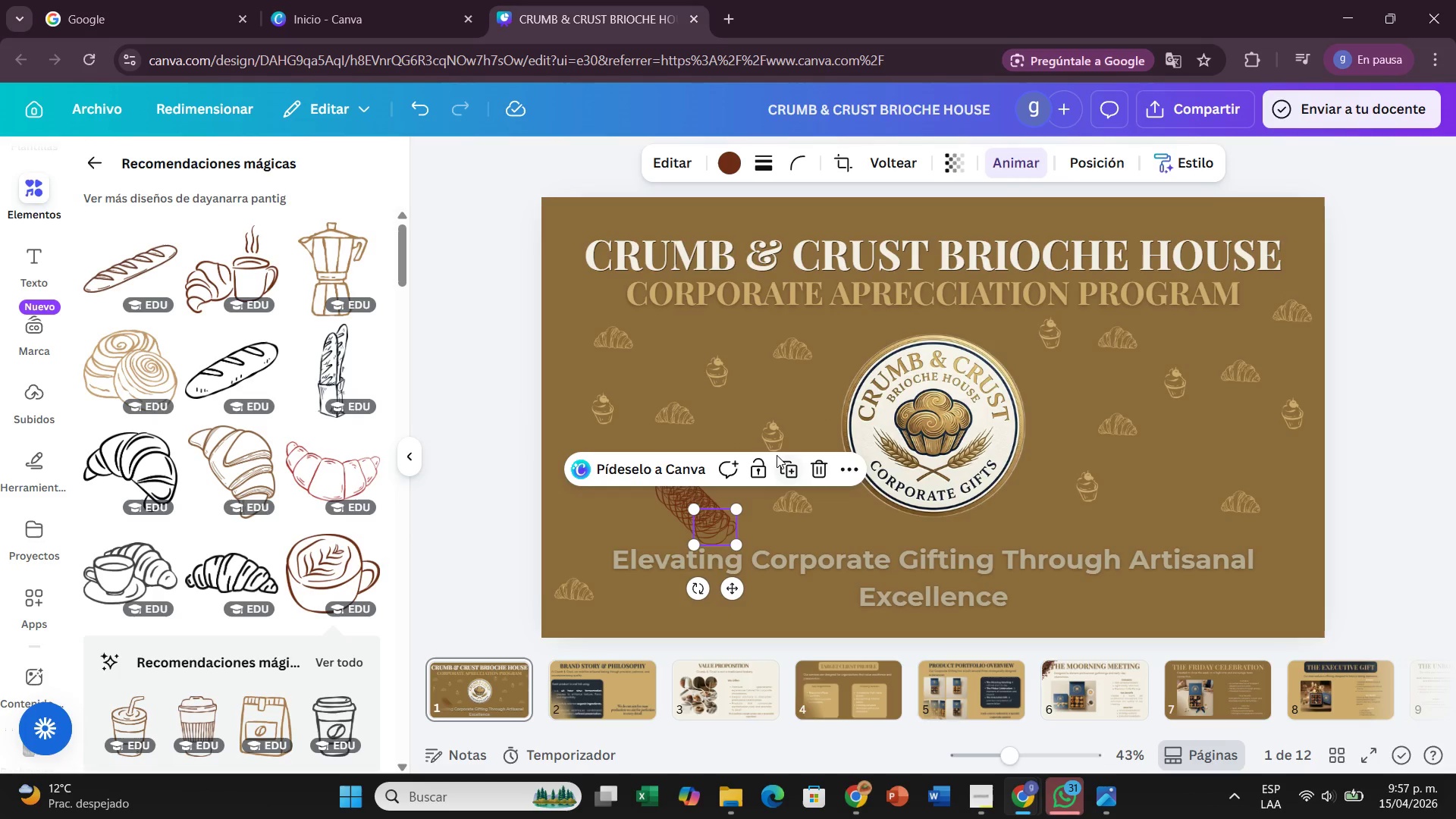 
triple_click([777, 455])
 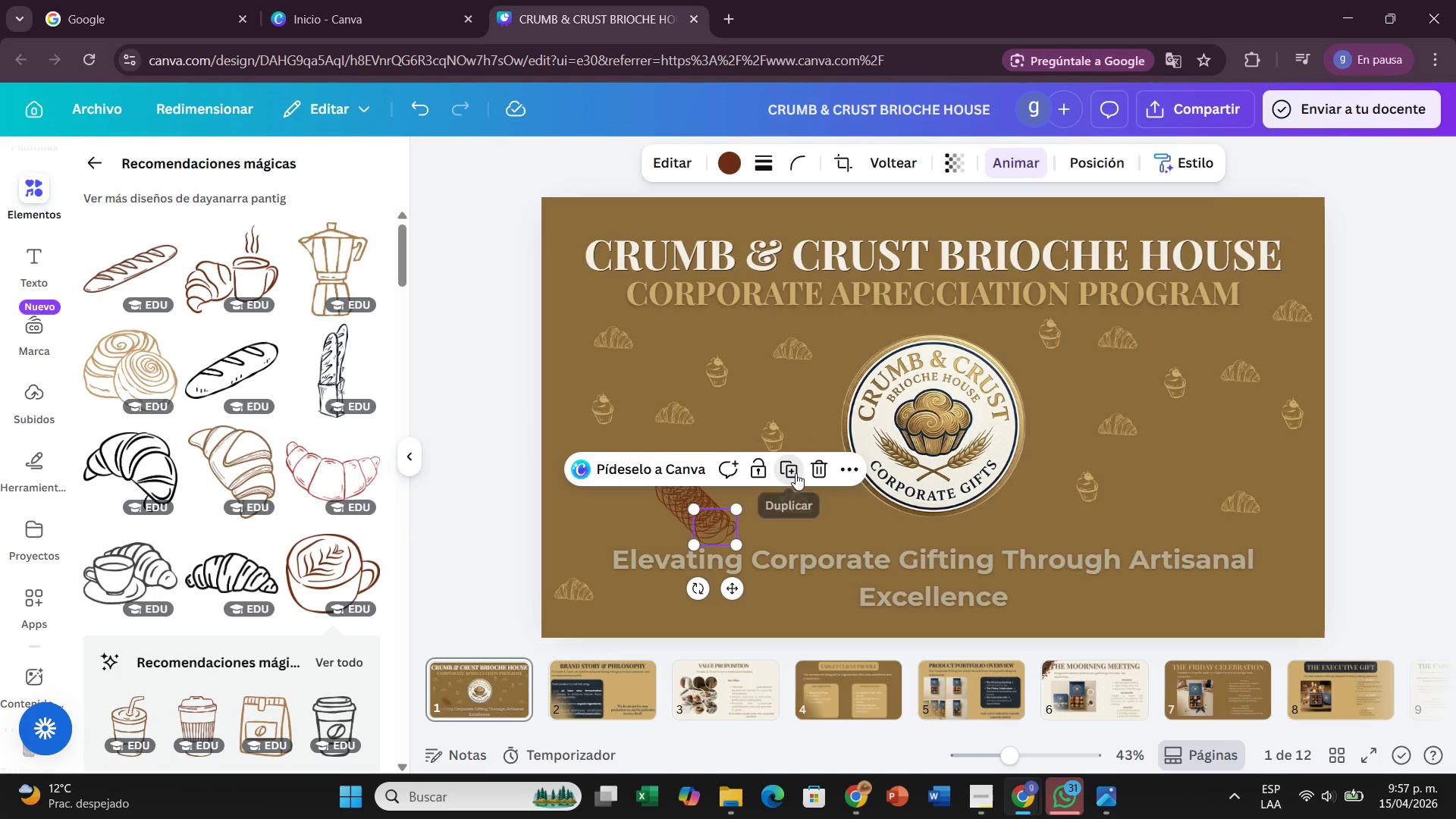 
double_click([795, 473])
 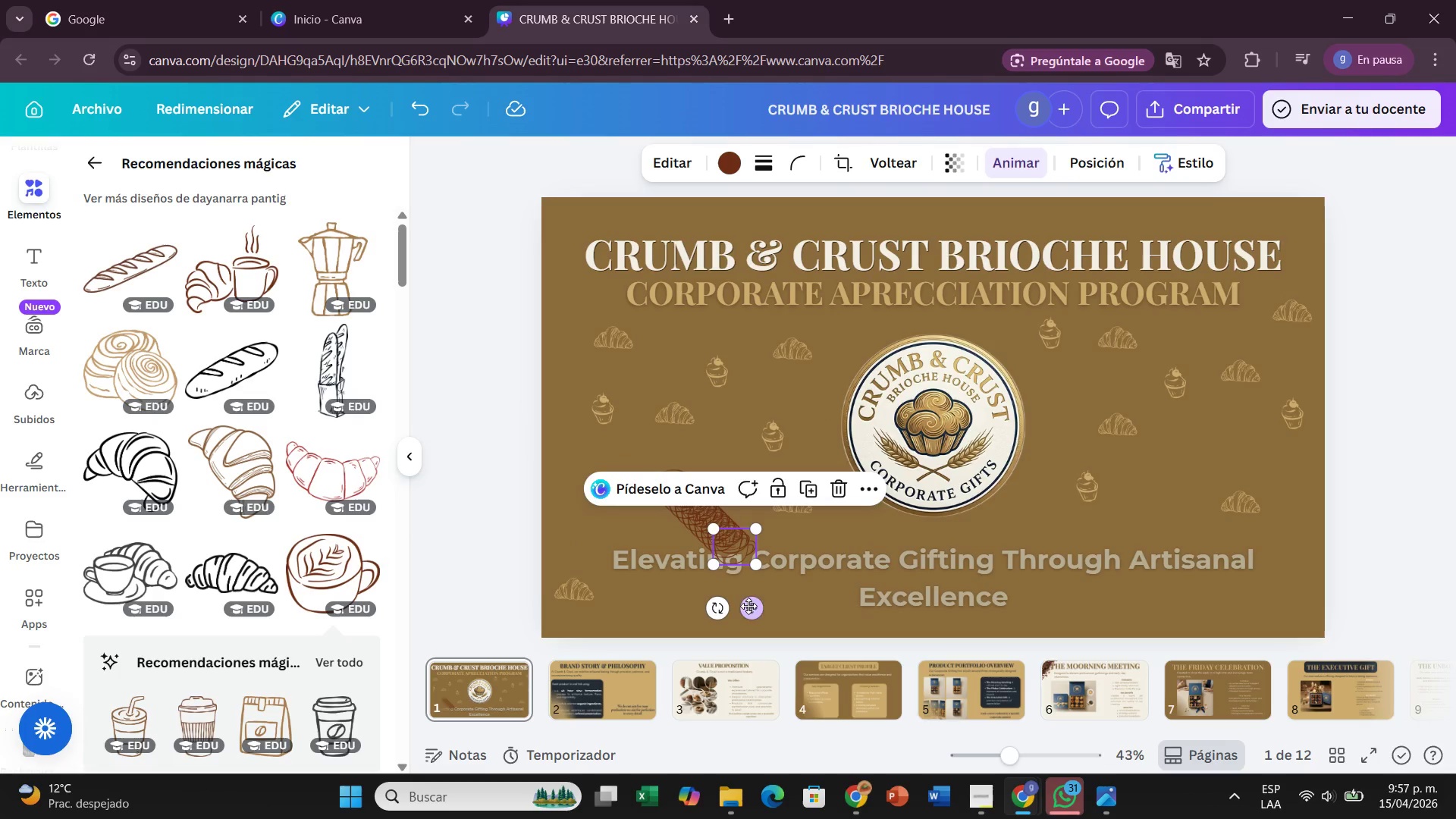 
left_click_drag(start_coordinate=[748, 613], to_coordinate=[1084, 448])
 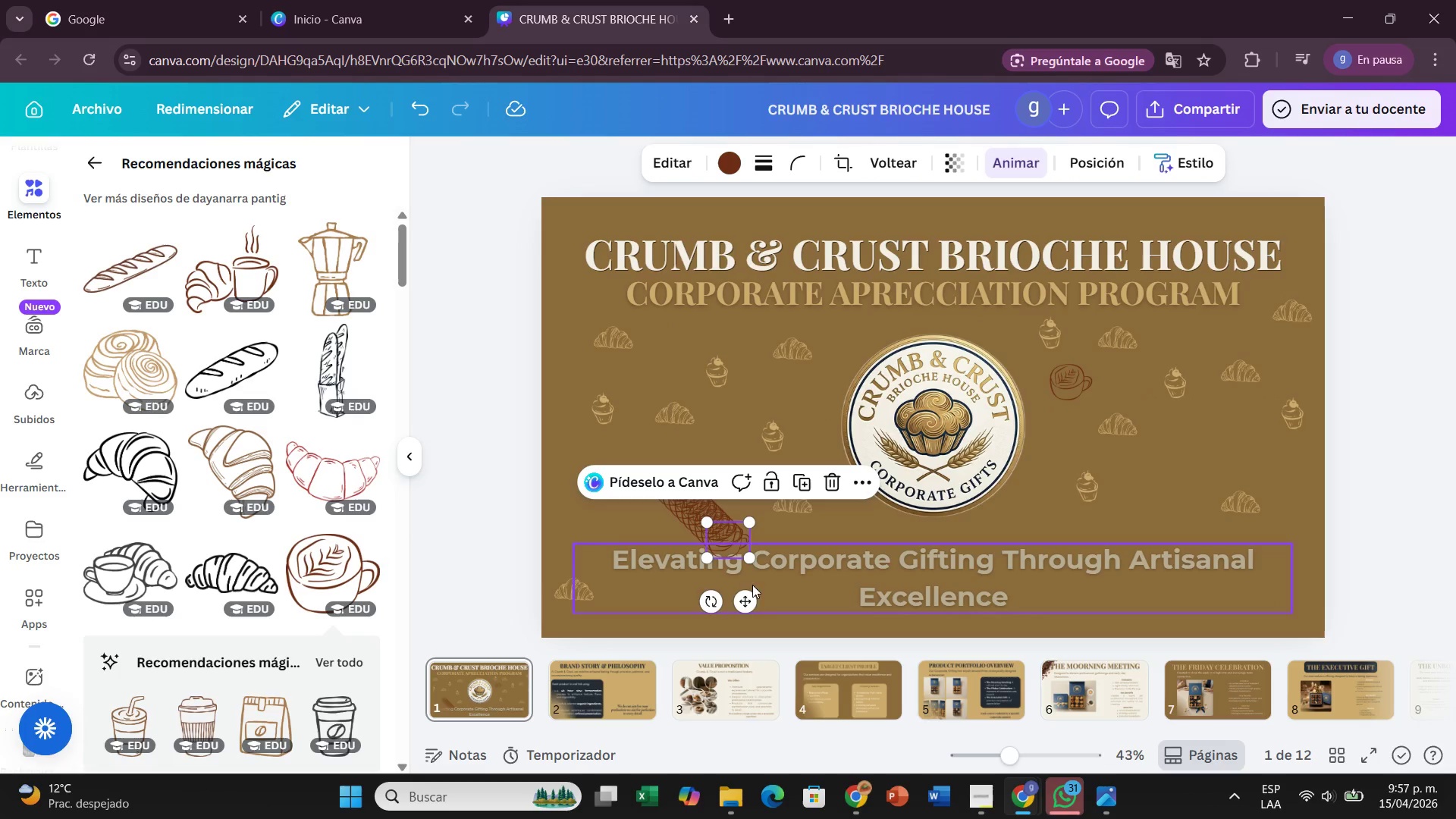 
left_click_drag(start_coordinate=[755, 608], to_coordinate=[1213, 507])
 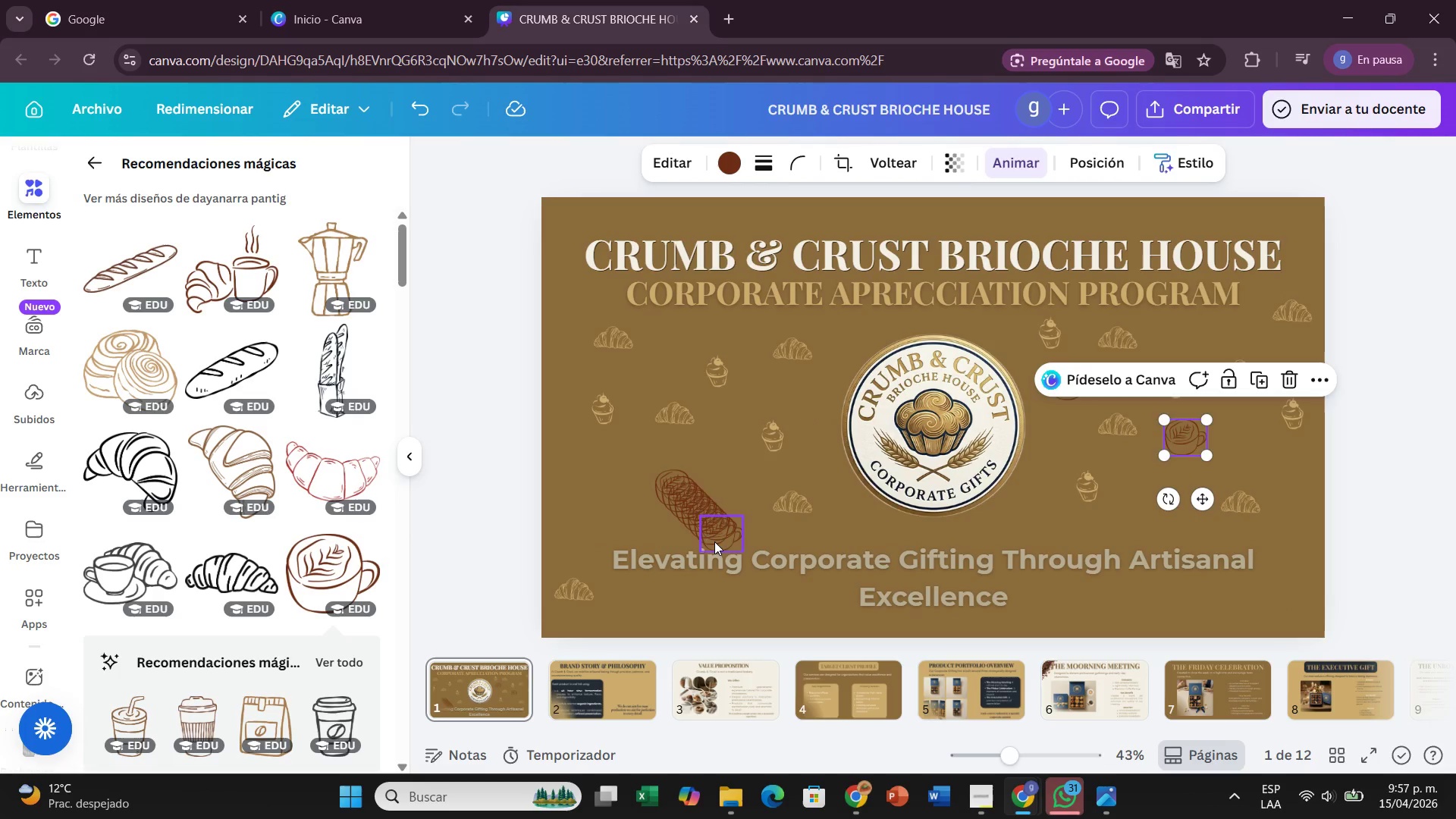 
left_click([716, 539])
 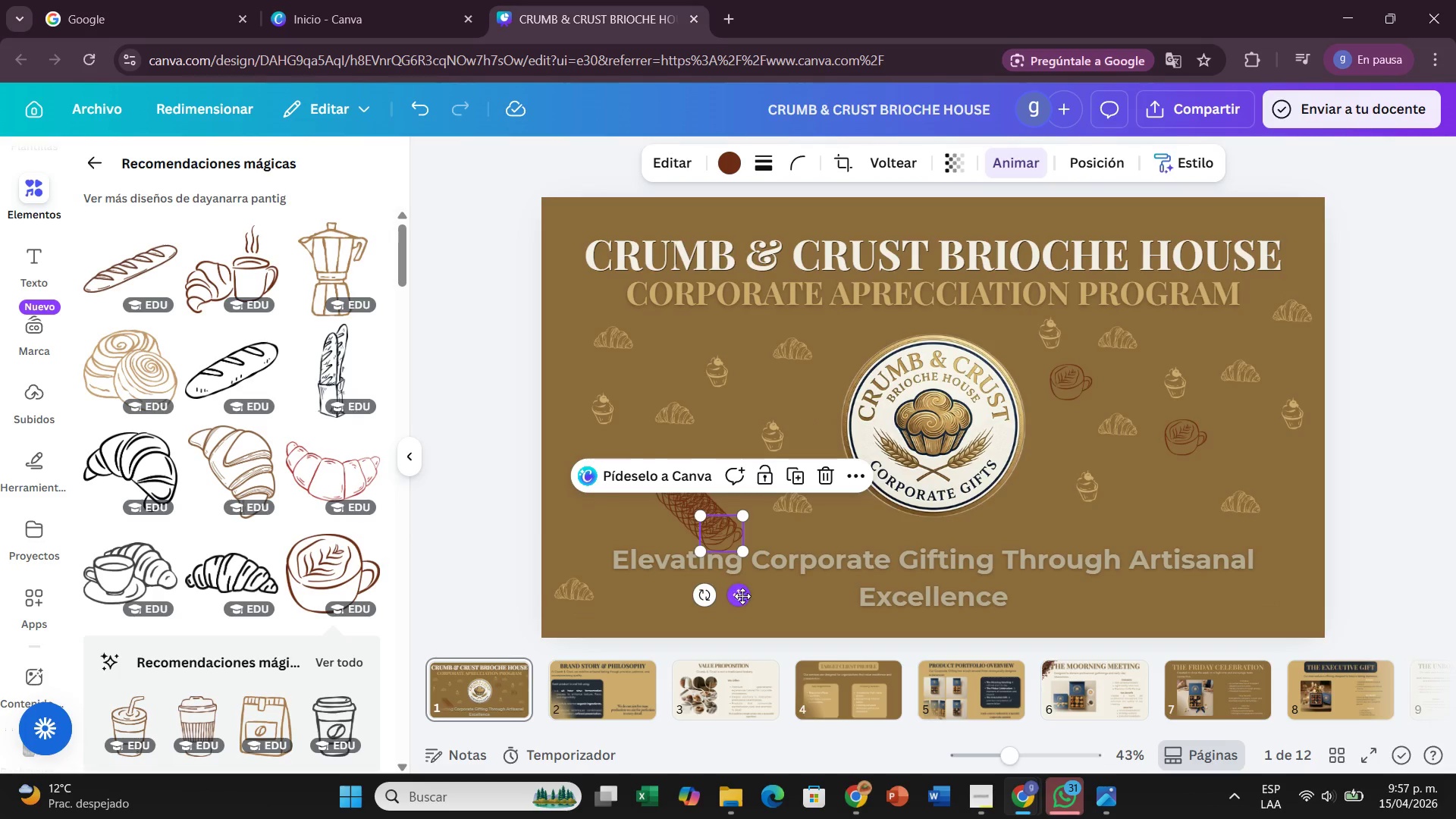 
left_click_drag(start_coordinate=[742, 596], to_coordinate=[1308, 413])
 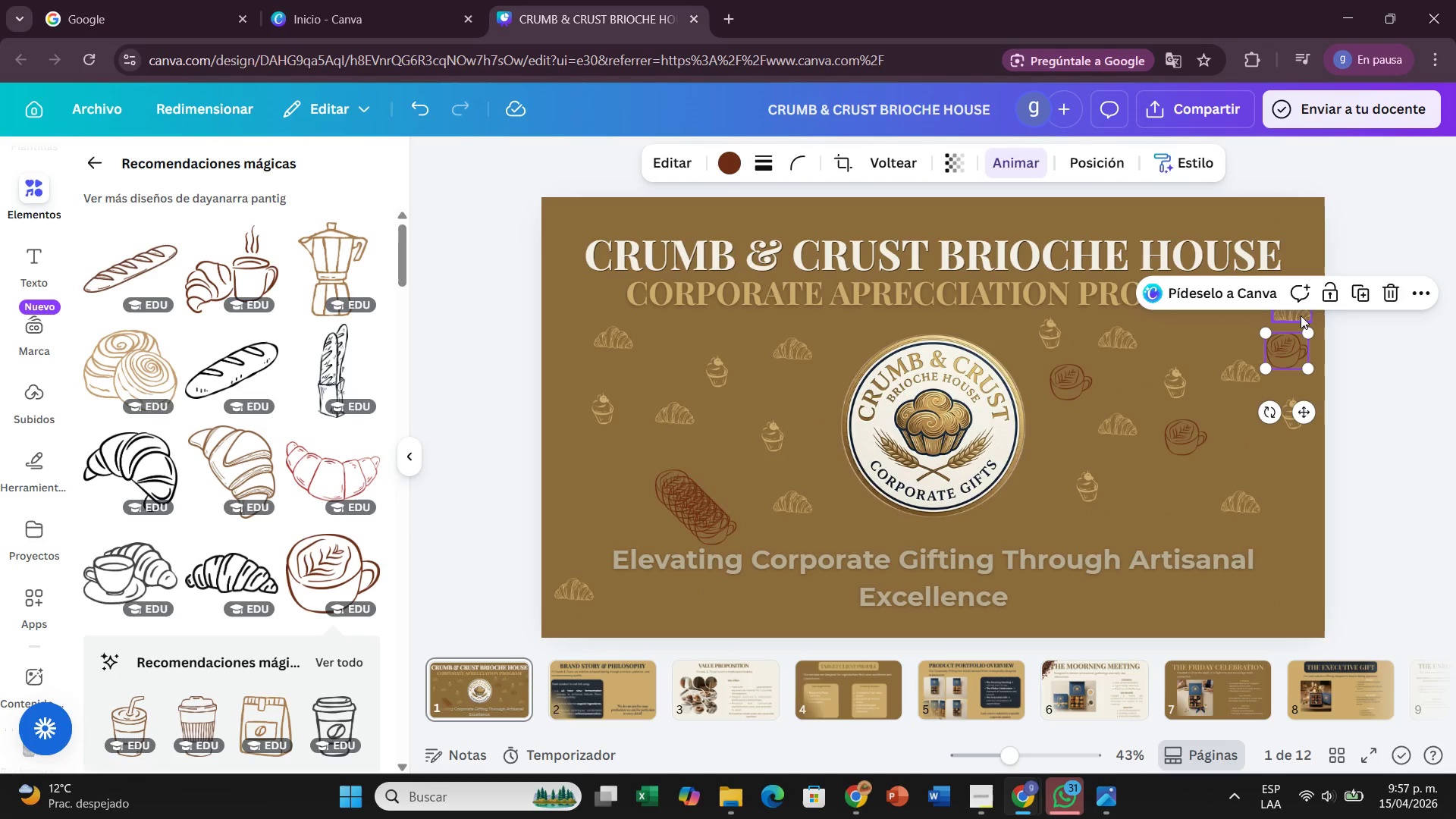 
left_click_drag(start_coordinate=[1301, 315], to_coordinate=[1306, 288])
 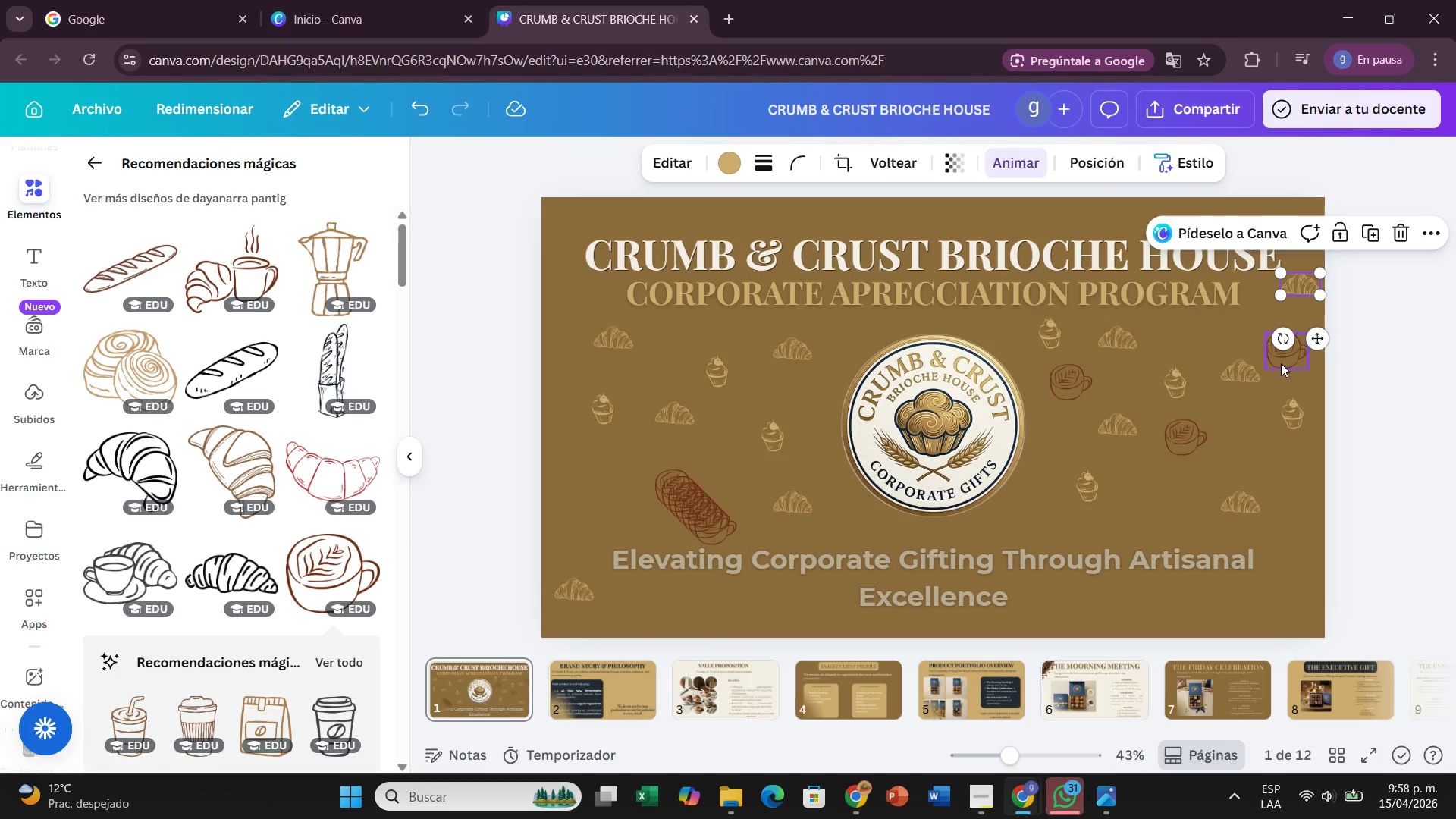 
left_click_drag(start_coordinate=[1280, 362], to_coordinate=[1276, 350])
 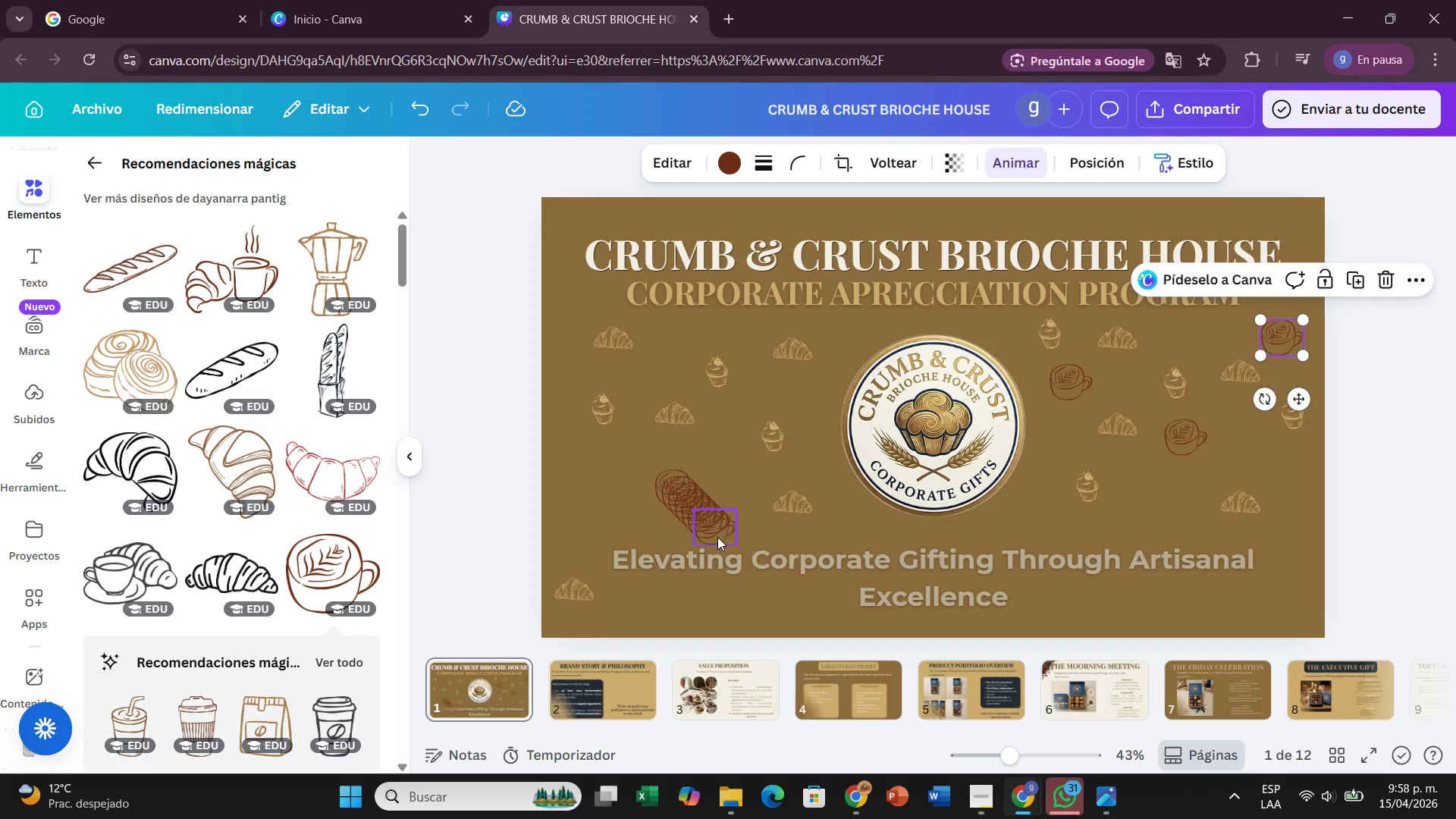 
left_click([717, 537])
 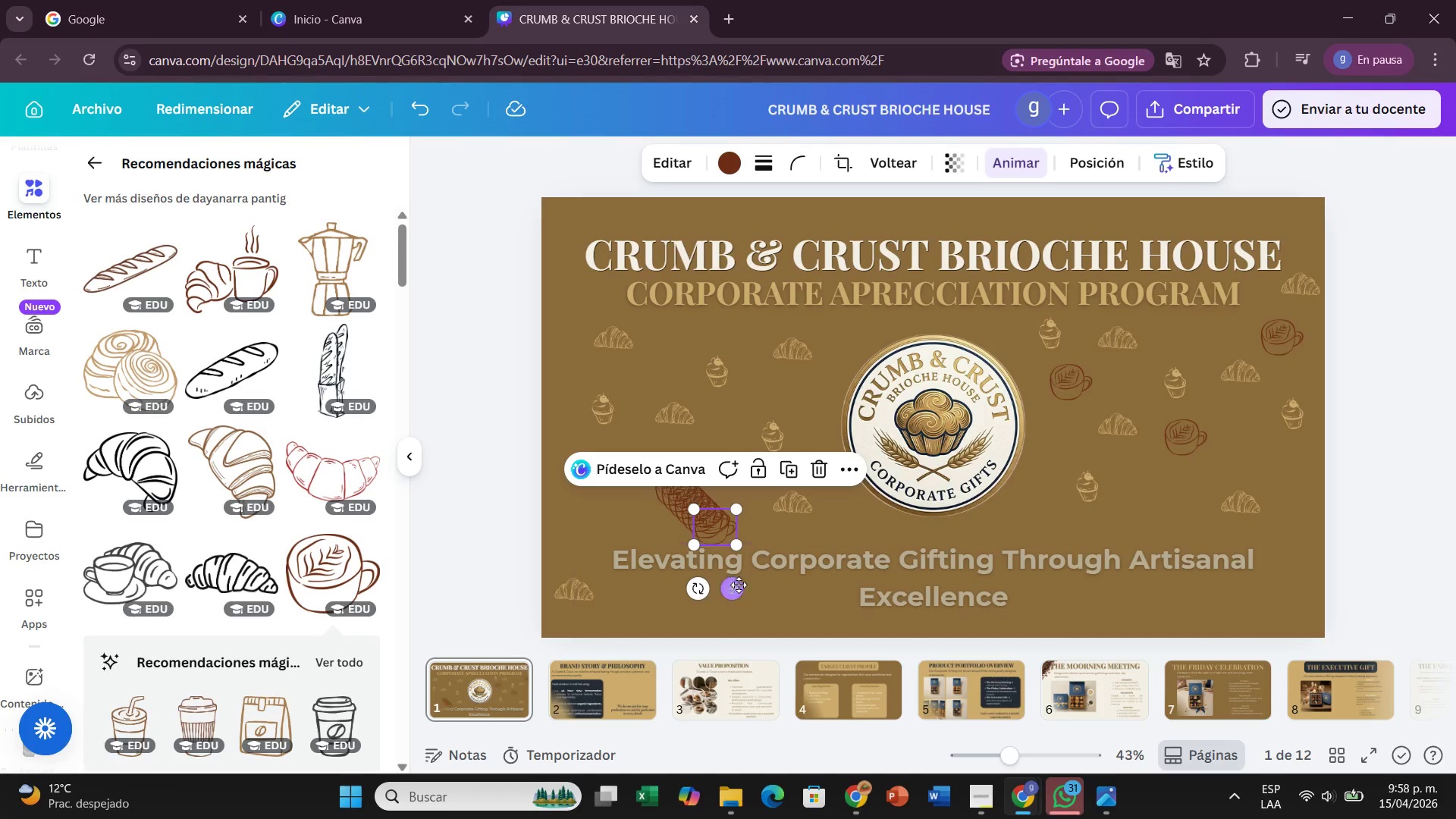 
left_click_drag(start_coordinate=[733, 588], to_coordinate=[1312, 592])
 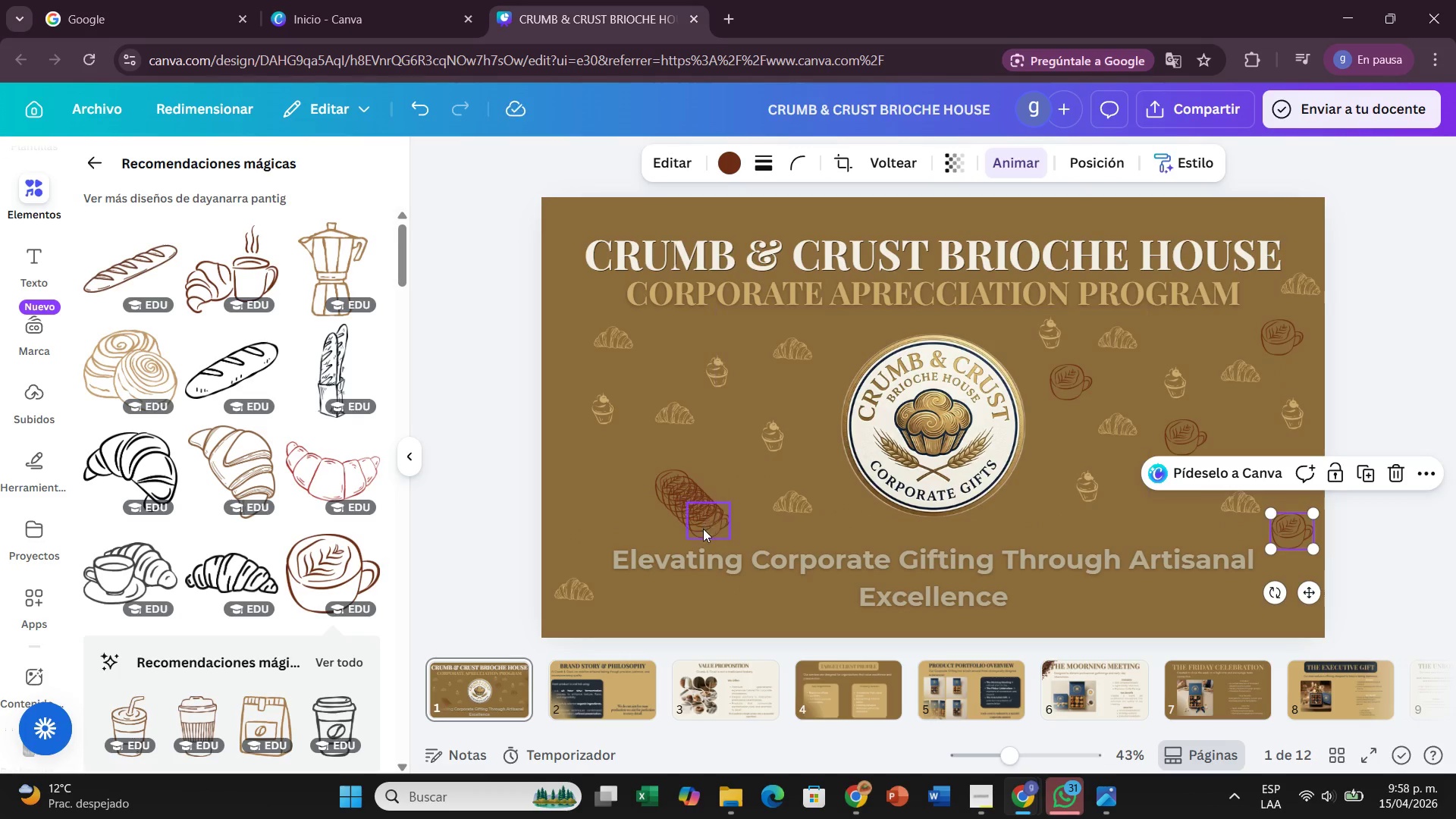 
left_click([703, 529])
 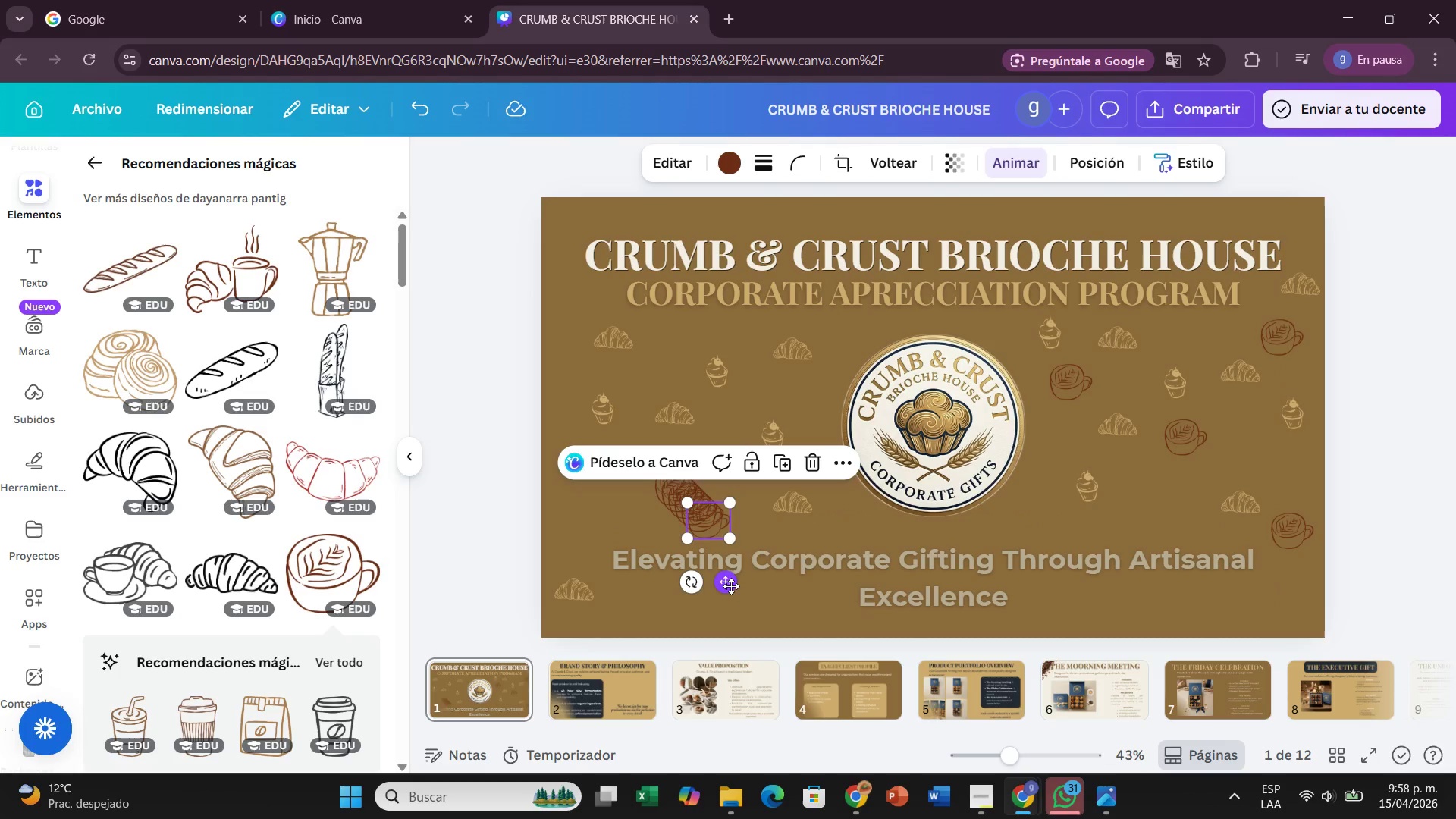 
left_click_drag(start_coordinate=[731, 586], to_coordinate=[610, 532])
 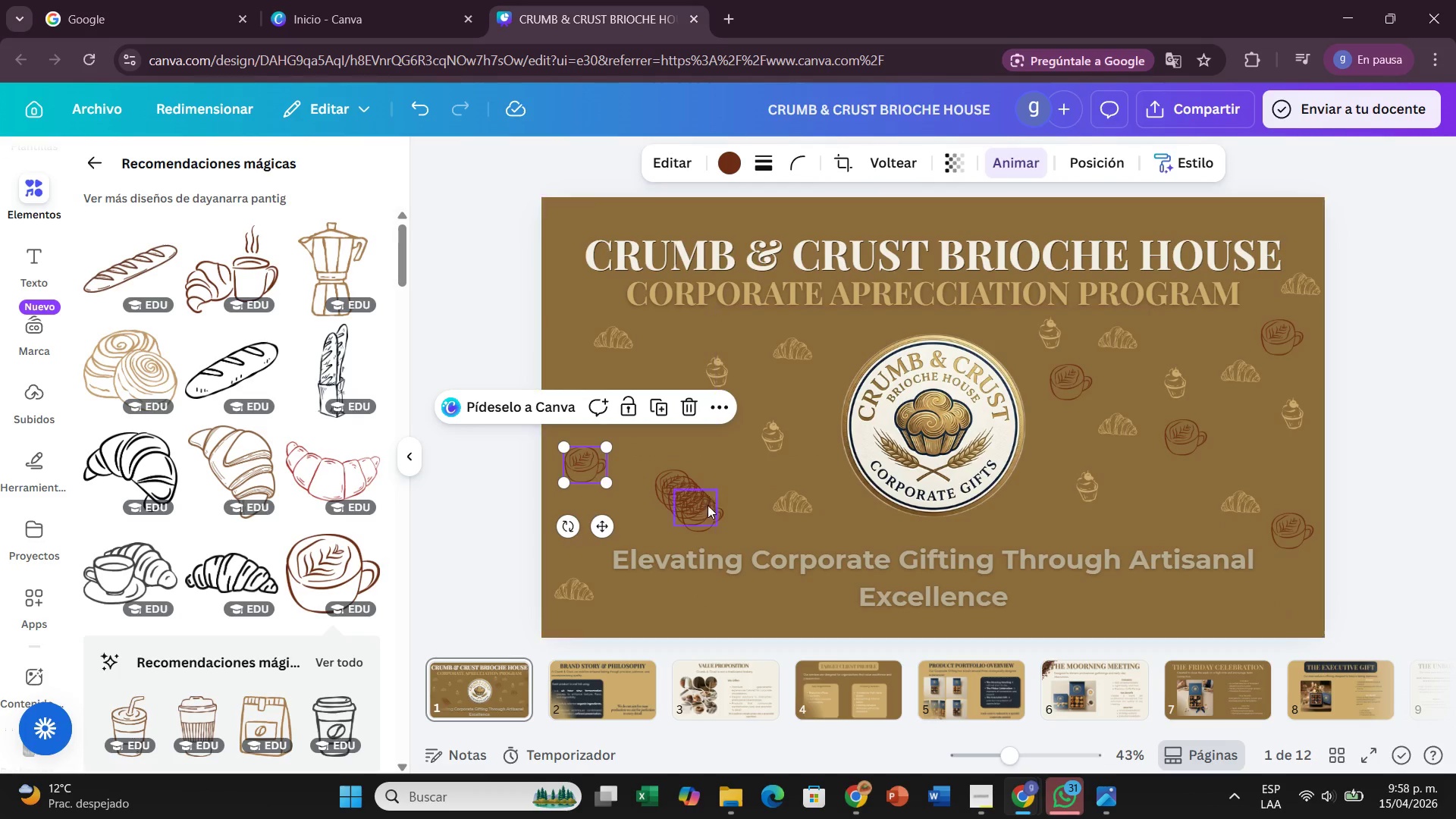 
left_click([704, 516])
 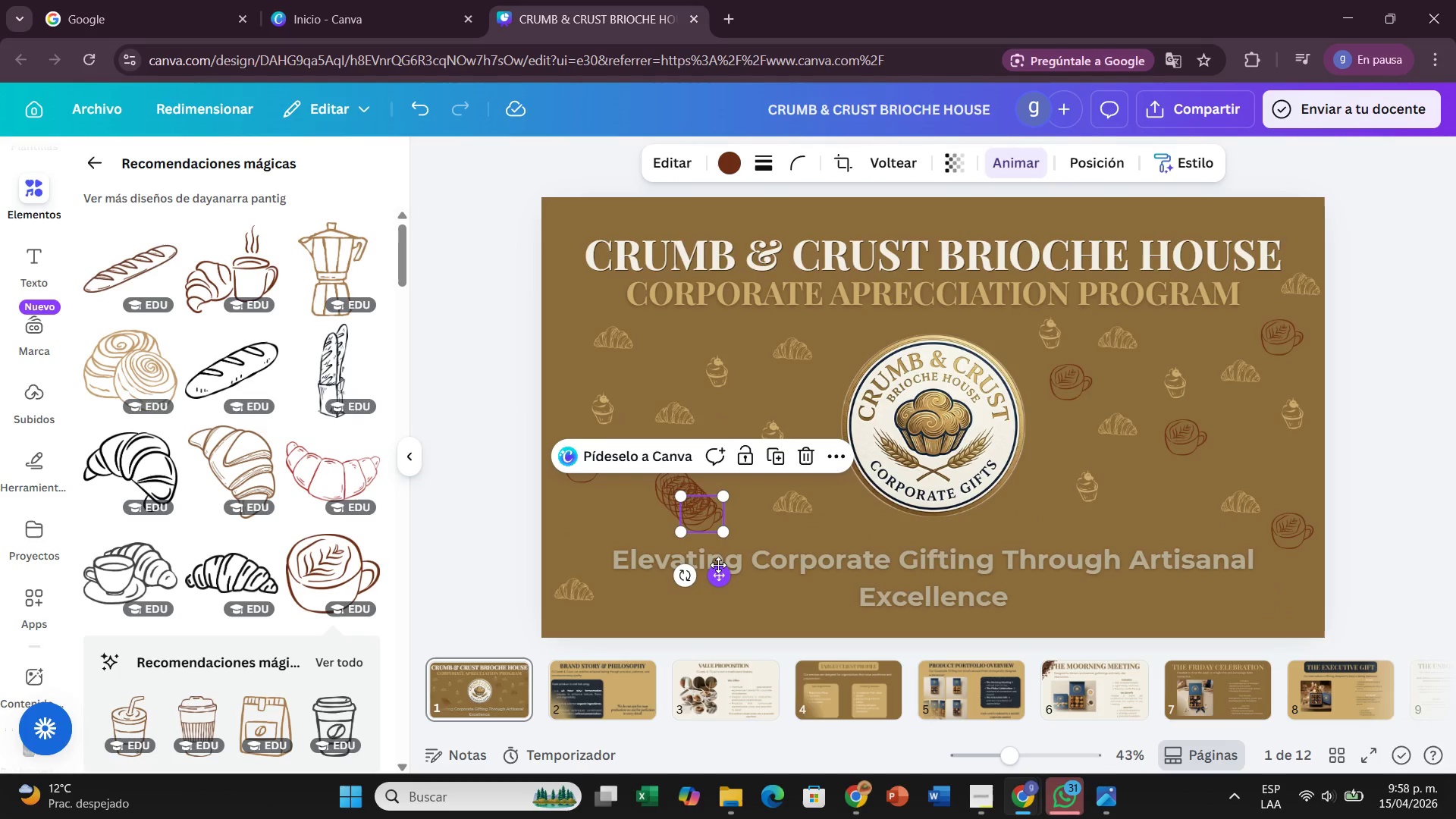 
left_click_drag(start_coordinate=[718, 566], to_coordinate=[686, 407])
 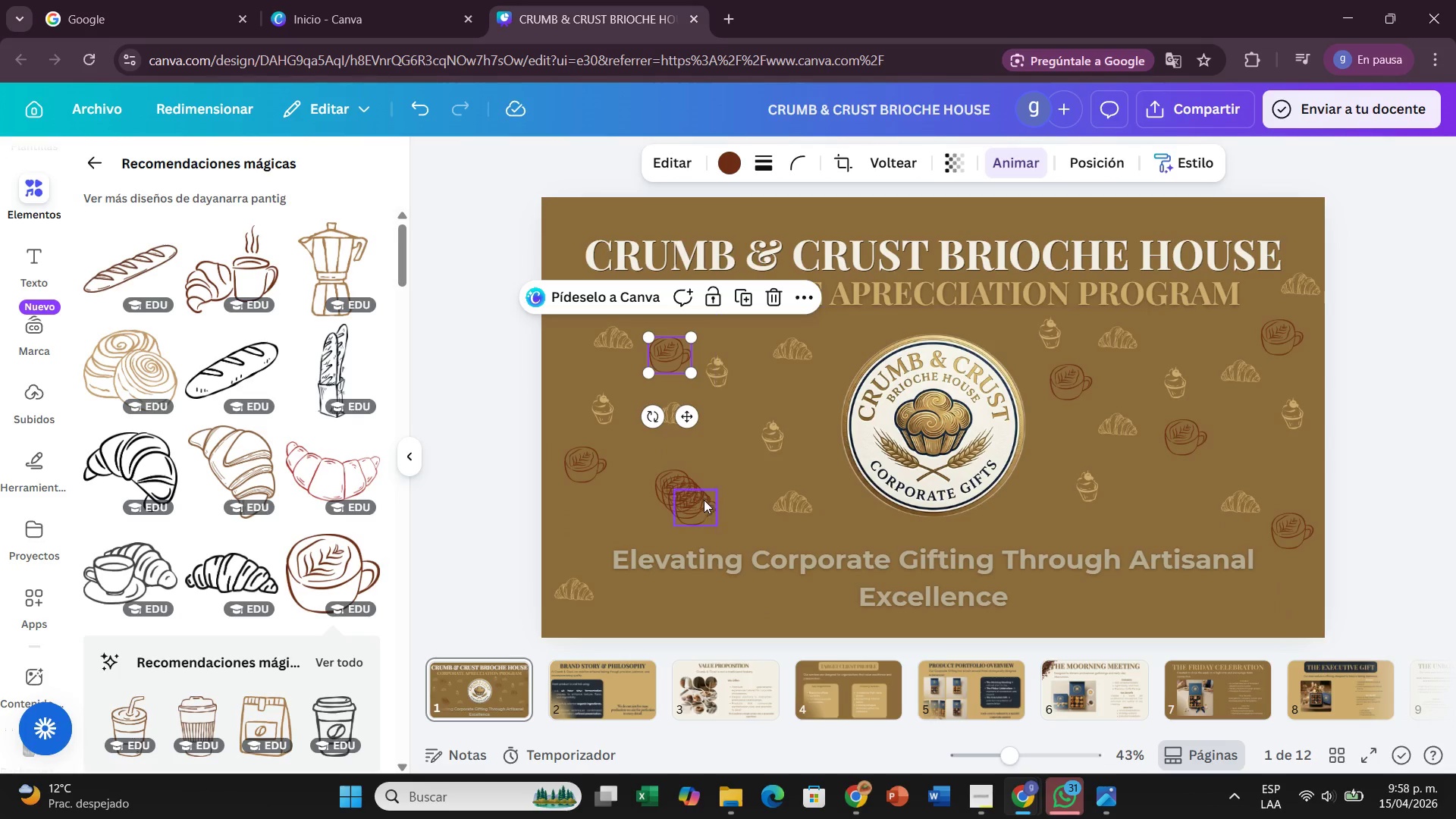 
left_click_drag(start_coordinate=[701, 500], to_coordinate=[1154, 504])
 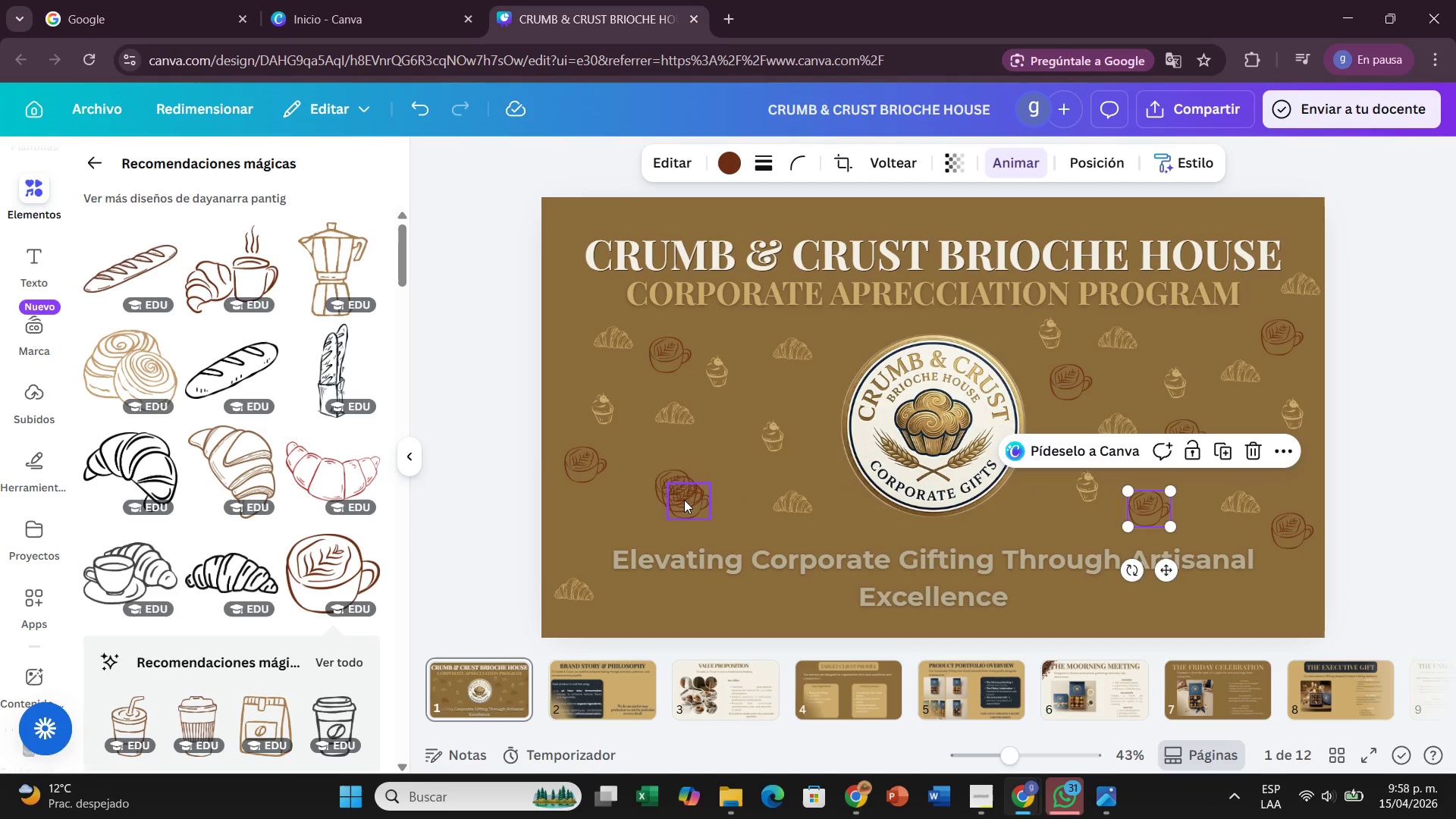 
left_click_drag(start_coordinate=[683, 505], to_coordinate=[840, 340])
 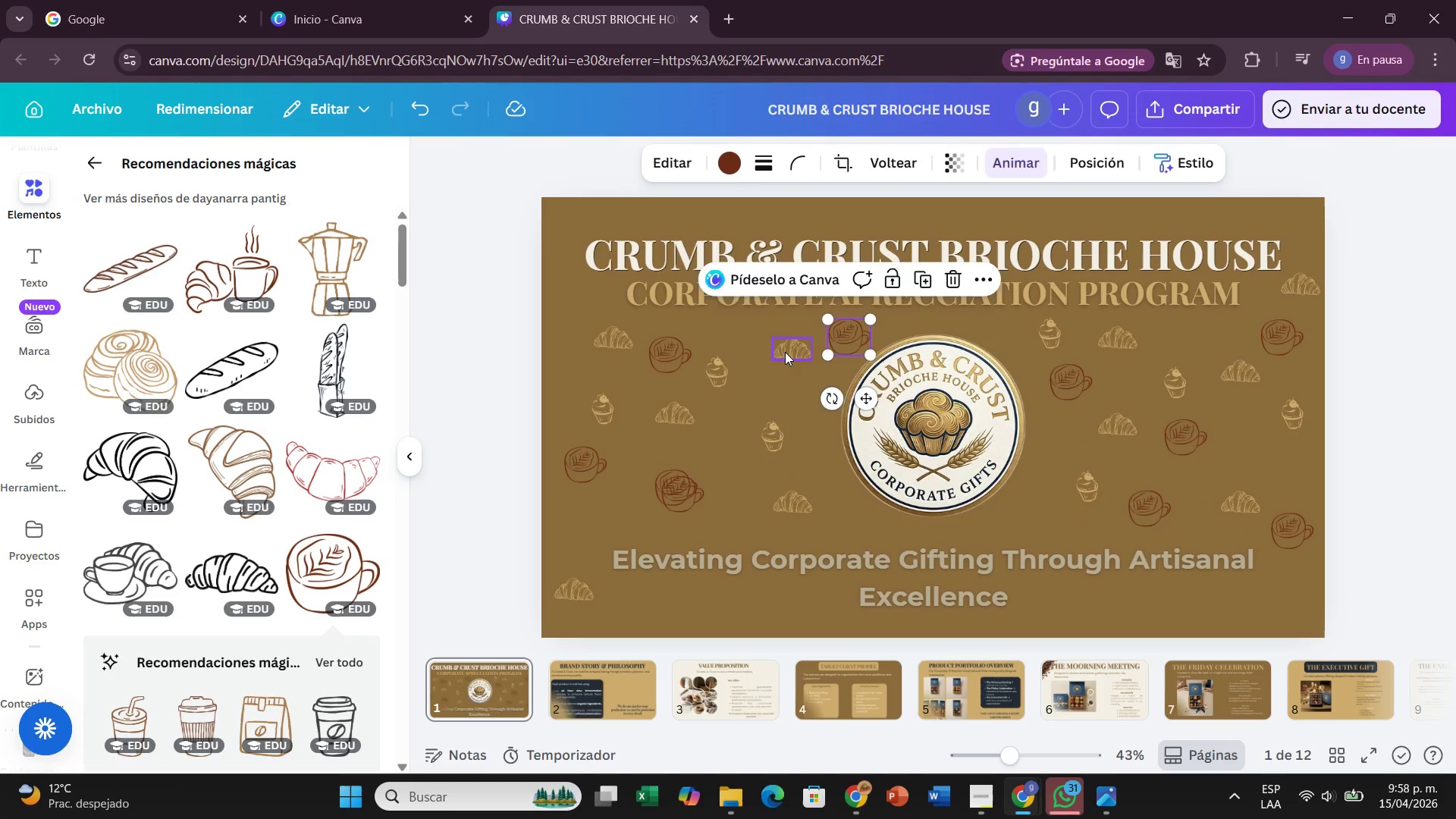 
left_click_drag(start_coordinate=[785, 351], to_coordinate=[774, 369])
 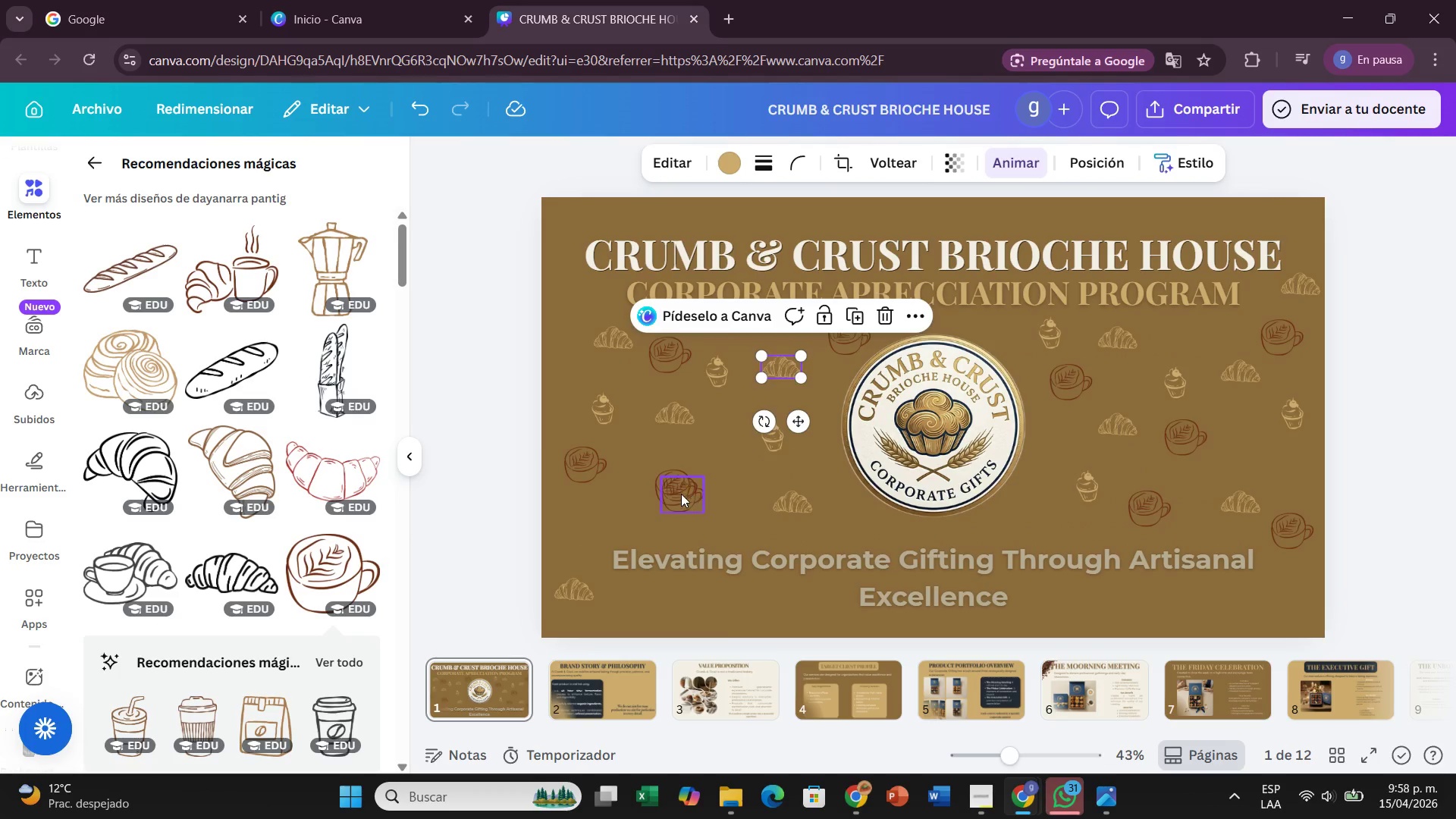 
left_click_drag(start_coordinate=[681, 494], to_coordinate=[818, 457])
 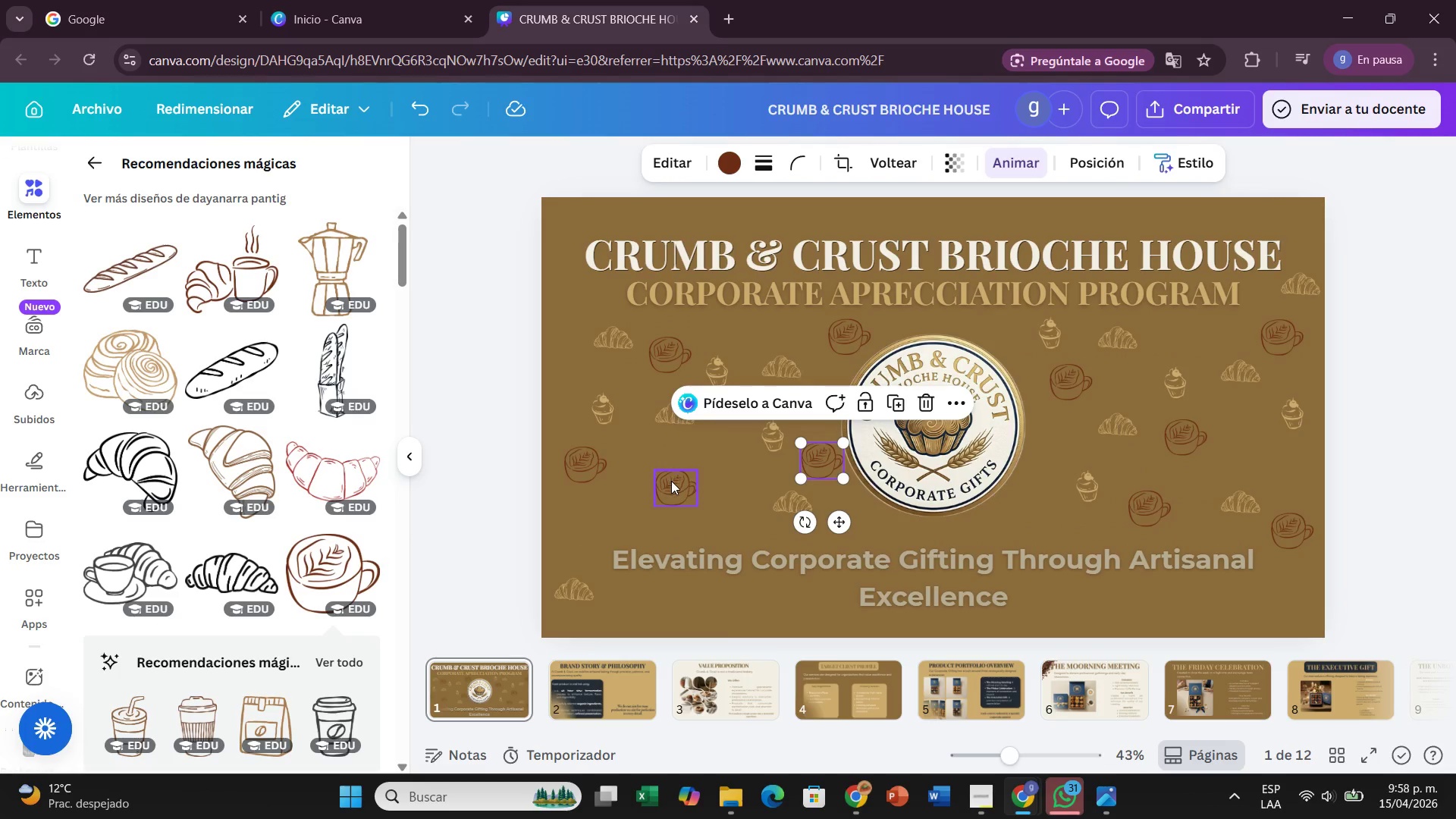 
left_click_drag(start_coordinate=[670, 483], to_coordinate=[670, 500])
 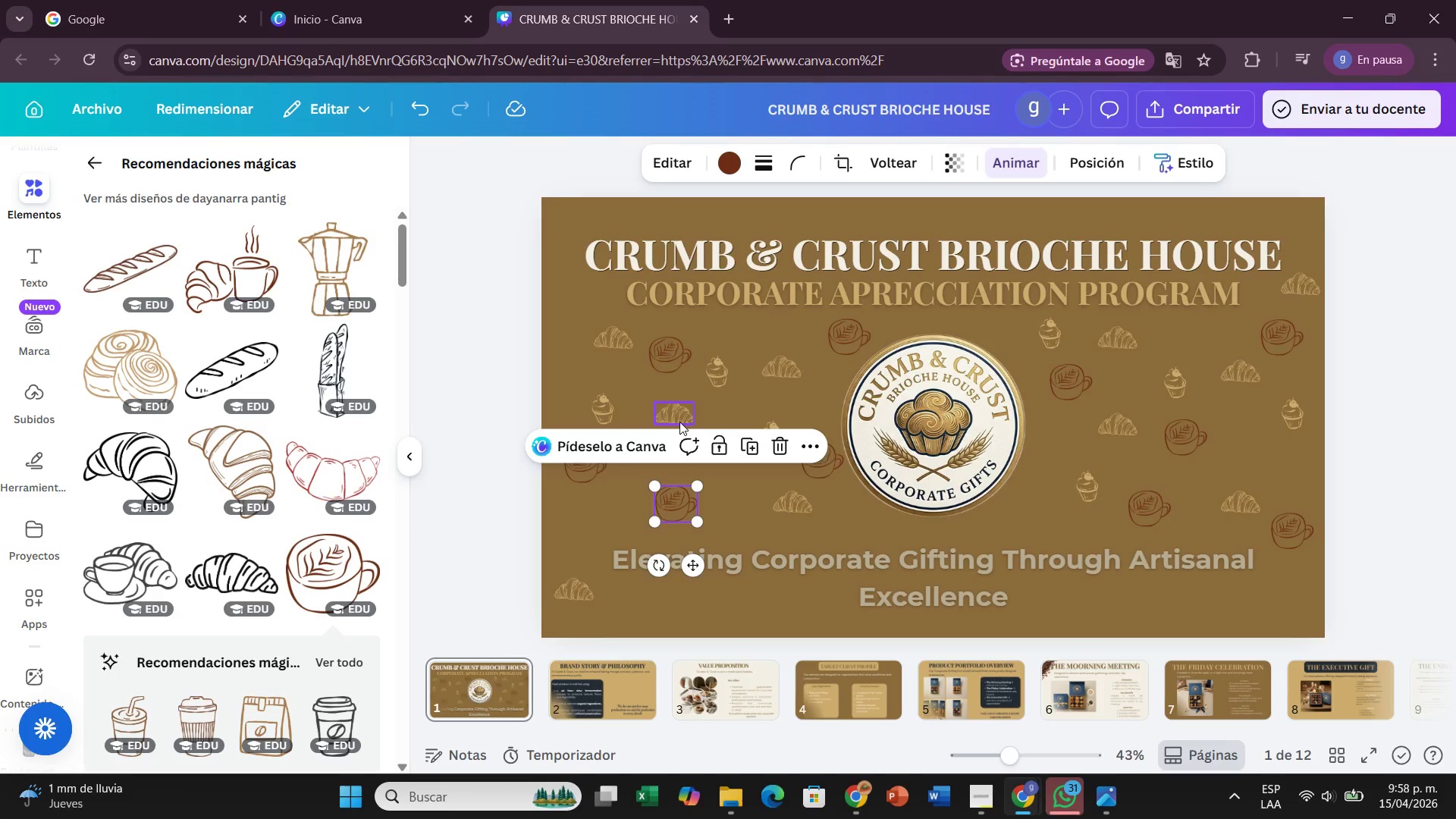 
left_click_drag(start_coordinate=[679, 422], to_coordinate=[687, 460])
 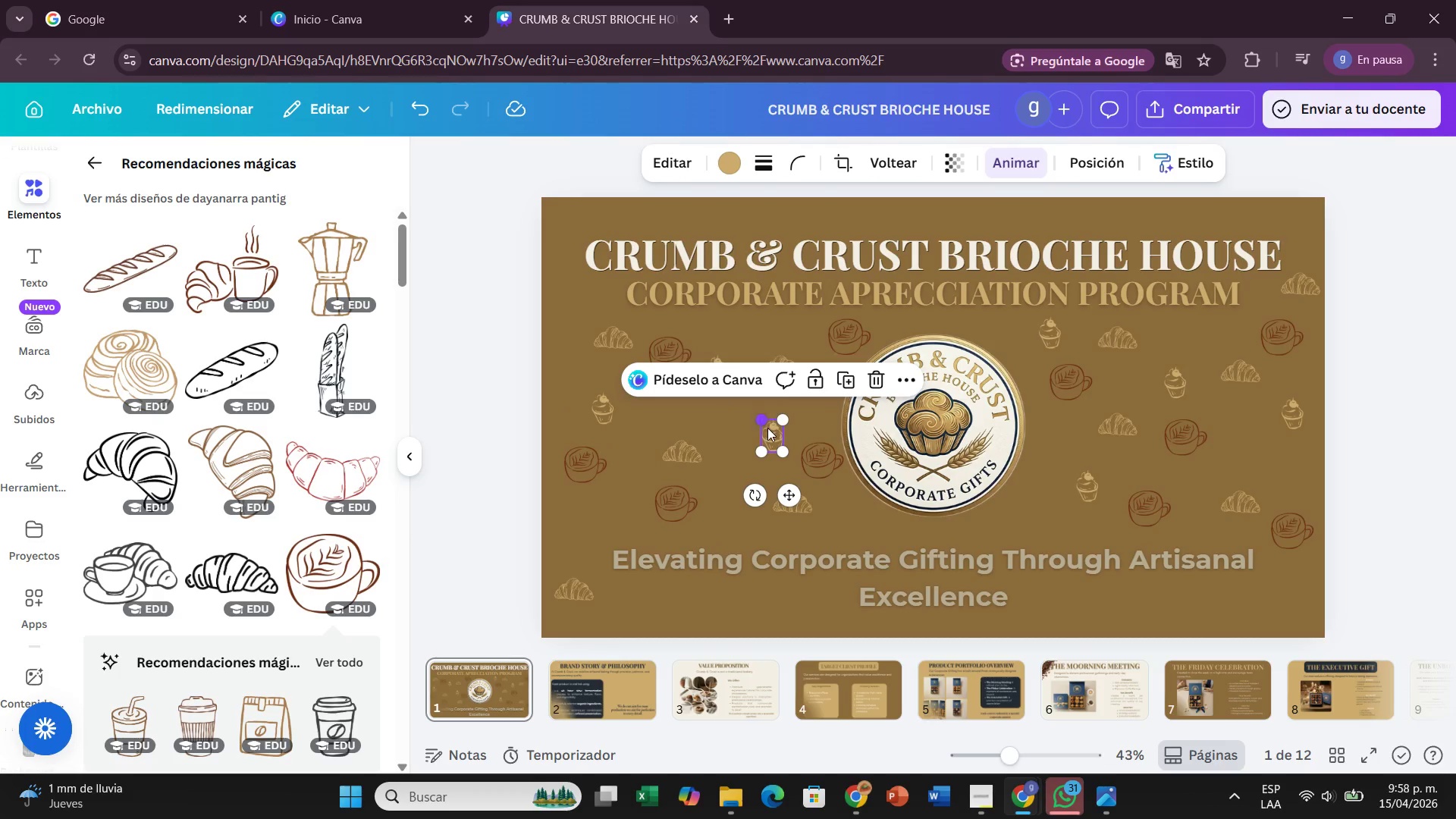 
left_click_drag(start_coordinate=[768, 436], to_coordinate=[752, 420])
 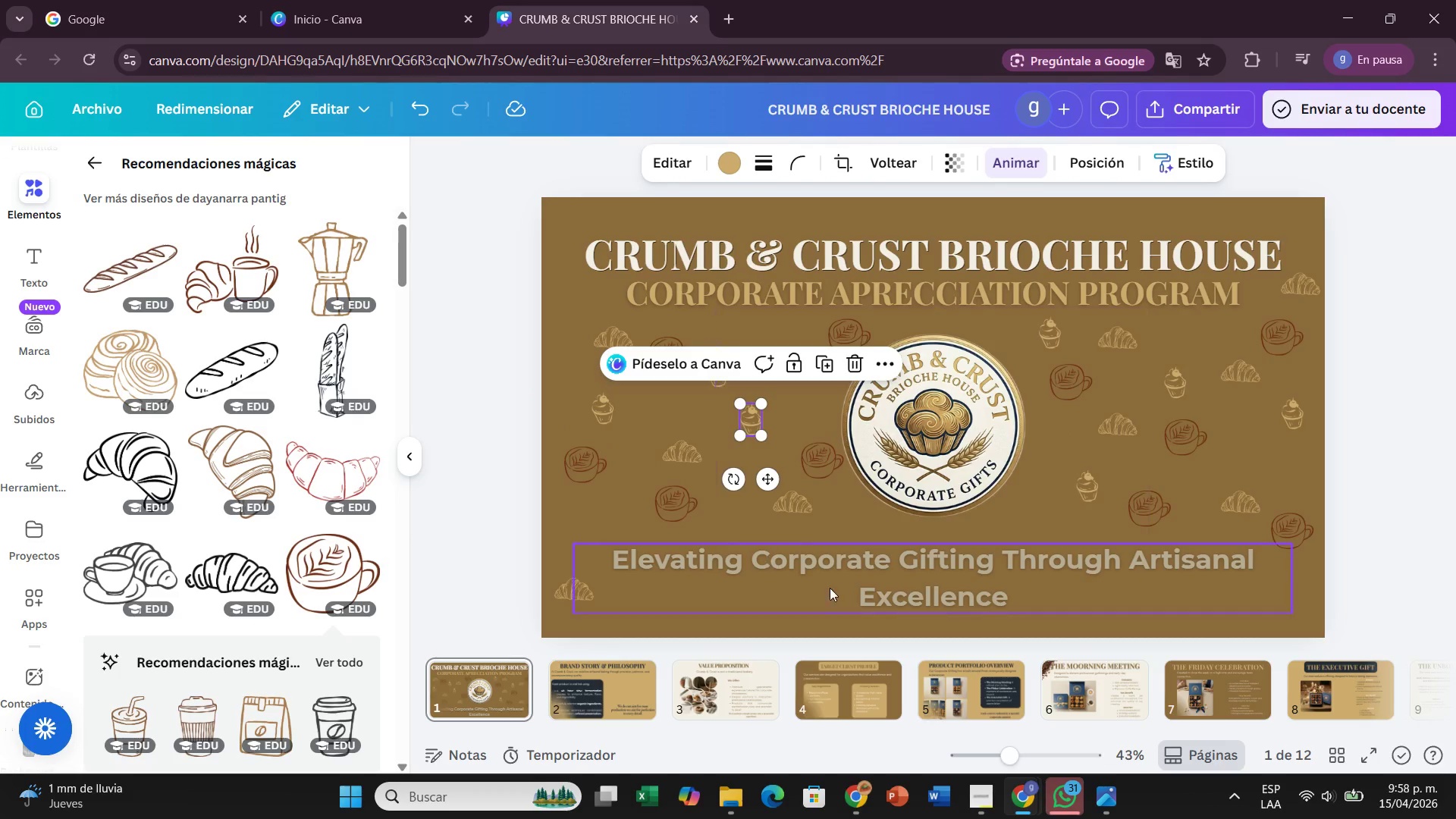 
left_click([864, 615])
 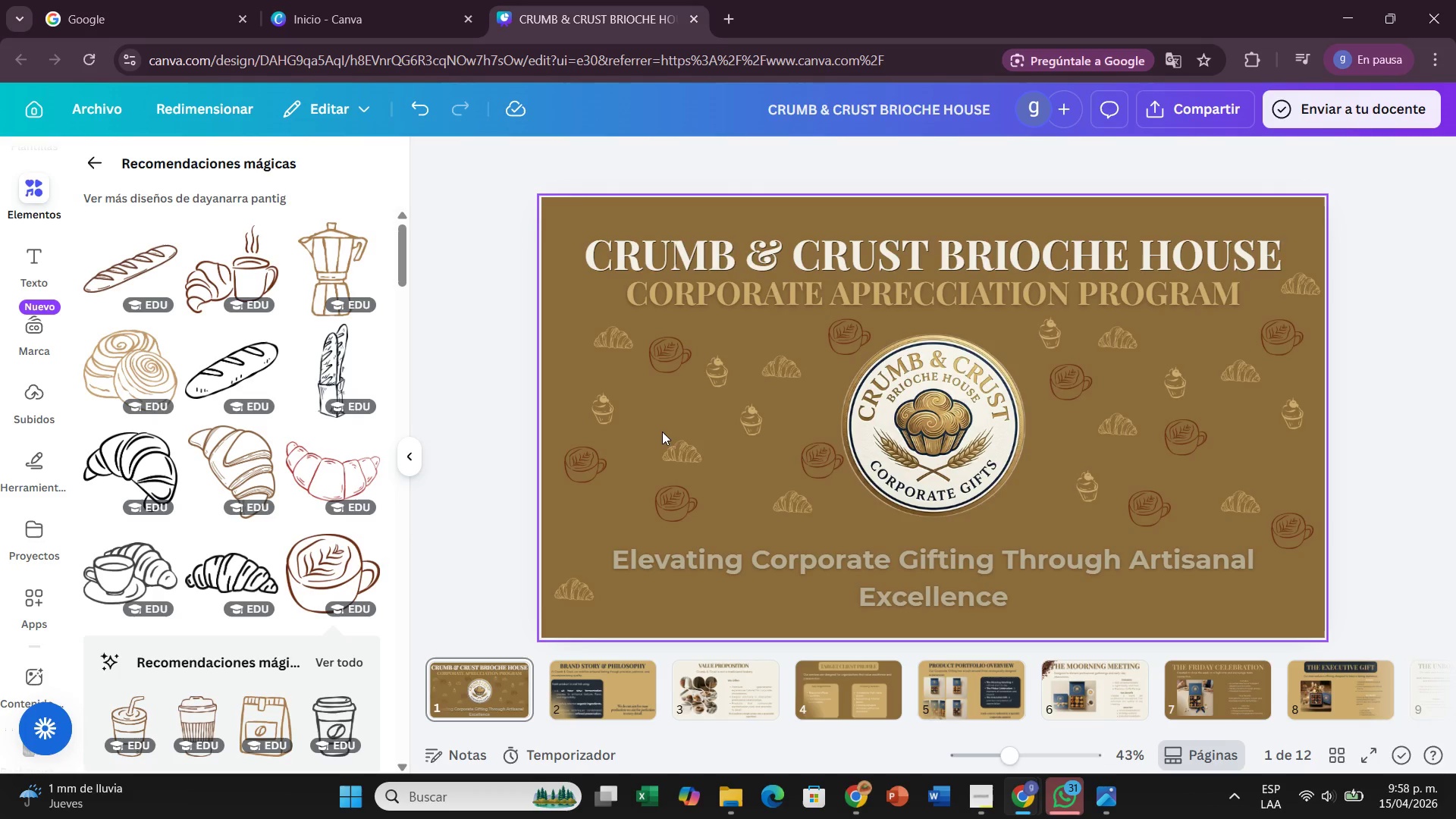 
wait(5.47)
 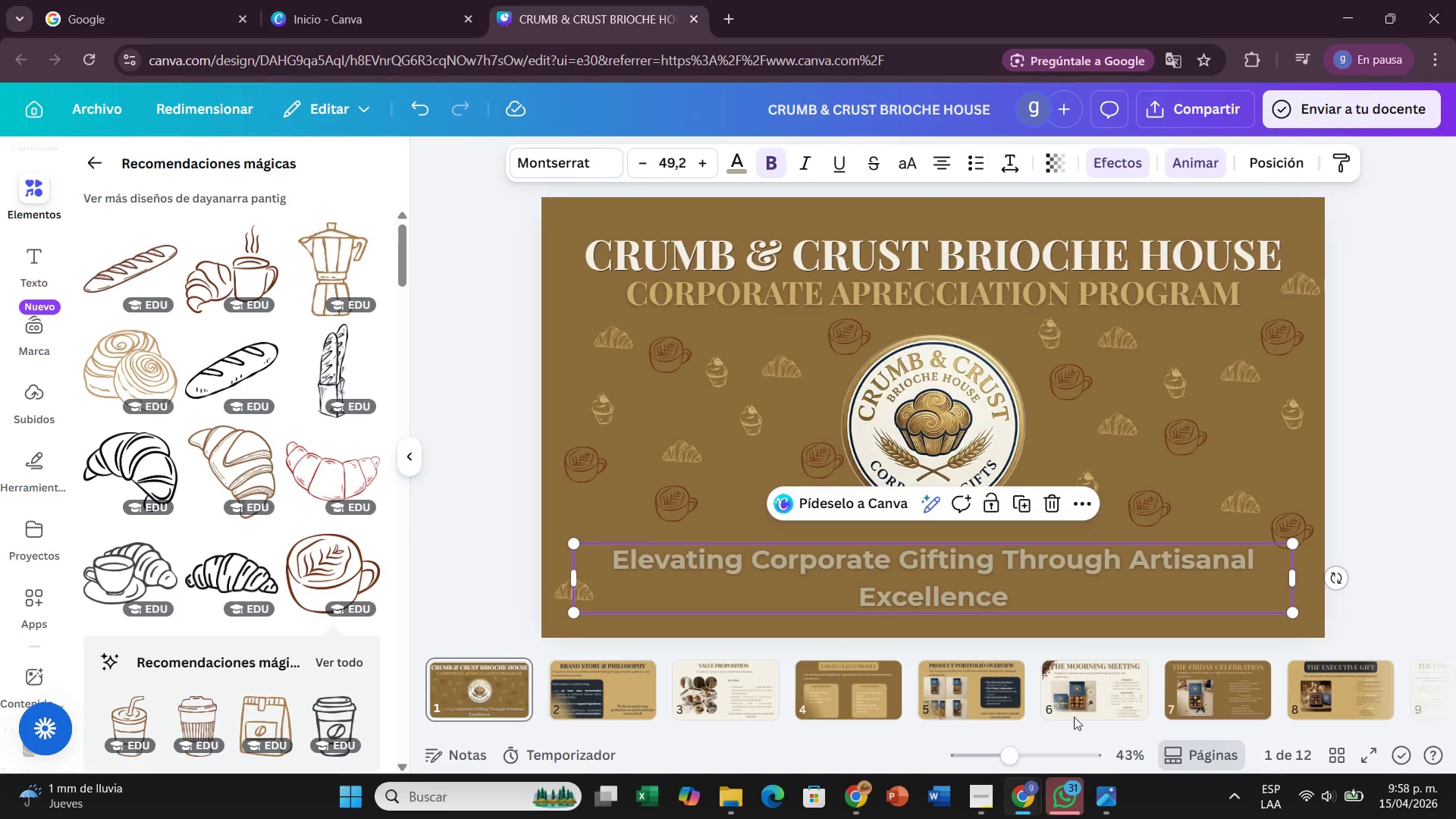 
left_click_drag(start_coordinate=[748, 416], to_coordinate=[748, 434])
 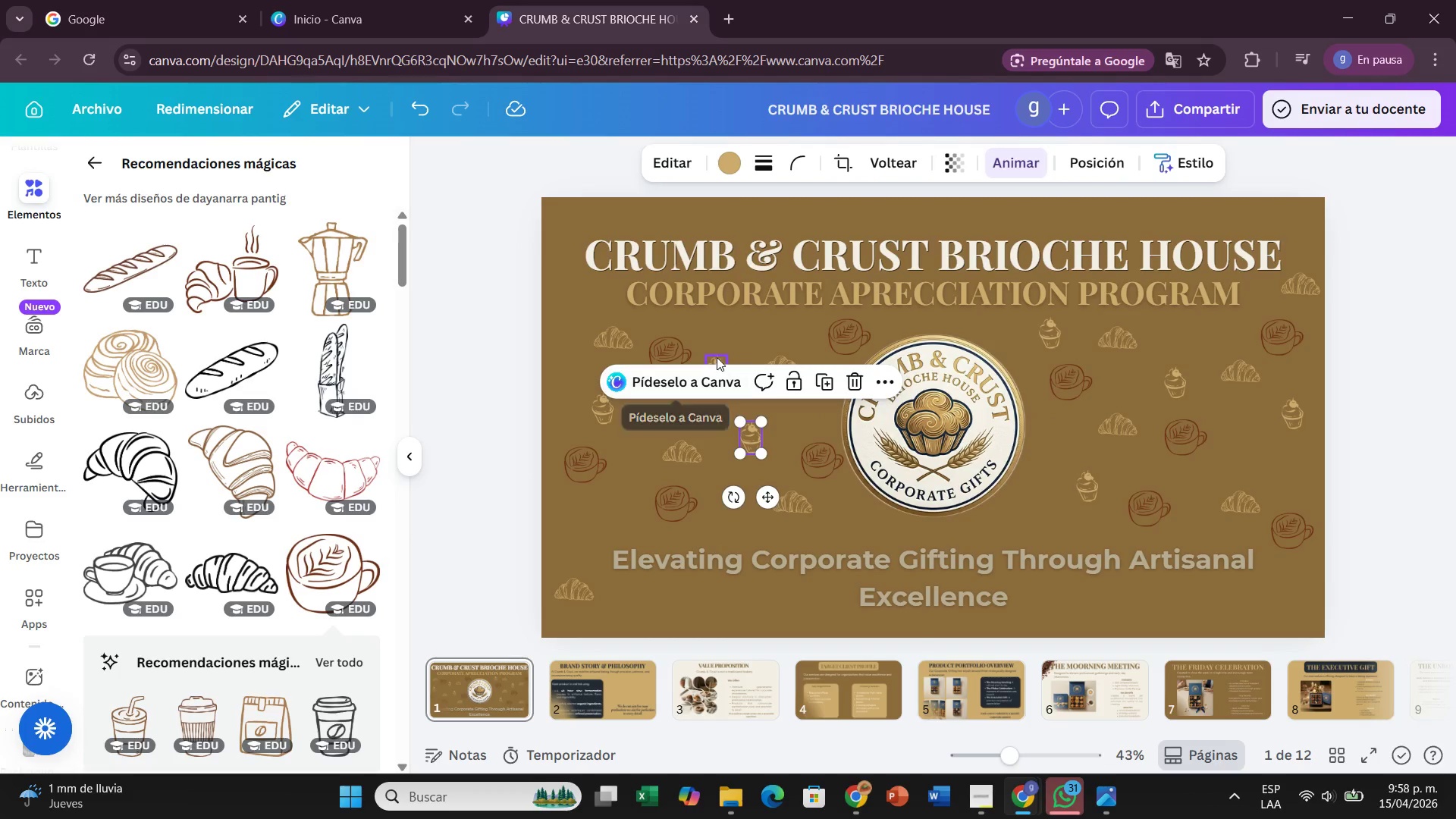 
left_click_drag(start_coordinate=[717, 355], to_coordinate=[726, 333])
 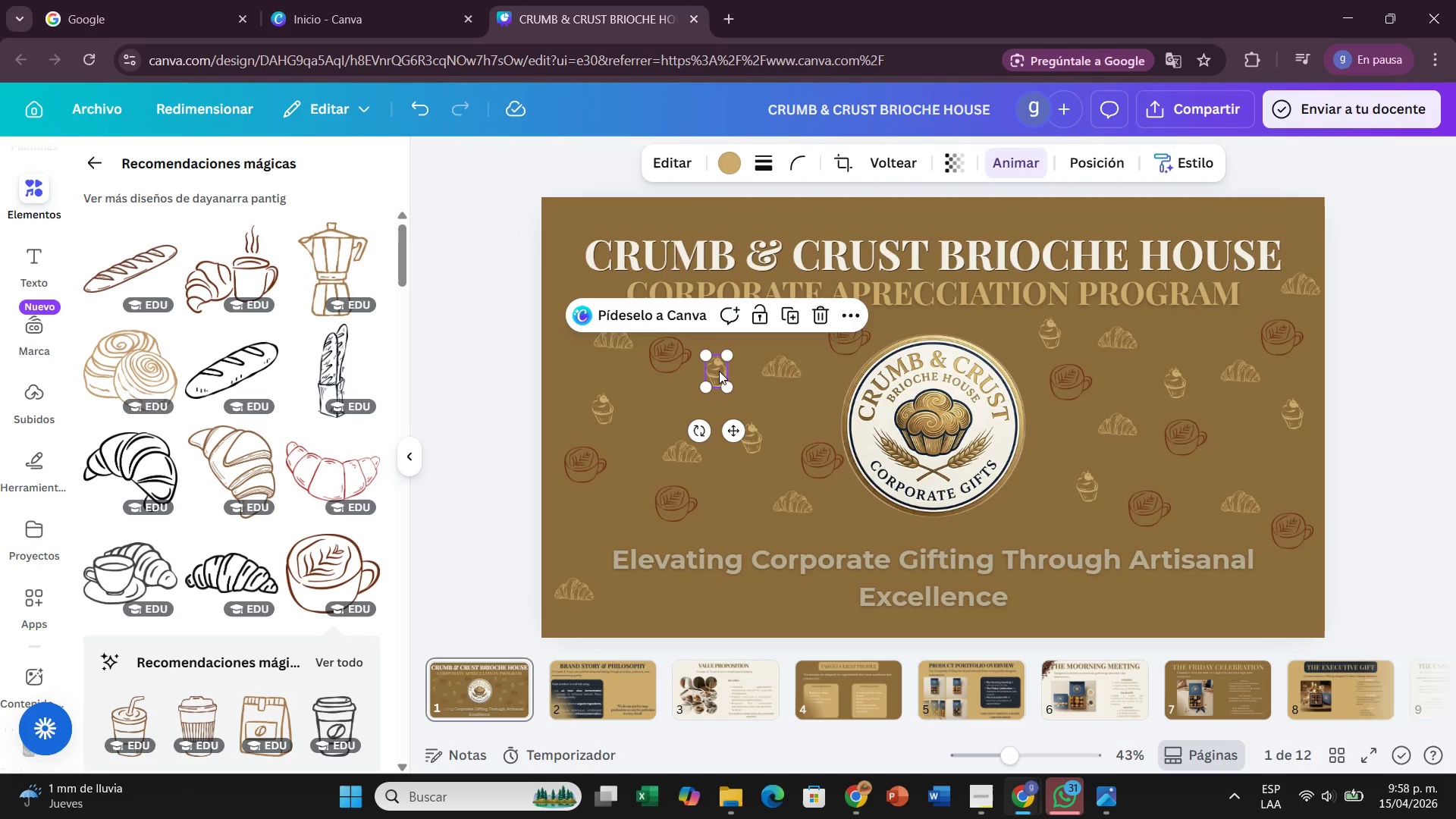 
left_click_drag(start_coordinate=[719, 371], to_coordinate=[715, 334])
 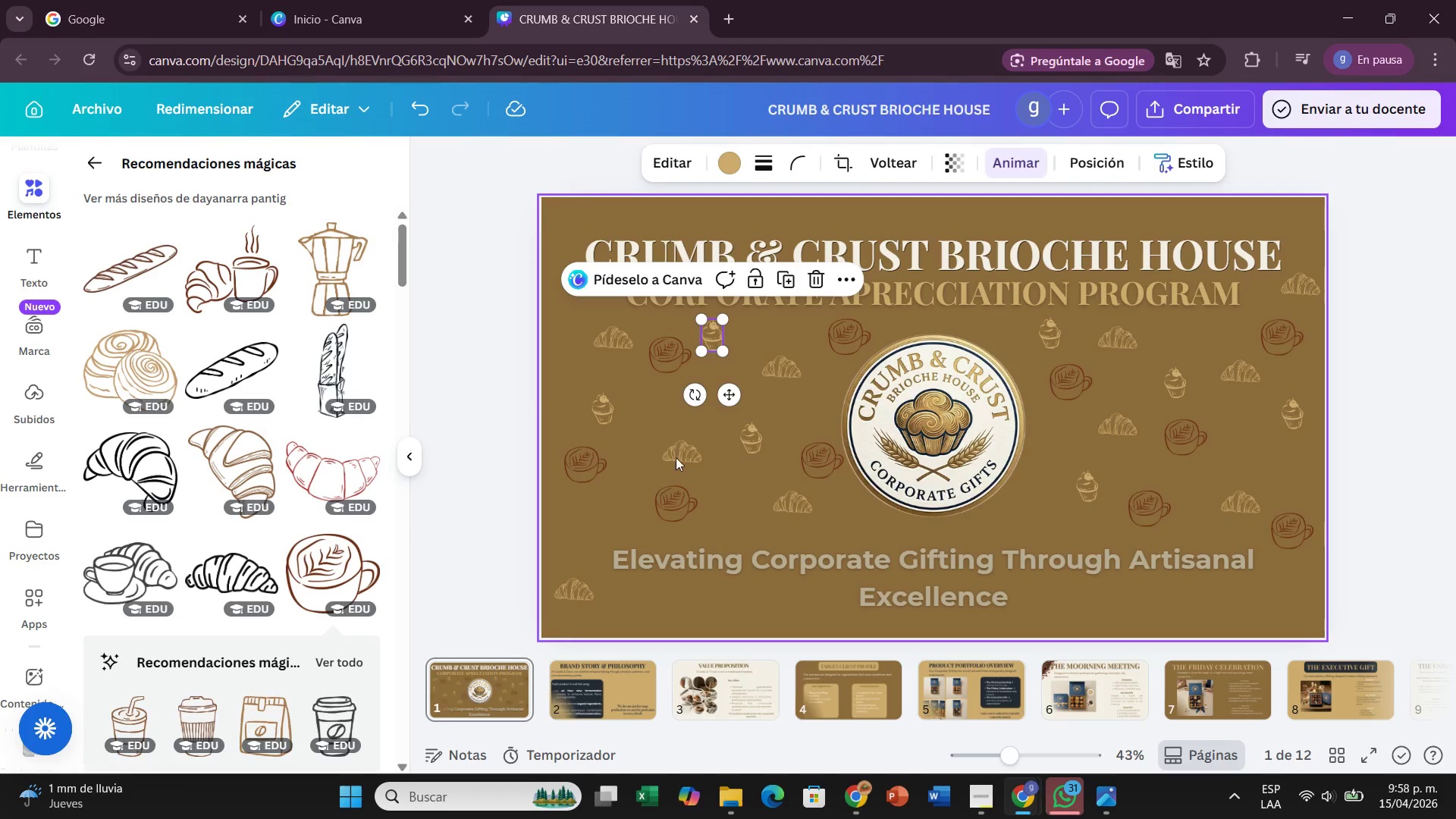 
left_click([661, 514])
 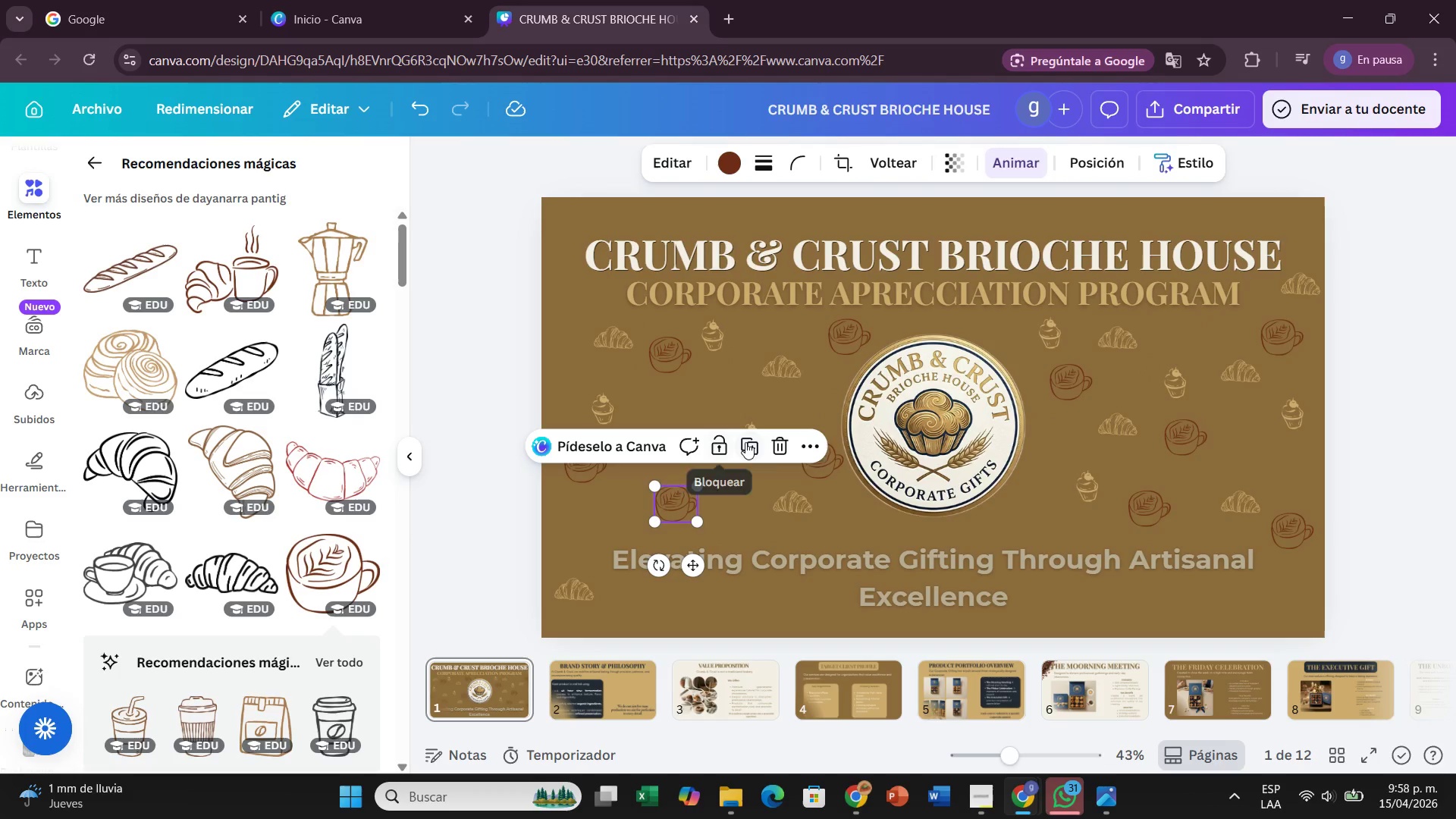 
left_click([745, 442])
 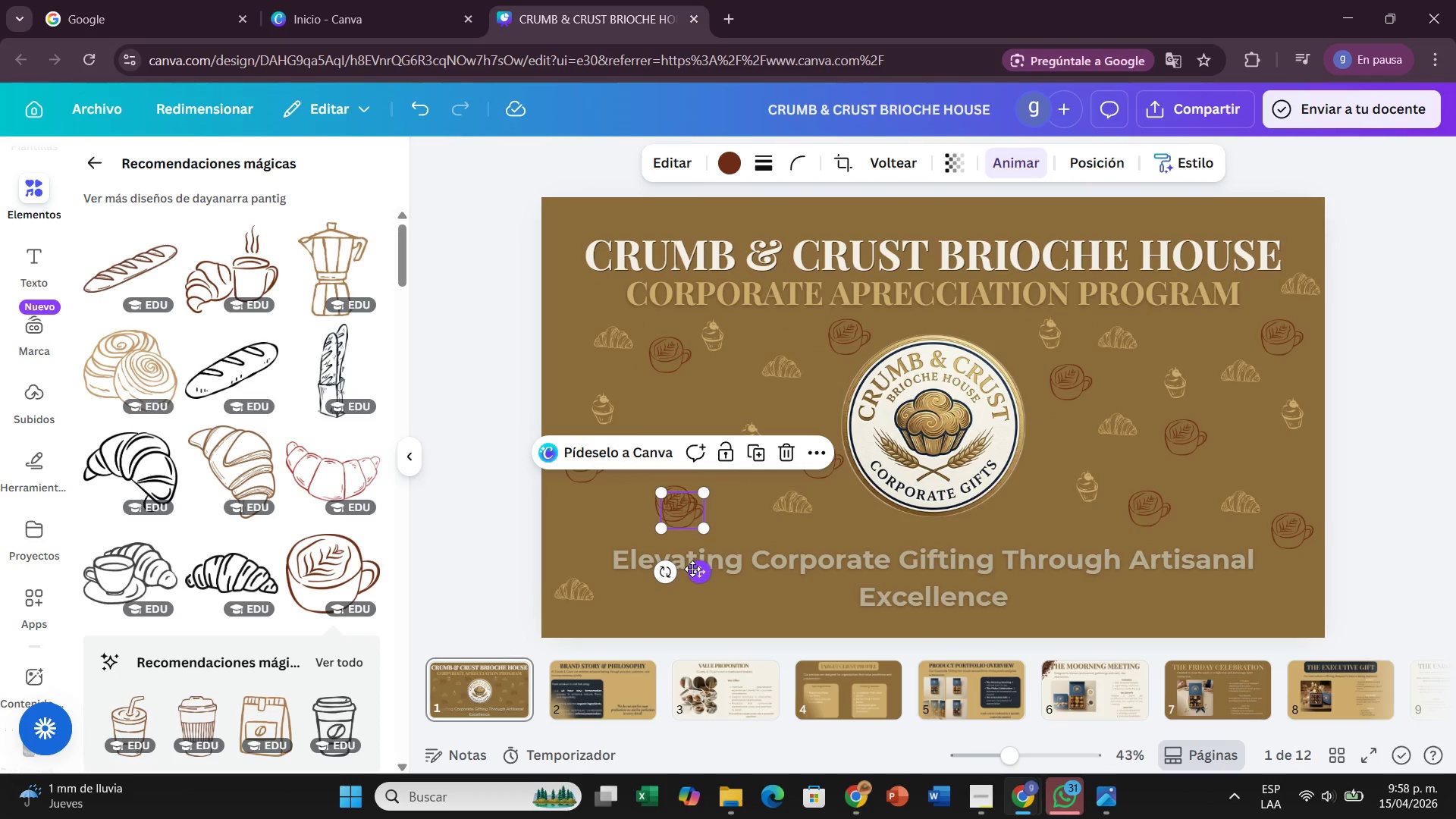 
left_click_drag(start_coordinate=[692, 569], to_coordinate=[752, 448])
 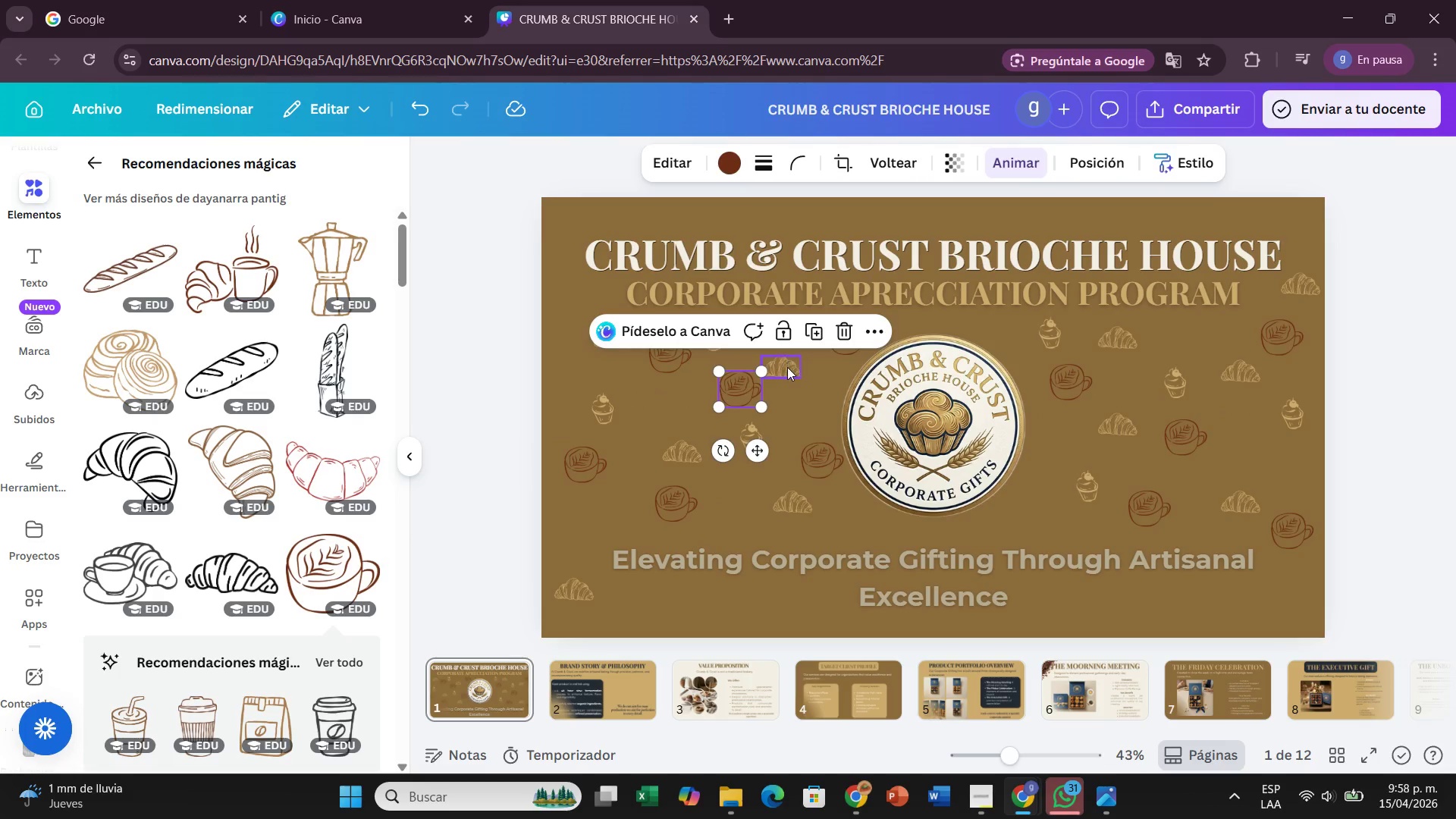 
left_click_drag(start_coordinate=[787, 367], to_coordinate=[811, 381])
 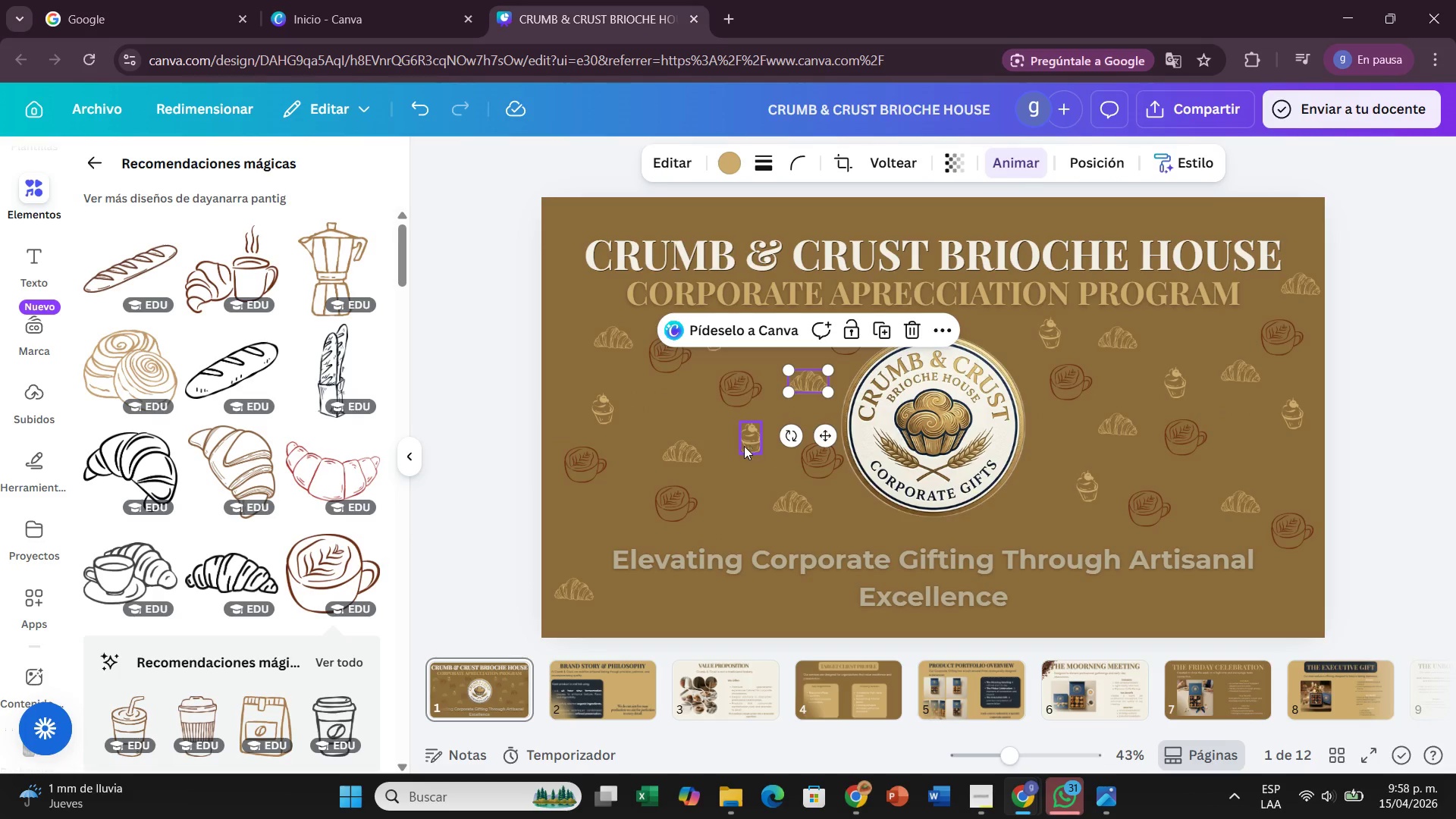 
left_click_drag(start_coordinate=[695, 452], to_coordinate=[692, 423])
 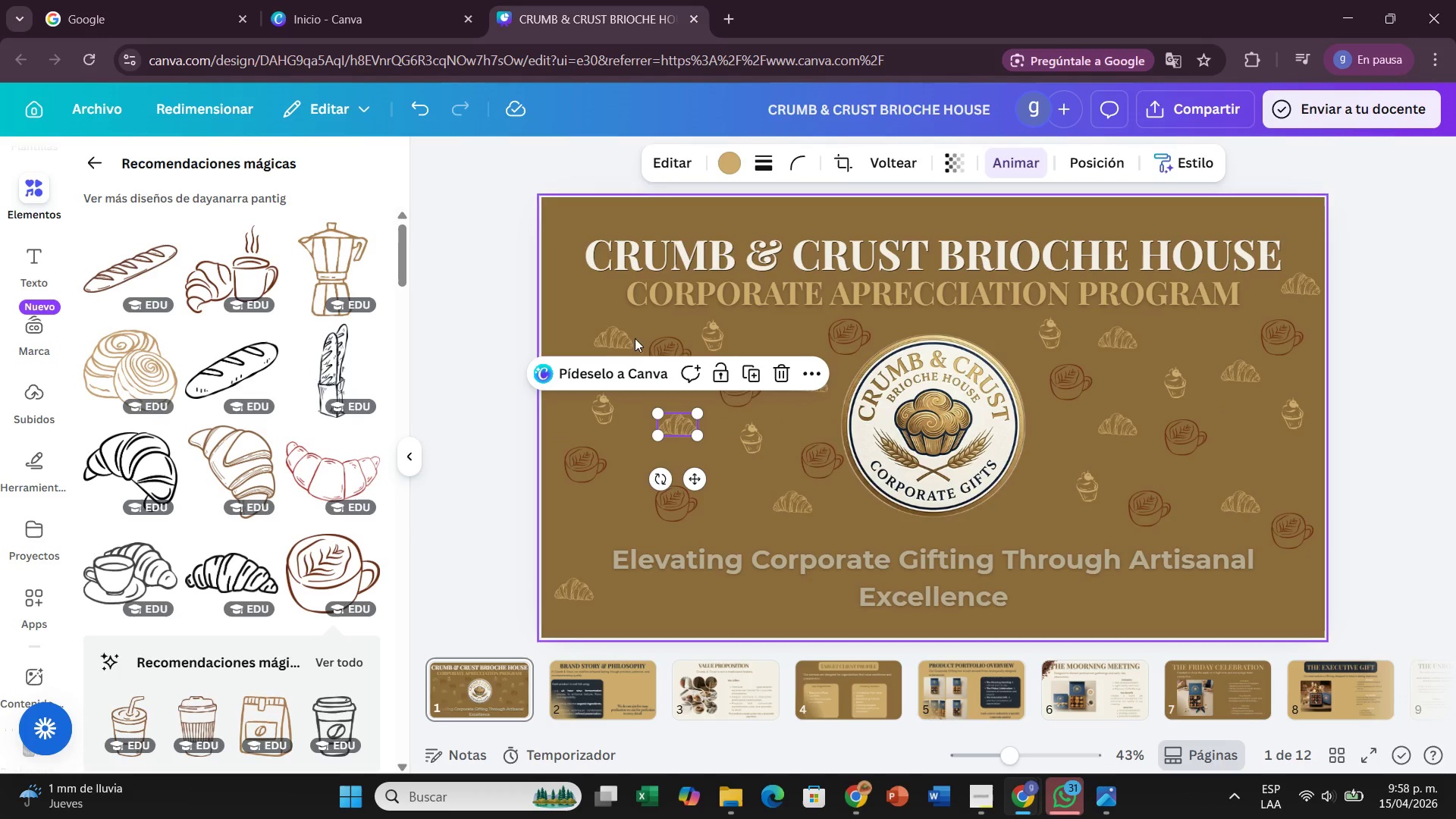 
left_click_drag(start_coordinate=[607, 328], to_coordinate=[598, 334])
 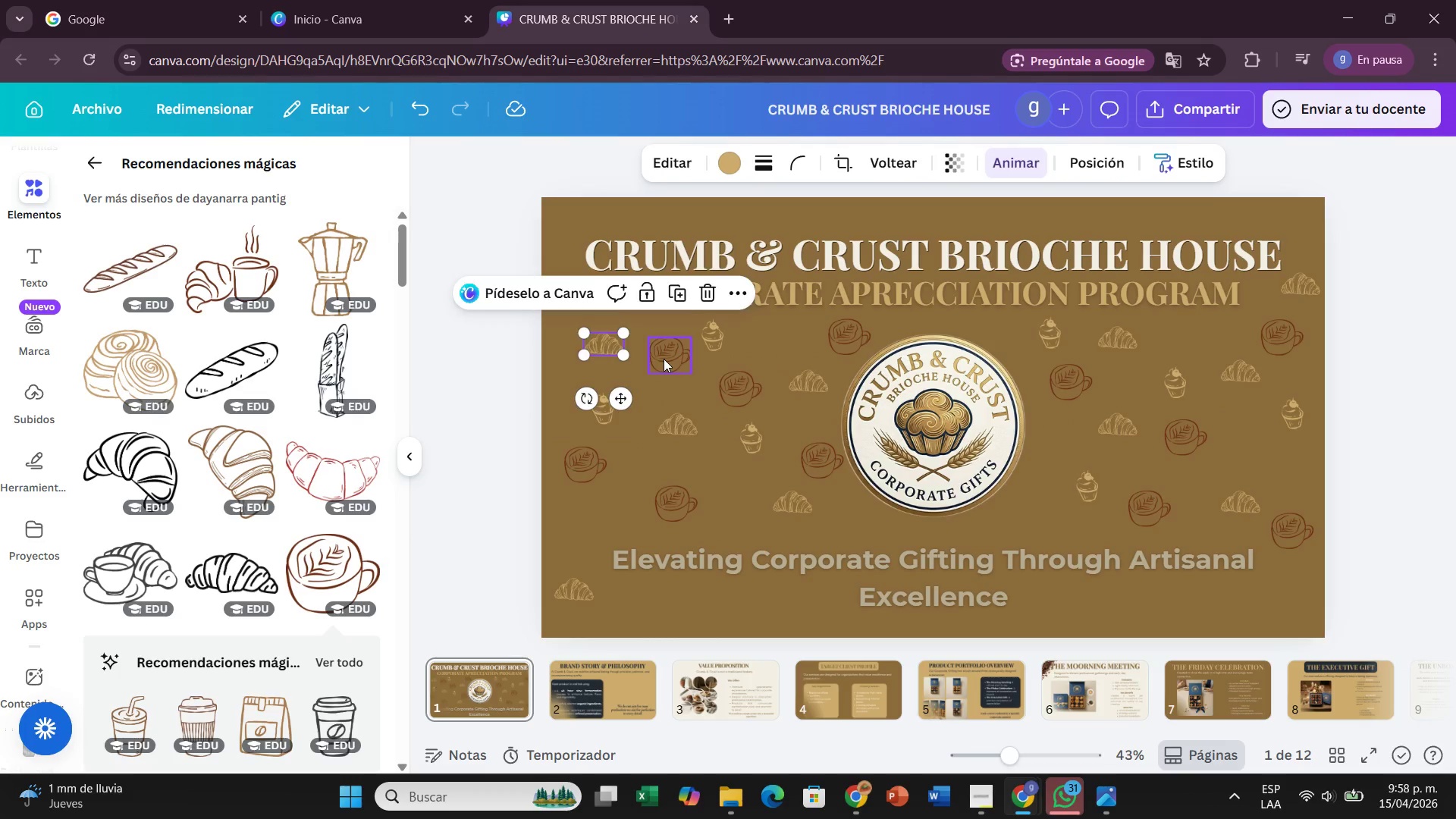 
left_click_drag(start_coordinate=[664, 359], to_coordinate=[650, 344])
 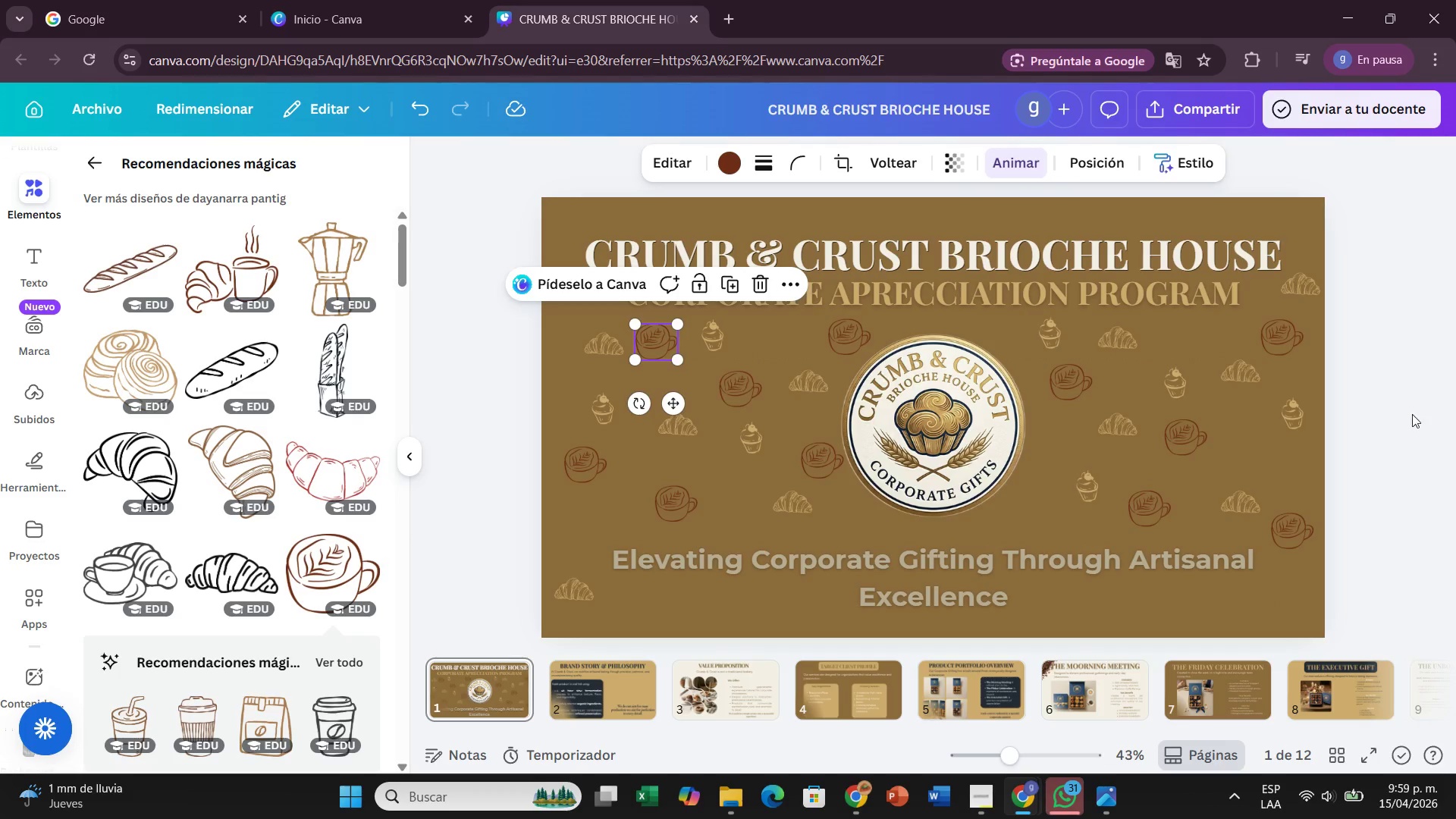 
left_click([1455, 403])
 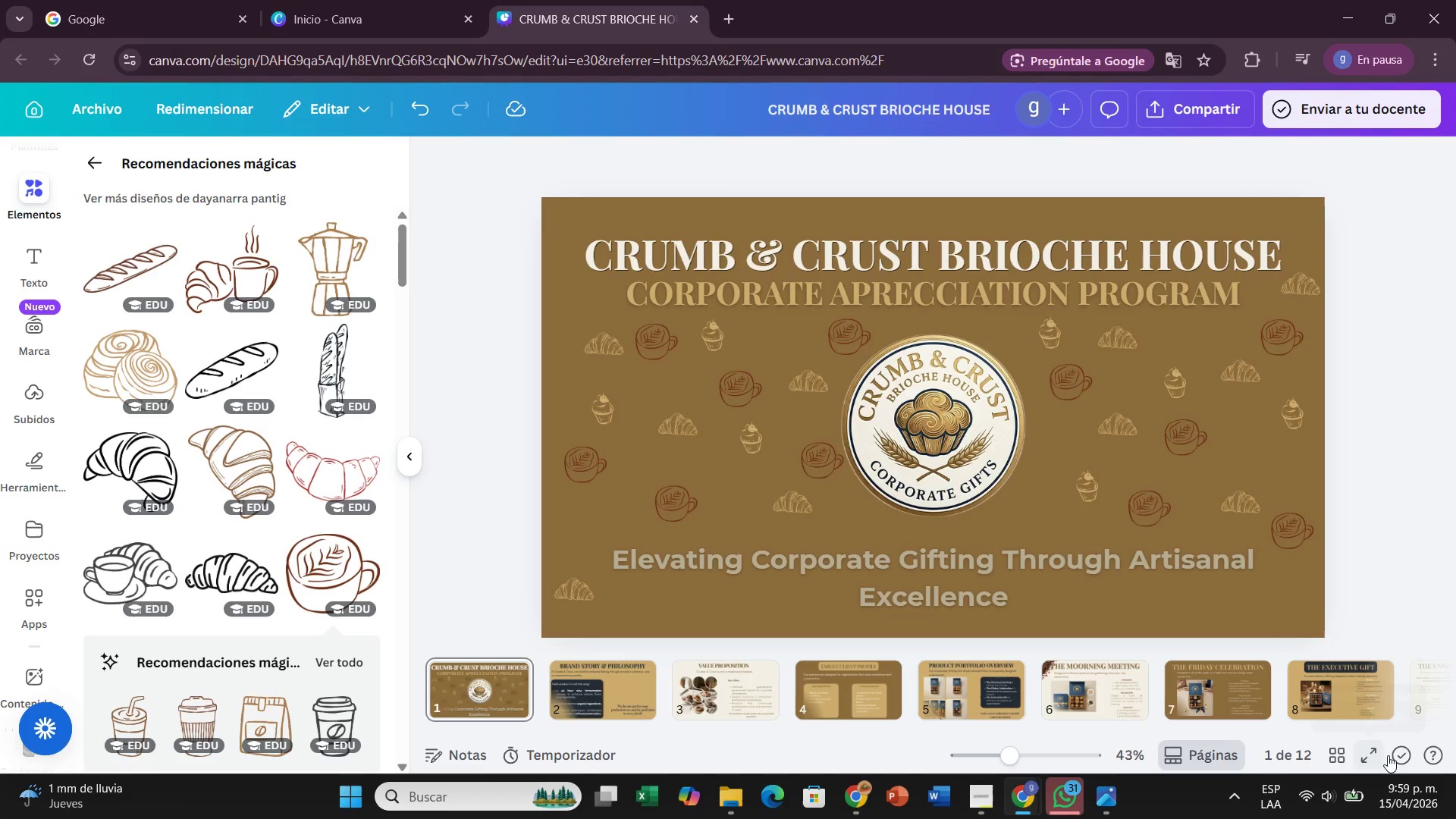 
left_click([1373, 746])
 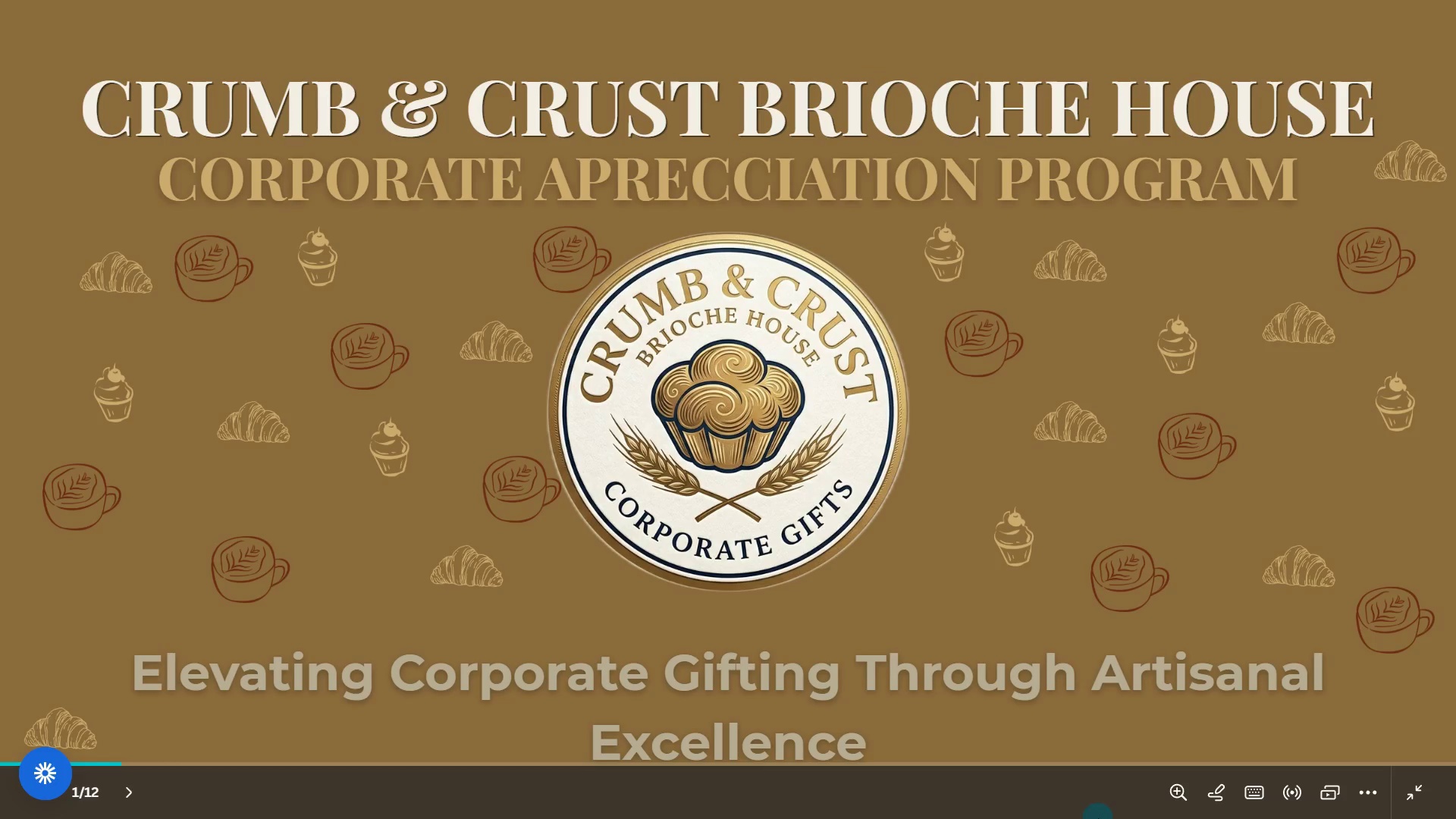 
wait(7.0)
 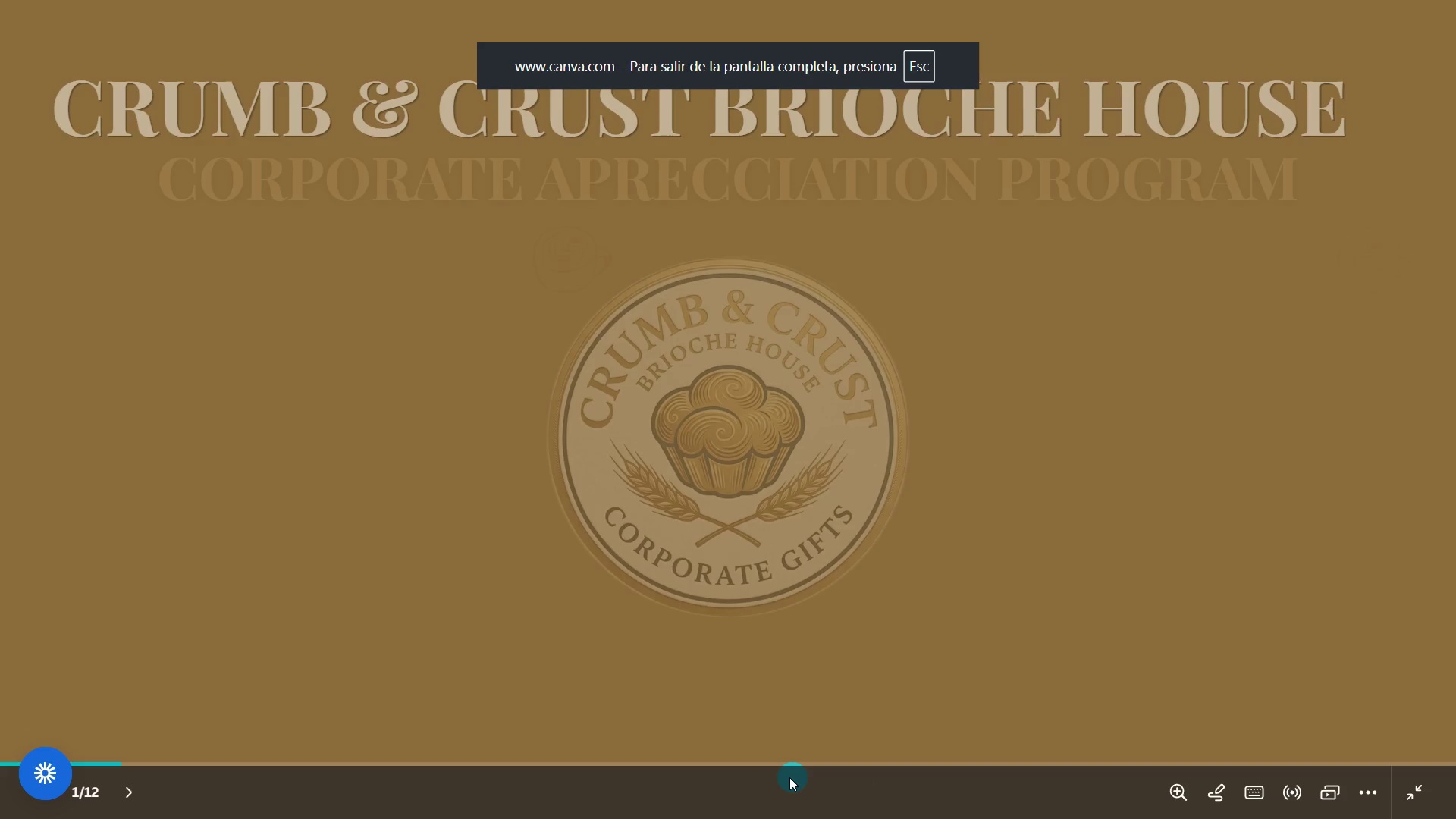 
key(ArrowRight)
 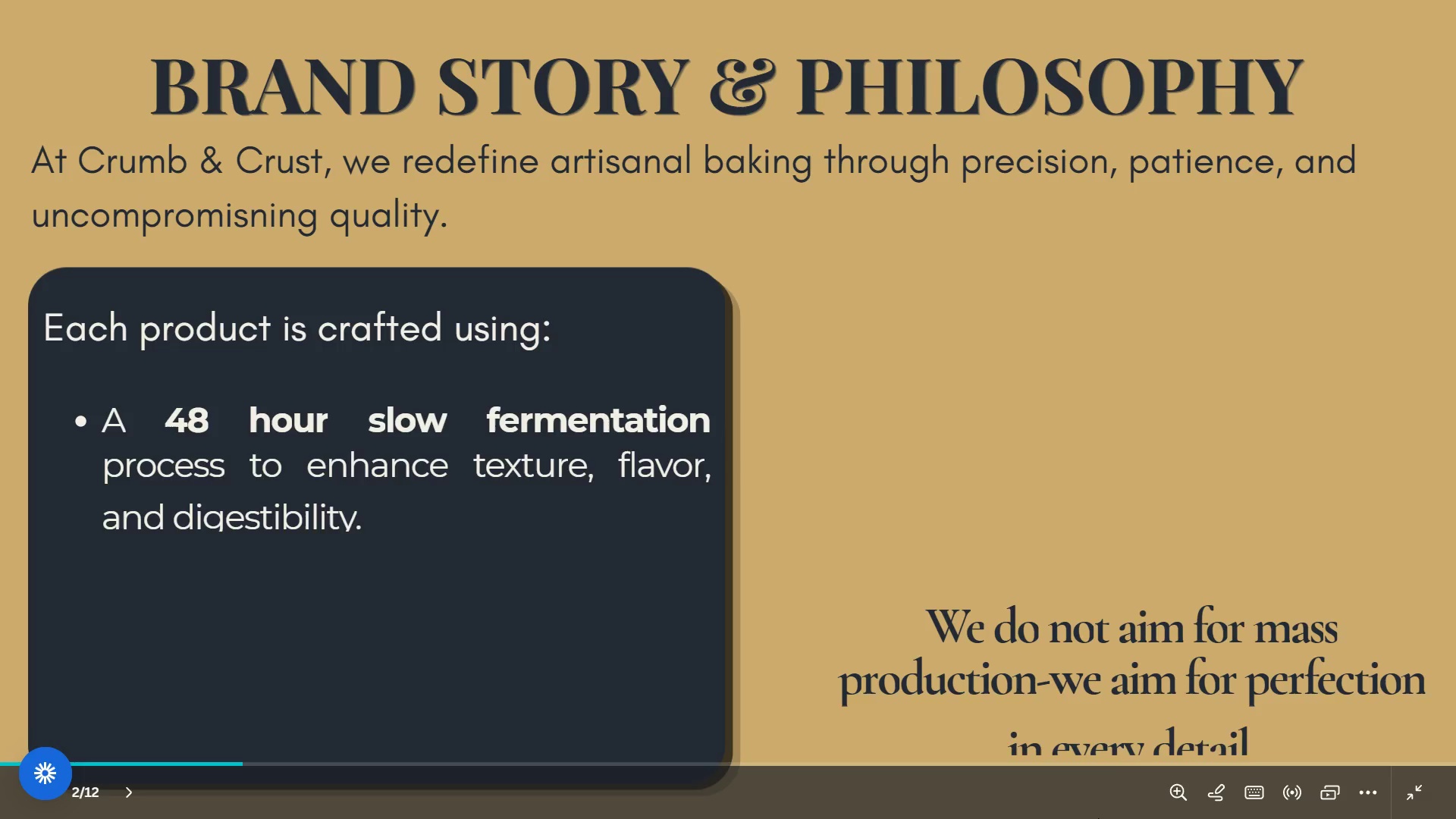 
key(ArrowRight)
 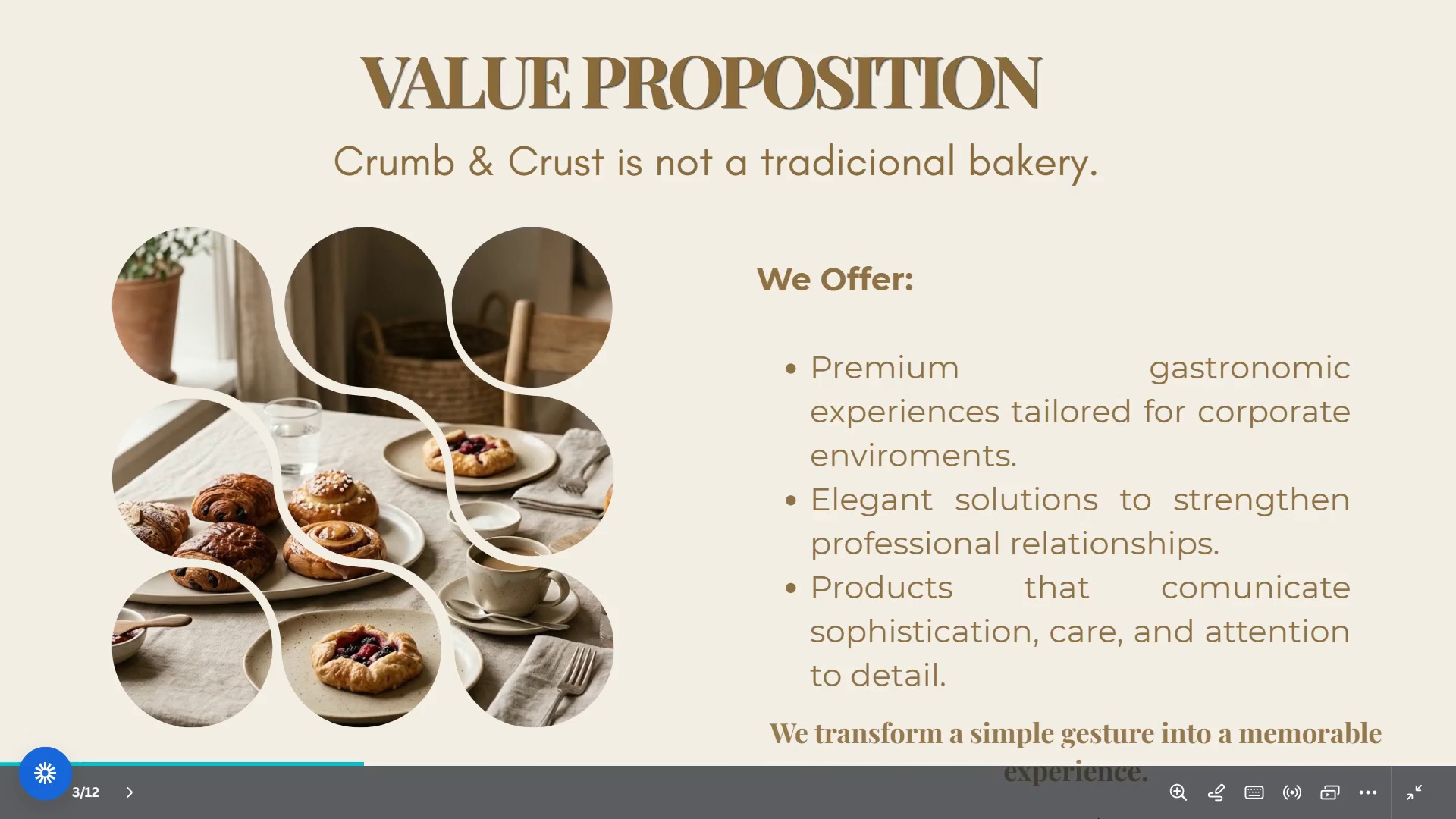 
wait(5.05)
 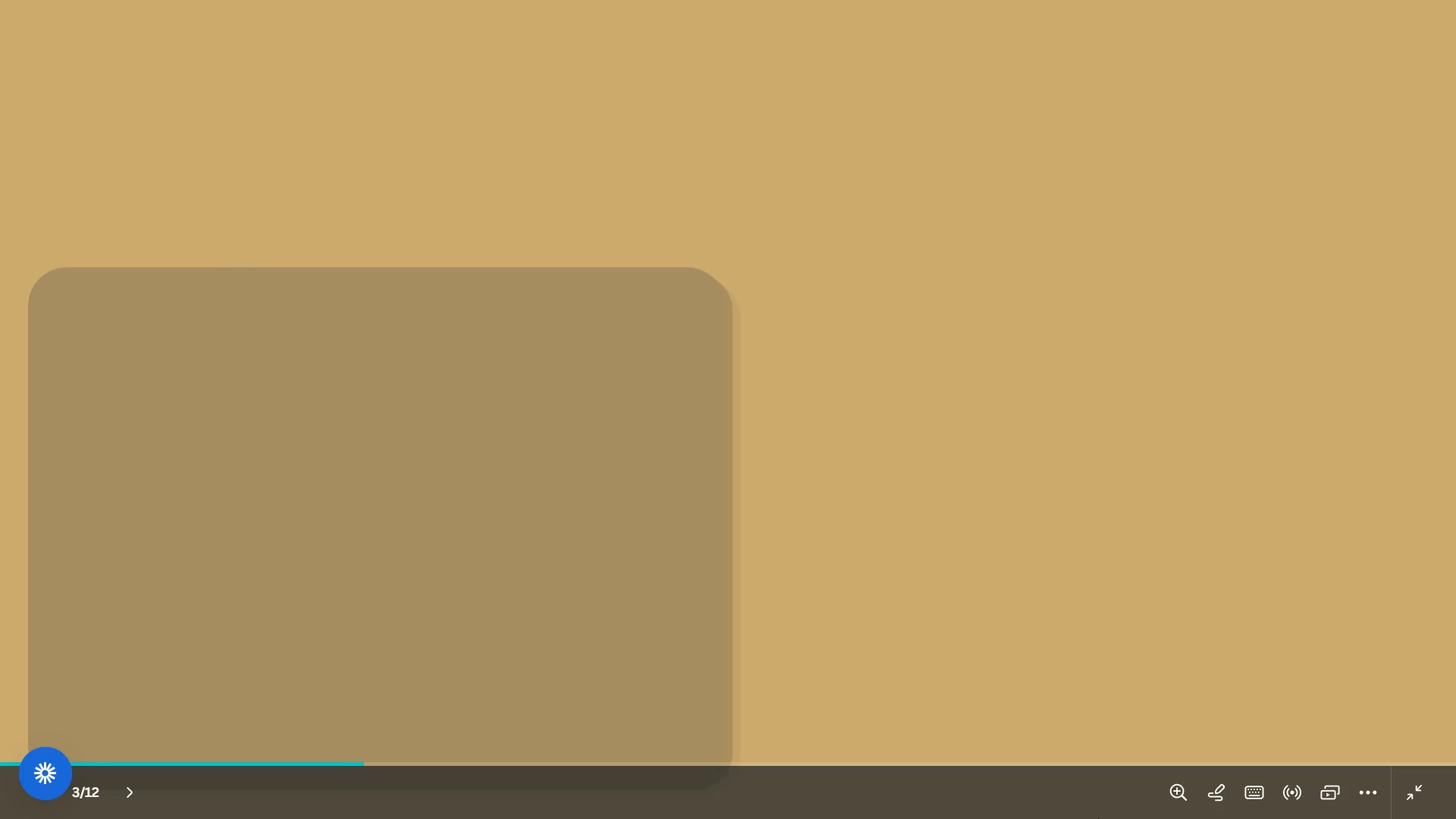 
key(ArrowRight)
 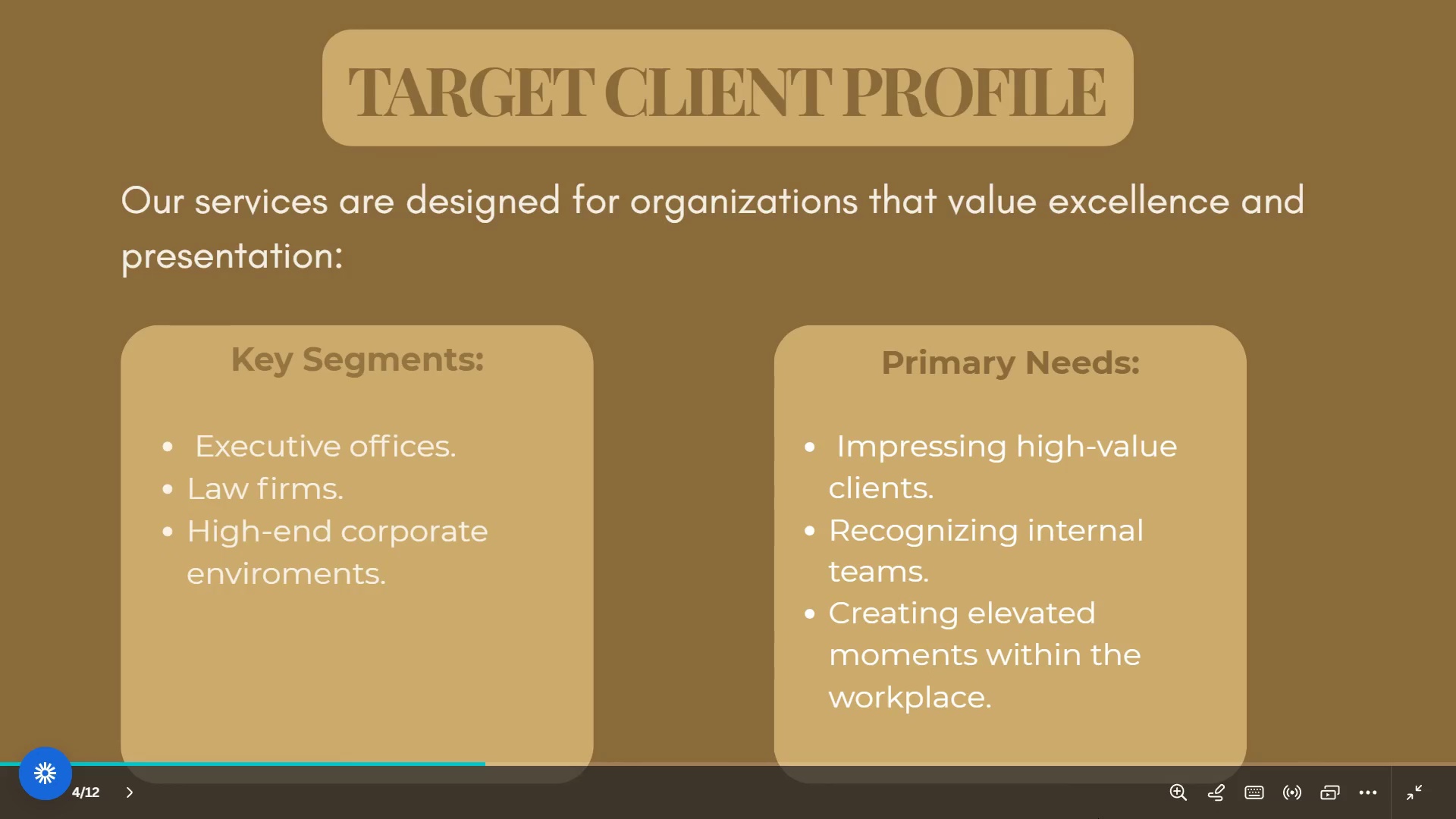 
key(ArrowRight)
 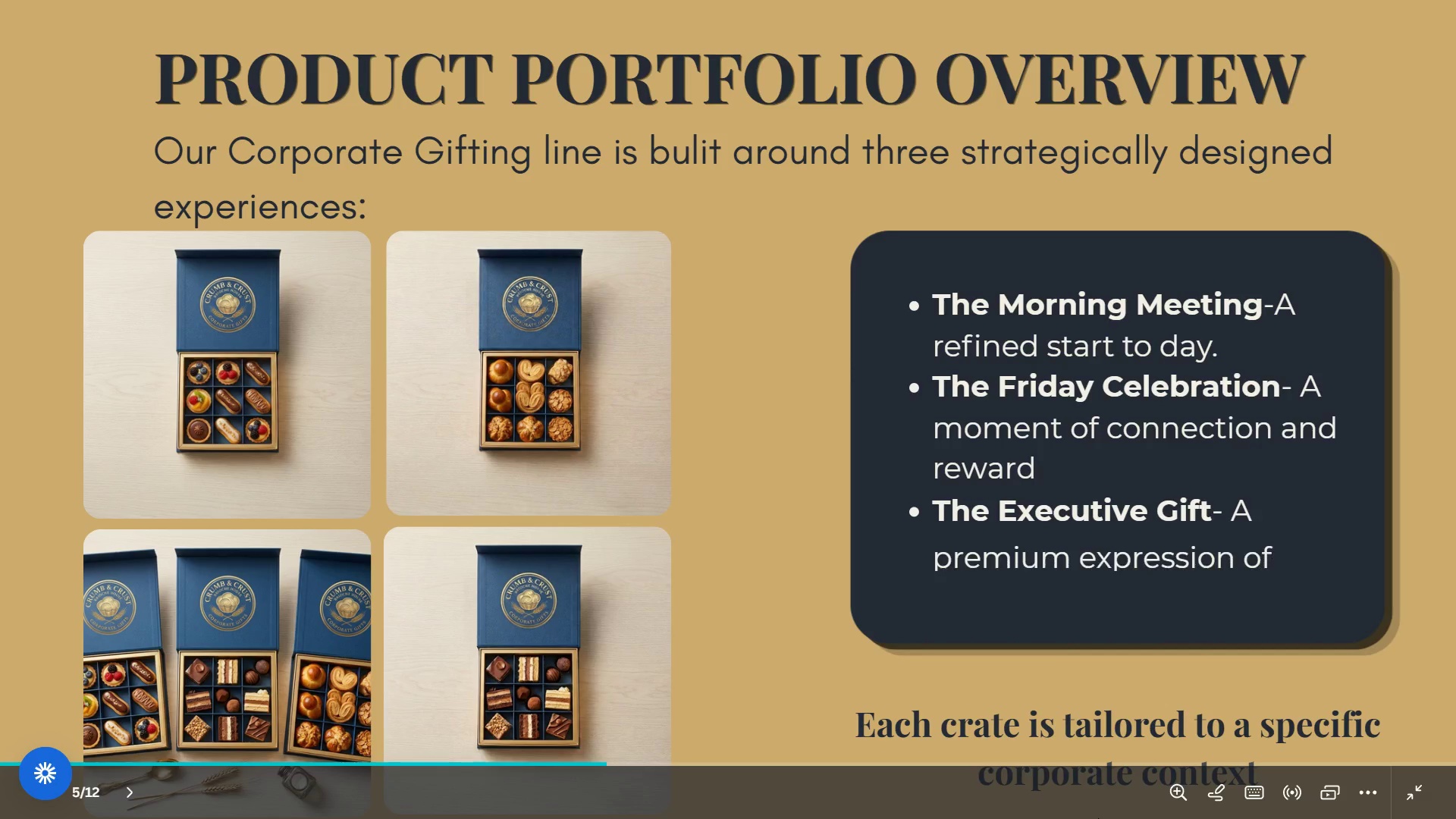 
wait(5.11)
 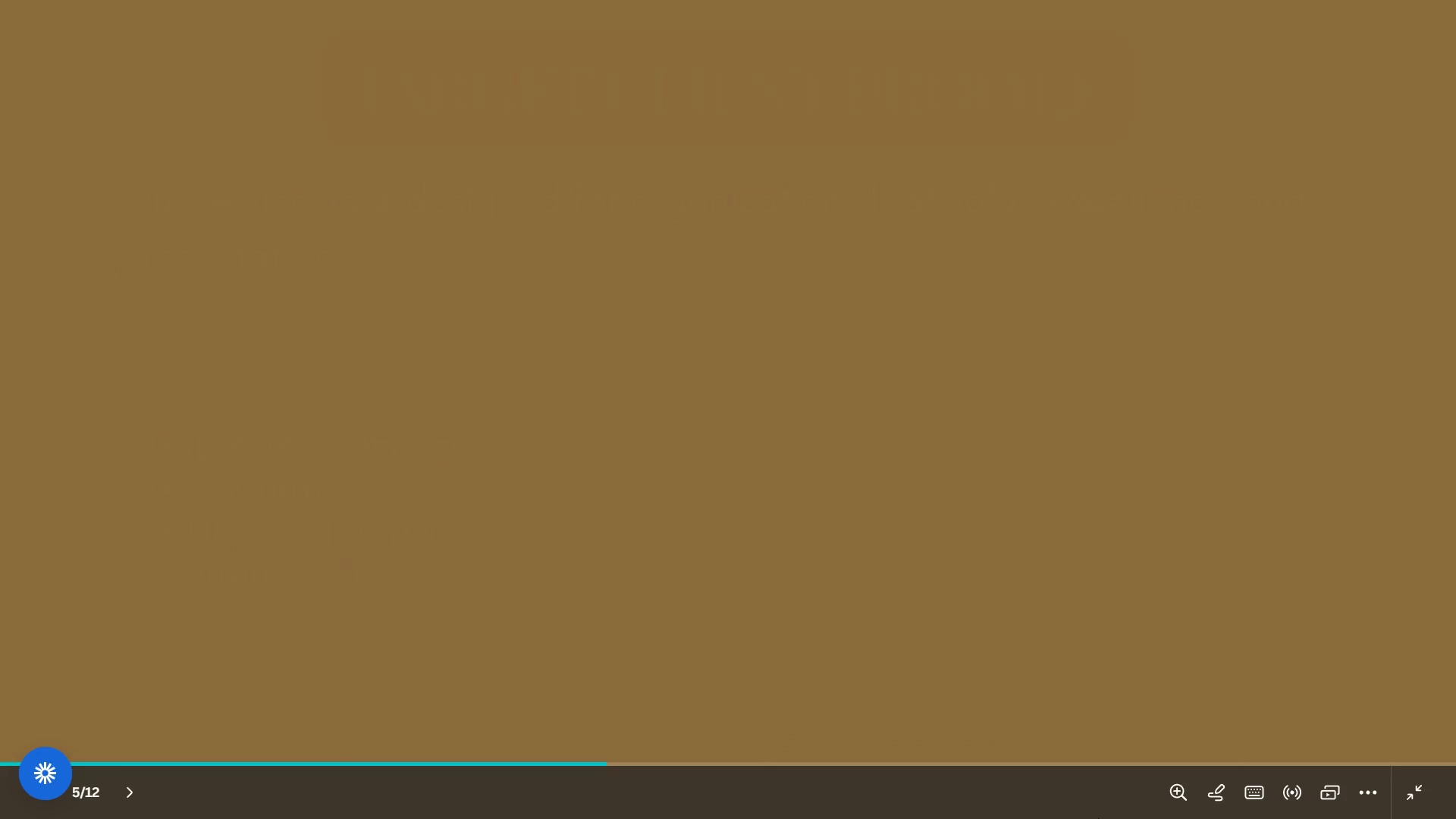 
key(ArrowRight)
 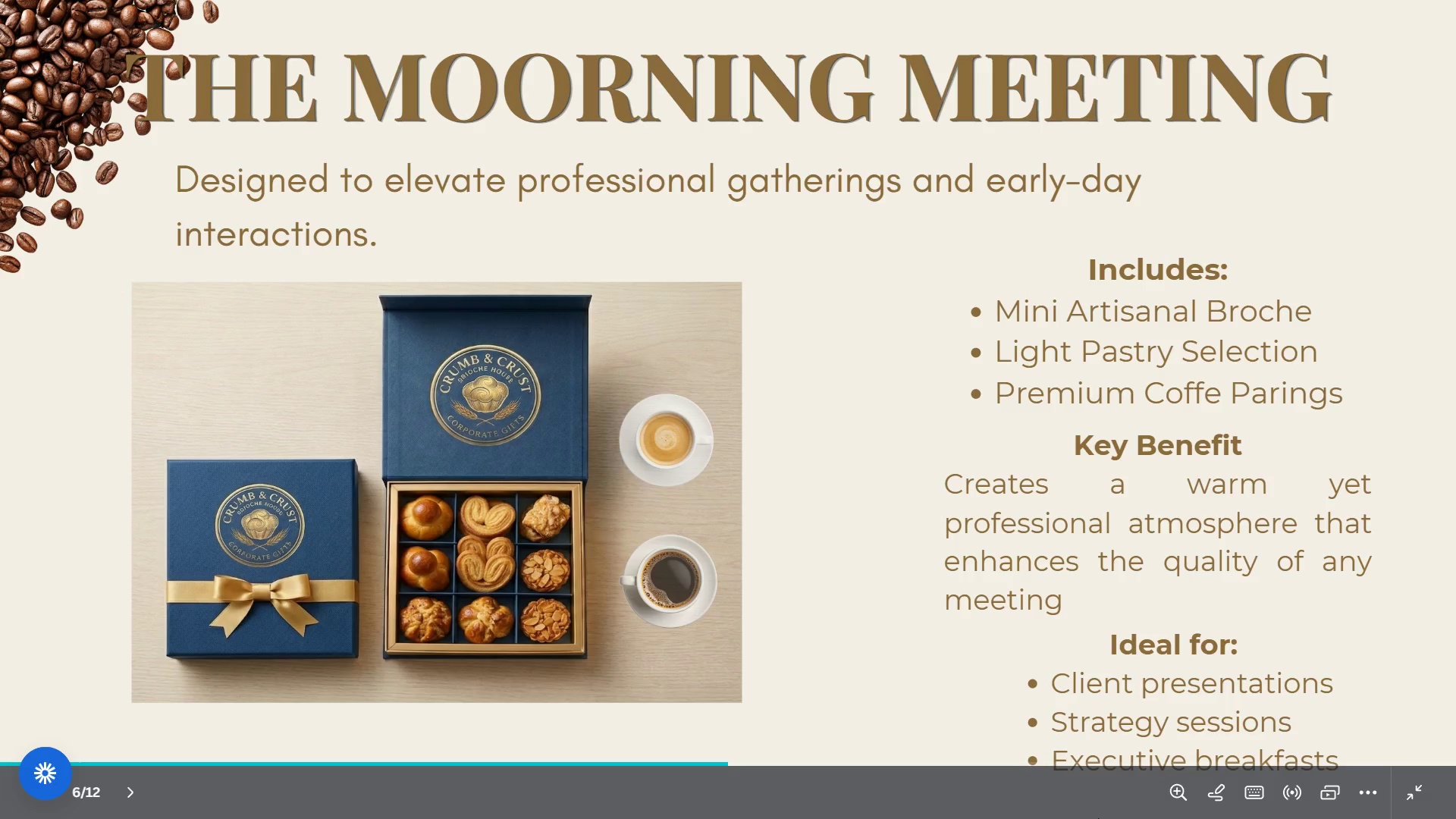 
wait(9.11)
 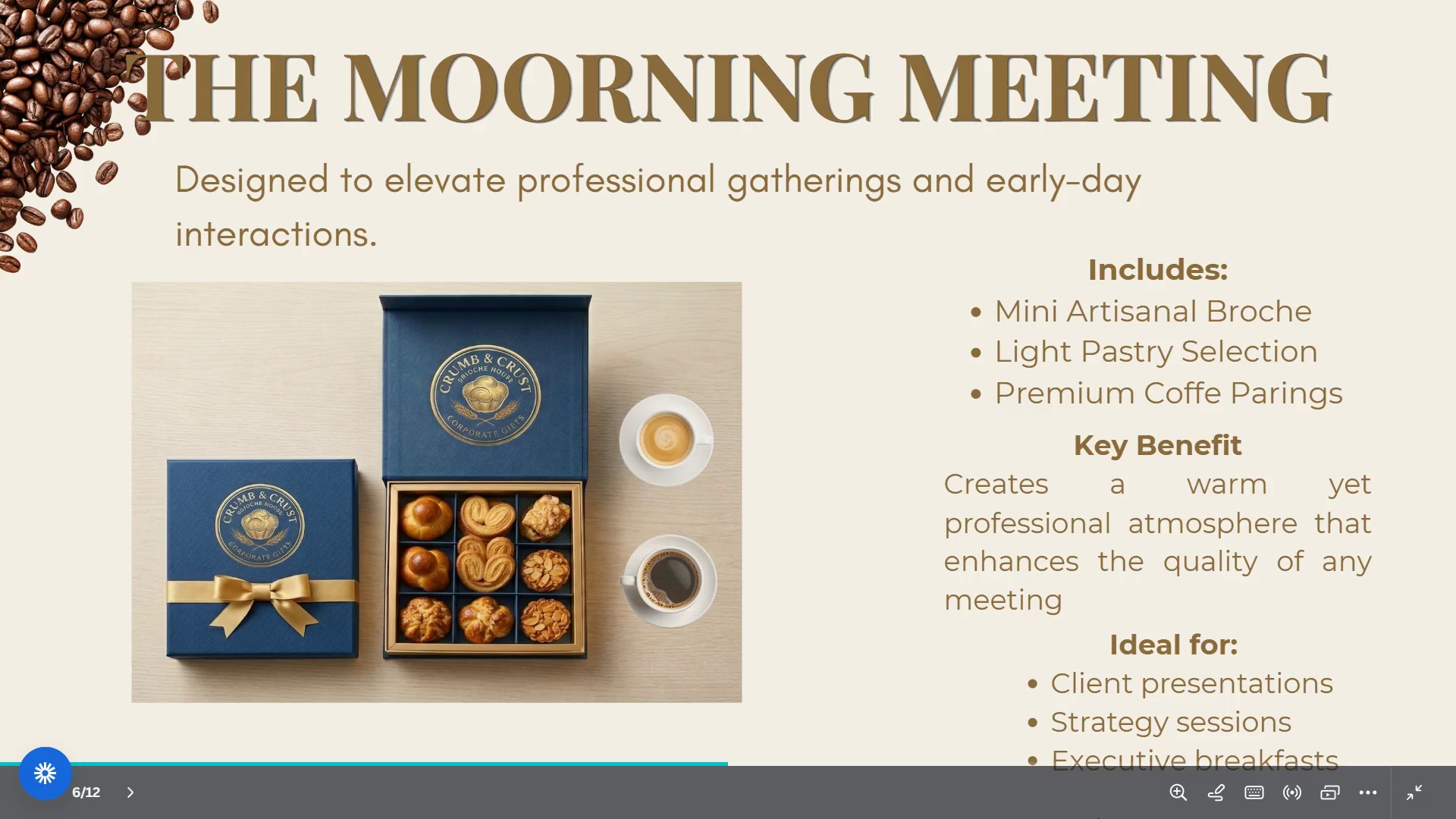 
key(ArrowRight)
 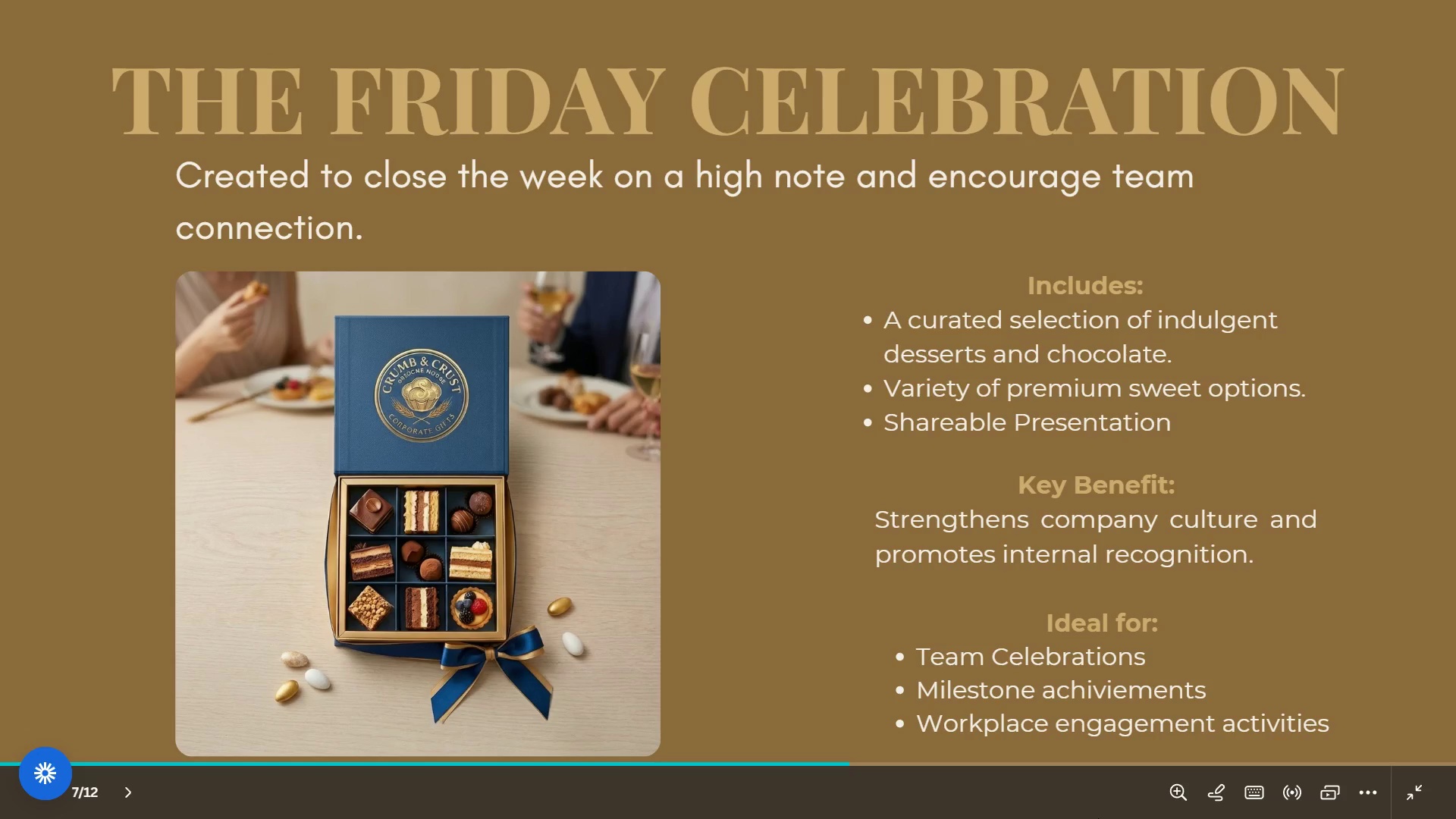 
wait(8.72)
 